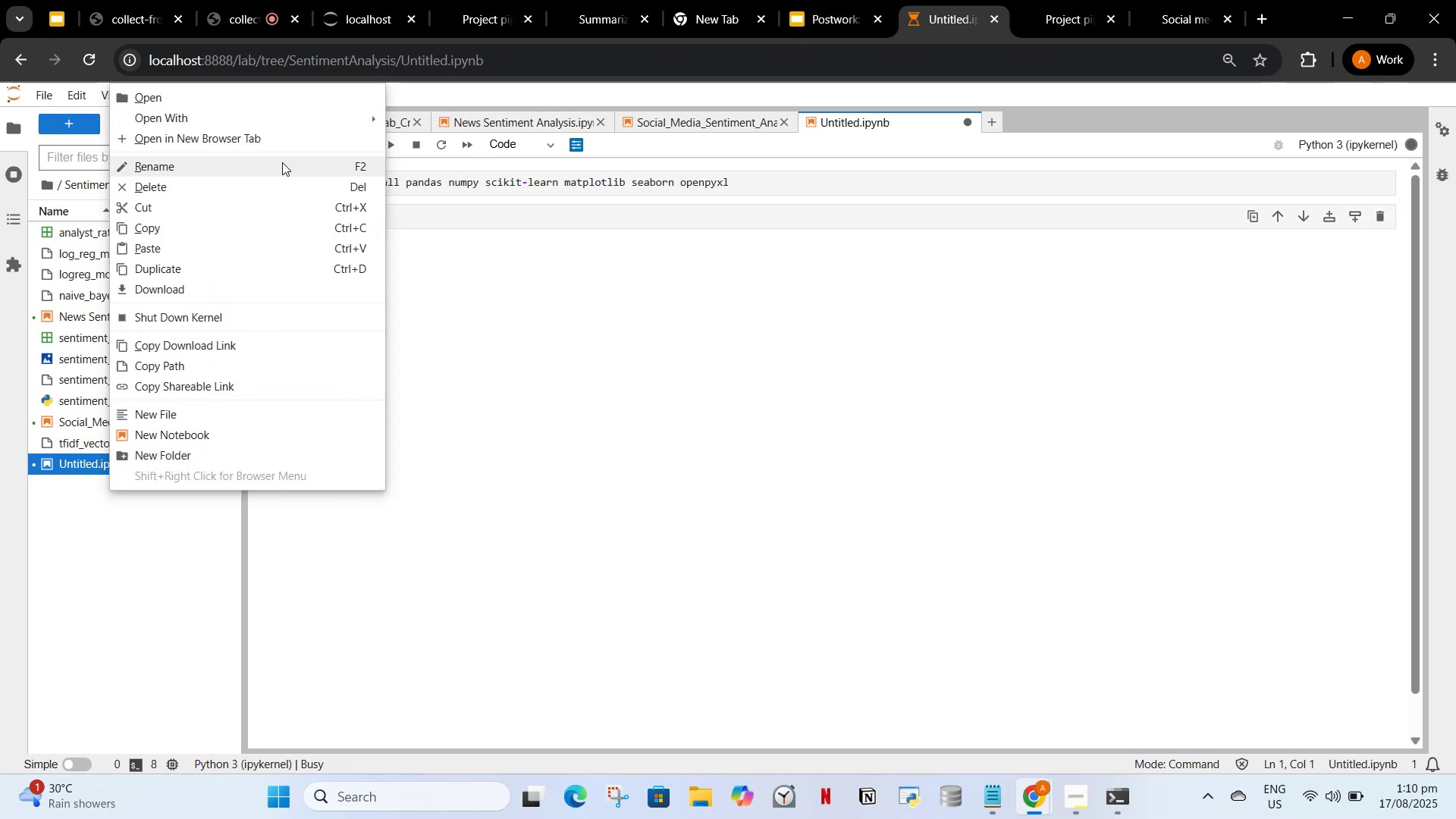 
left_click([282, 162])
 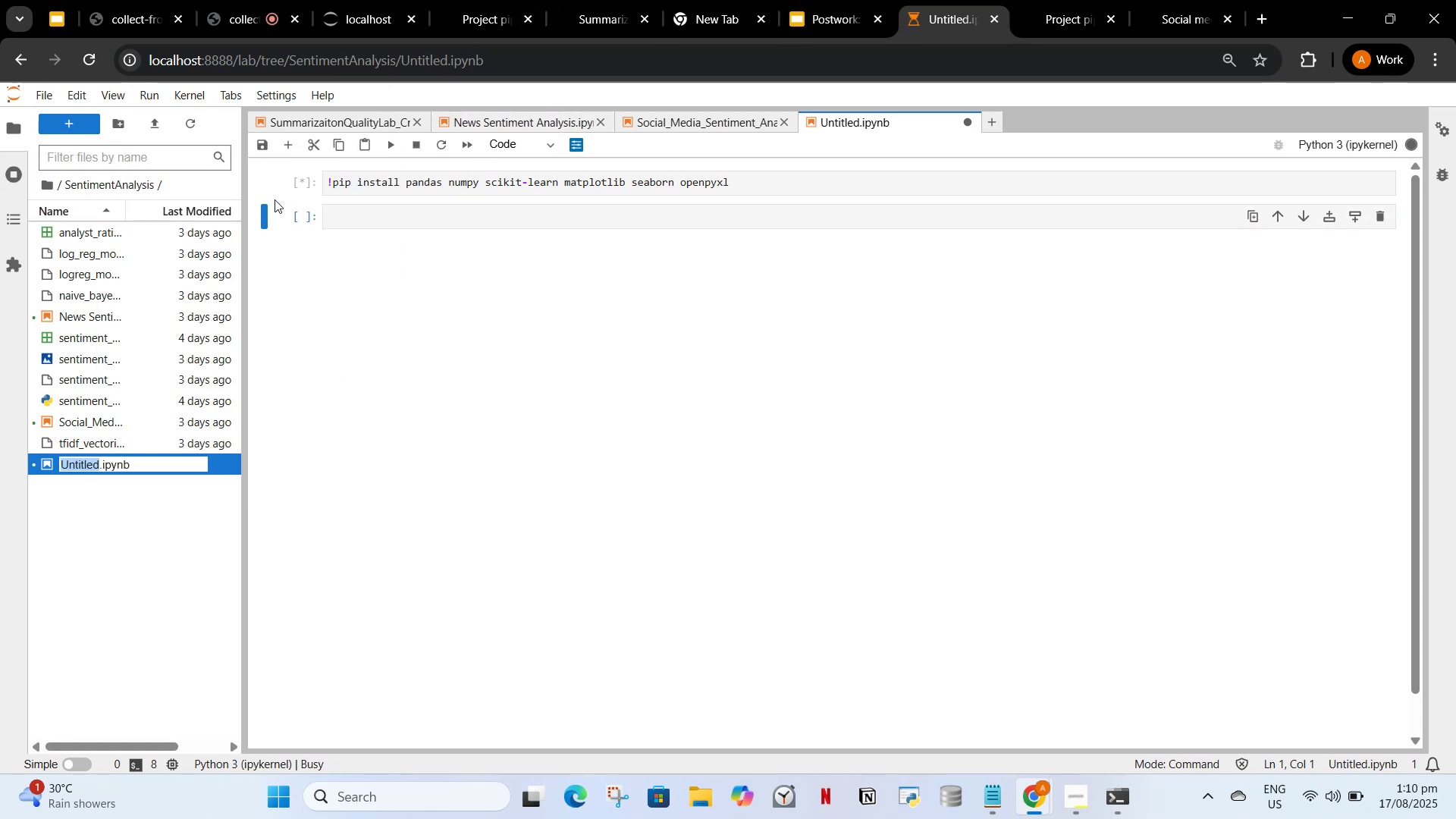 
mouse_move([119, 435])
 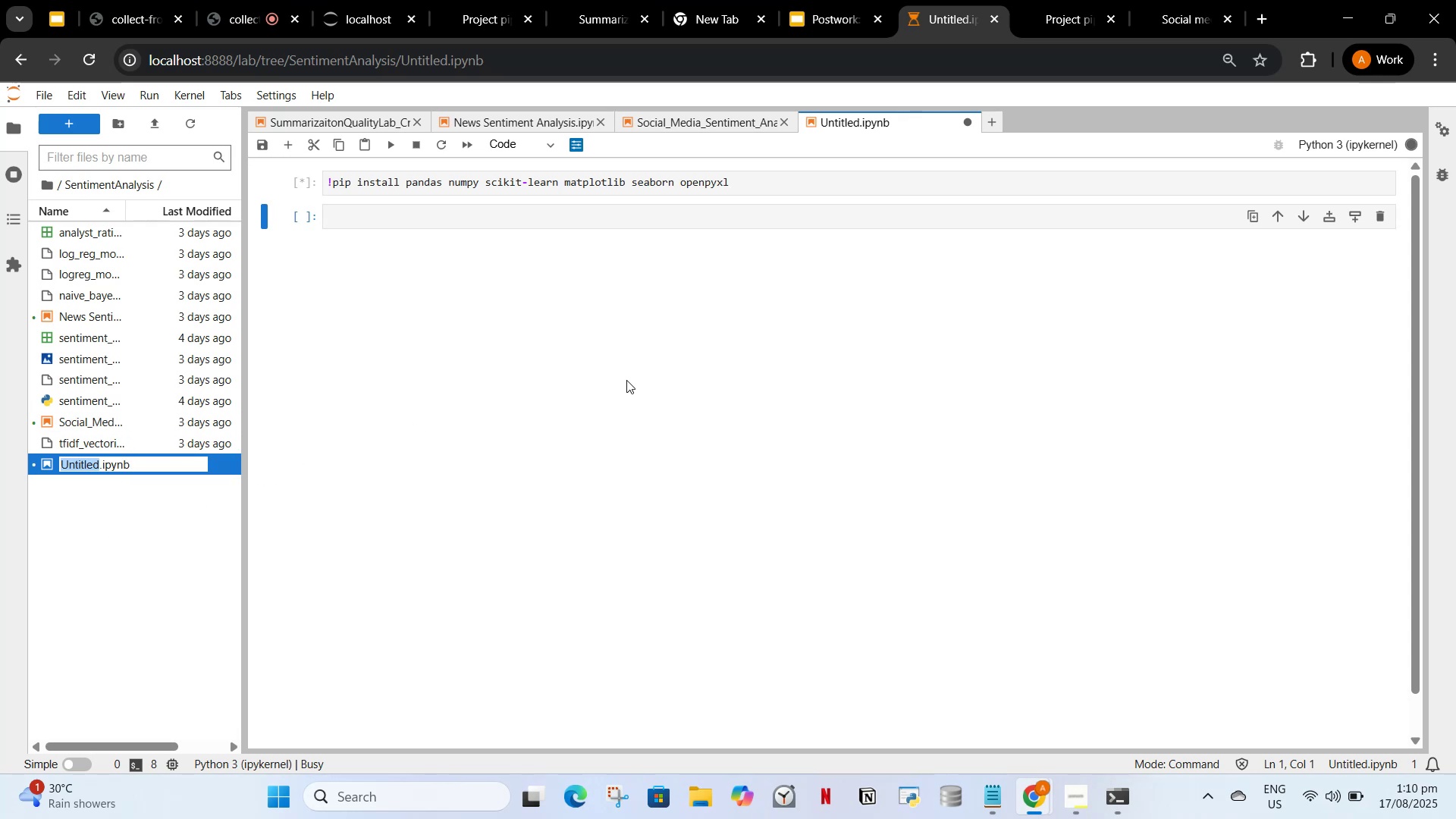 
type(Social_Media_SentAnalysis)
key(Backspace)
key(Backspace)
key(Backspace)
key(Backspace)
type(tANal)
key(Backspace)
key(Backspace)
key(Backspace)
type(nalysus)
 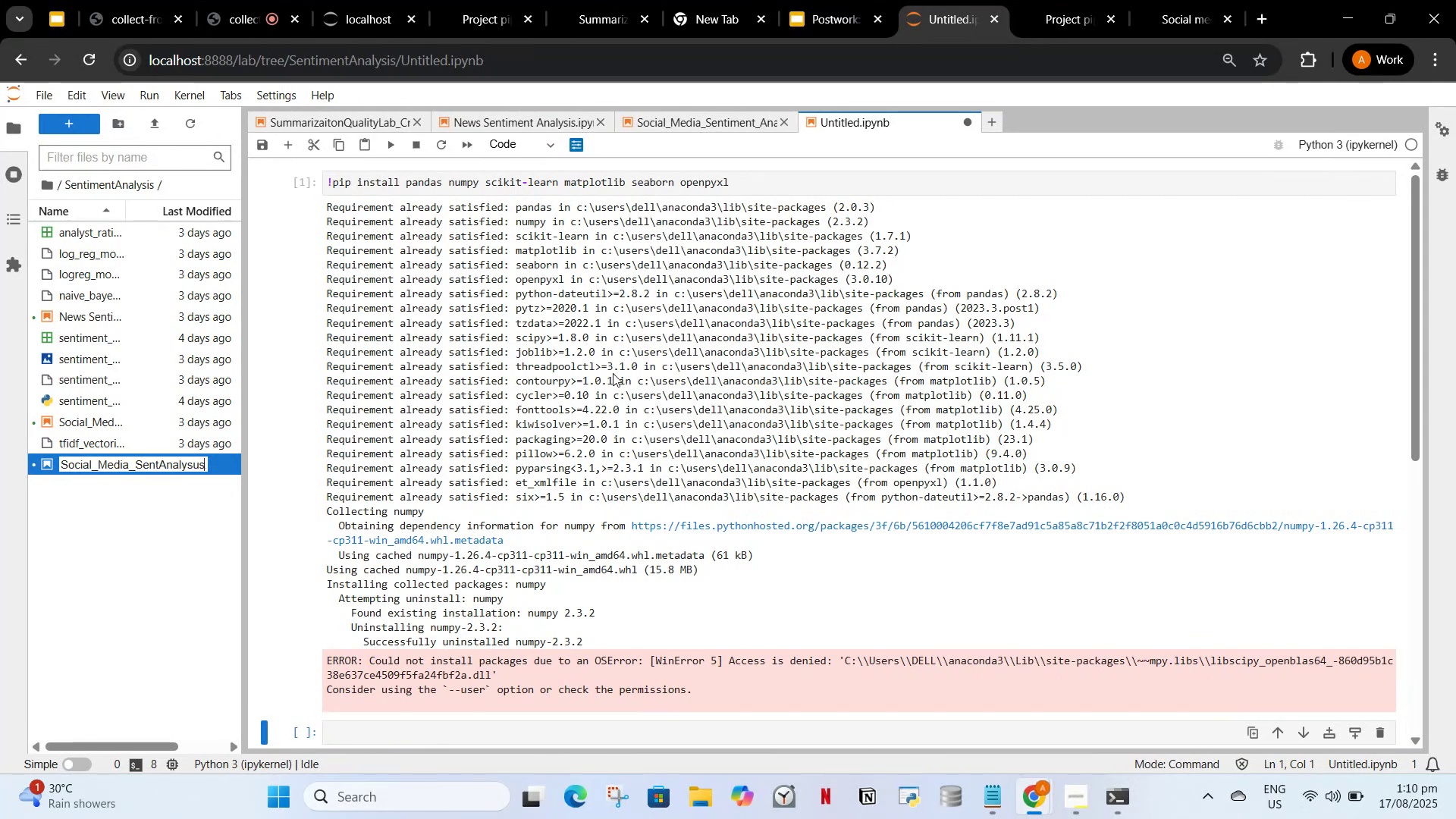 
left_click([965, 119])
 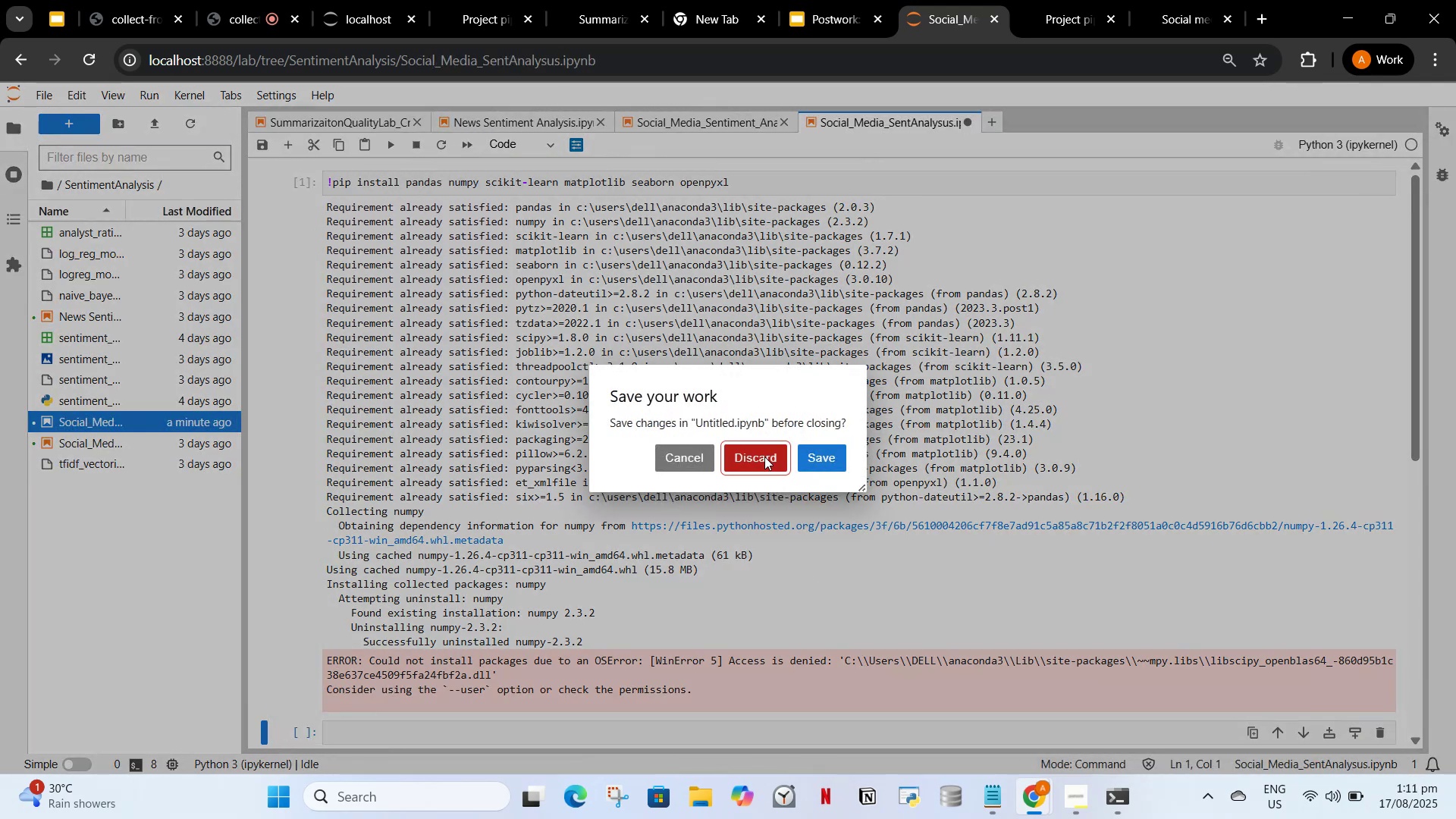 
left_click([764, 457])
 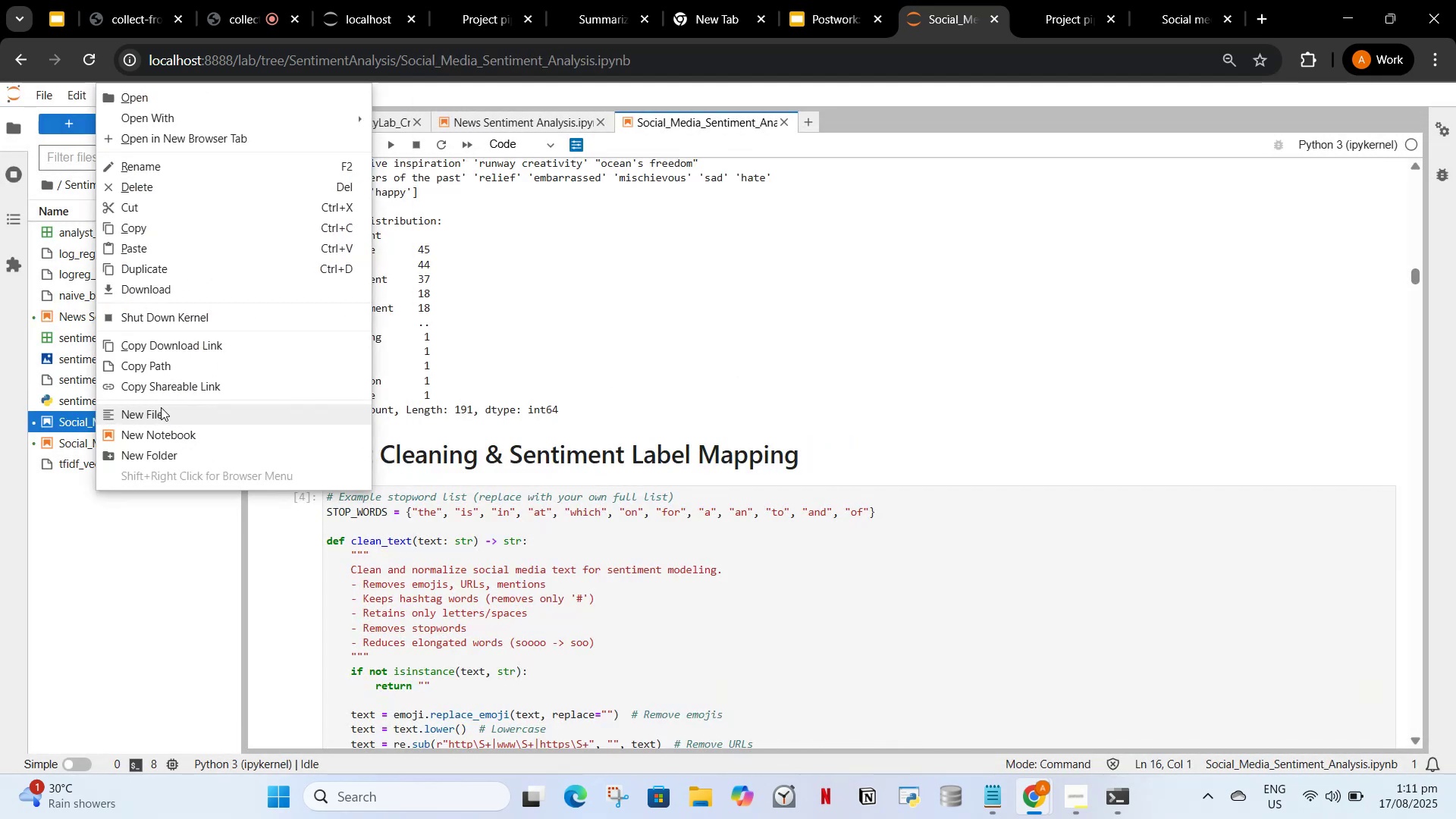 
wait(5.73)
 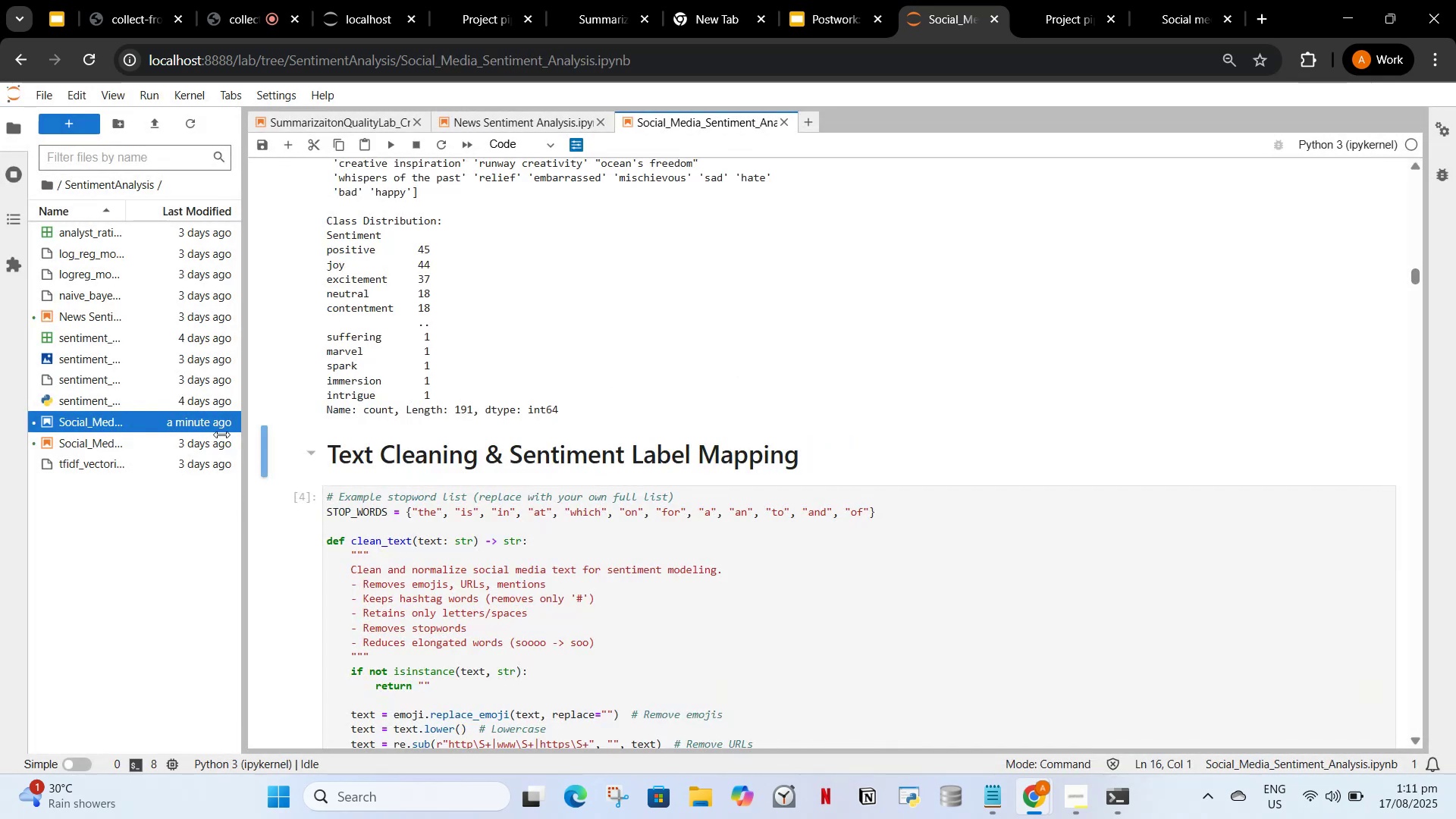 
left_click([141, 183])
 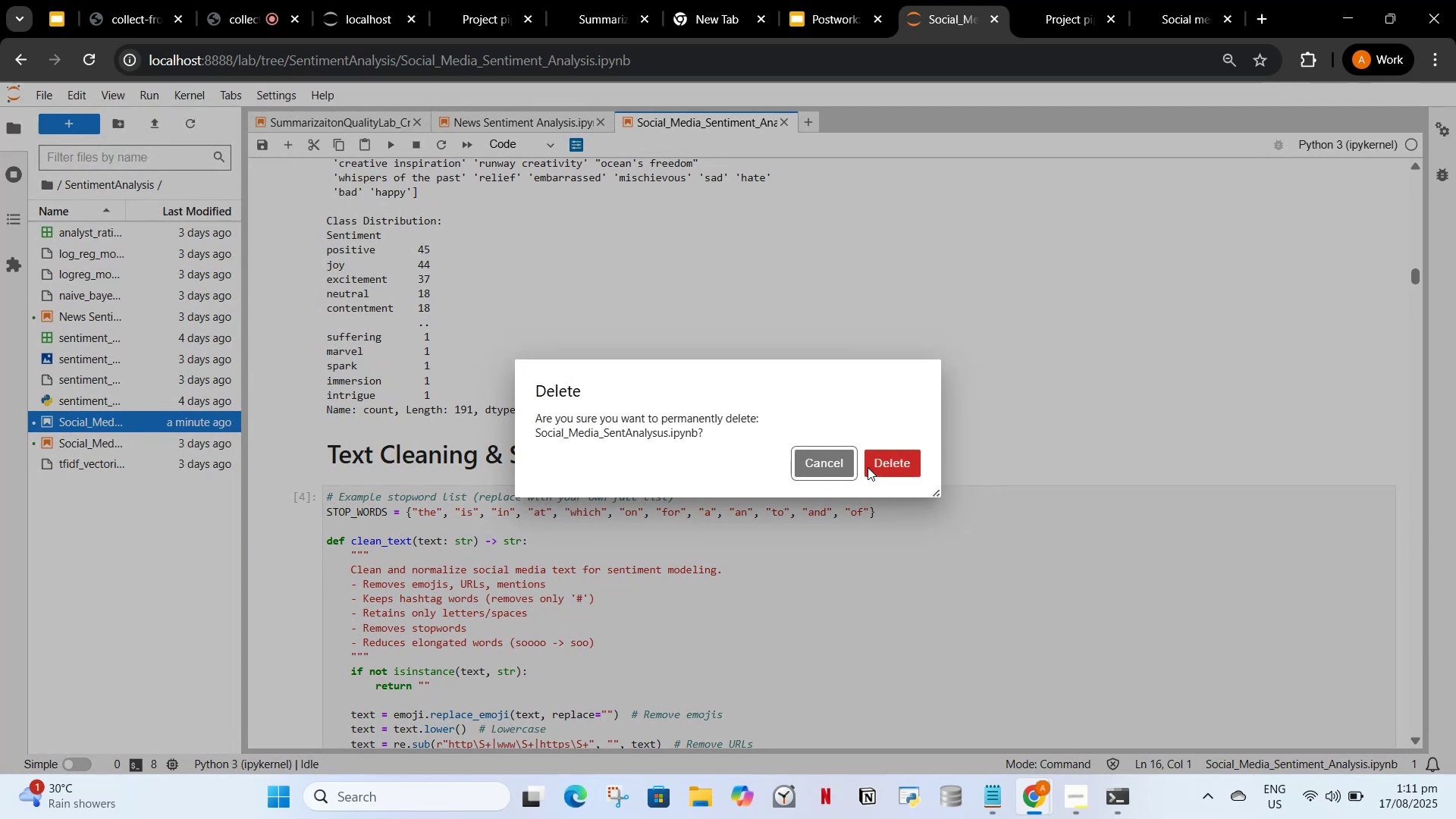 
left_click([885, 463])
 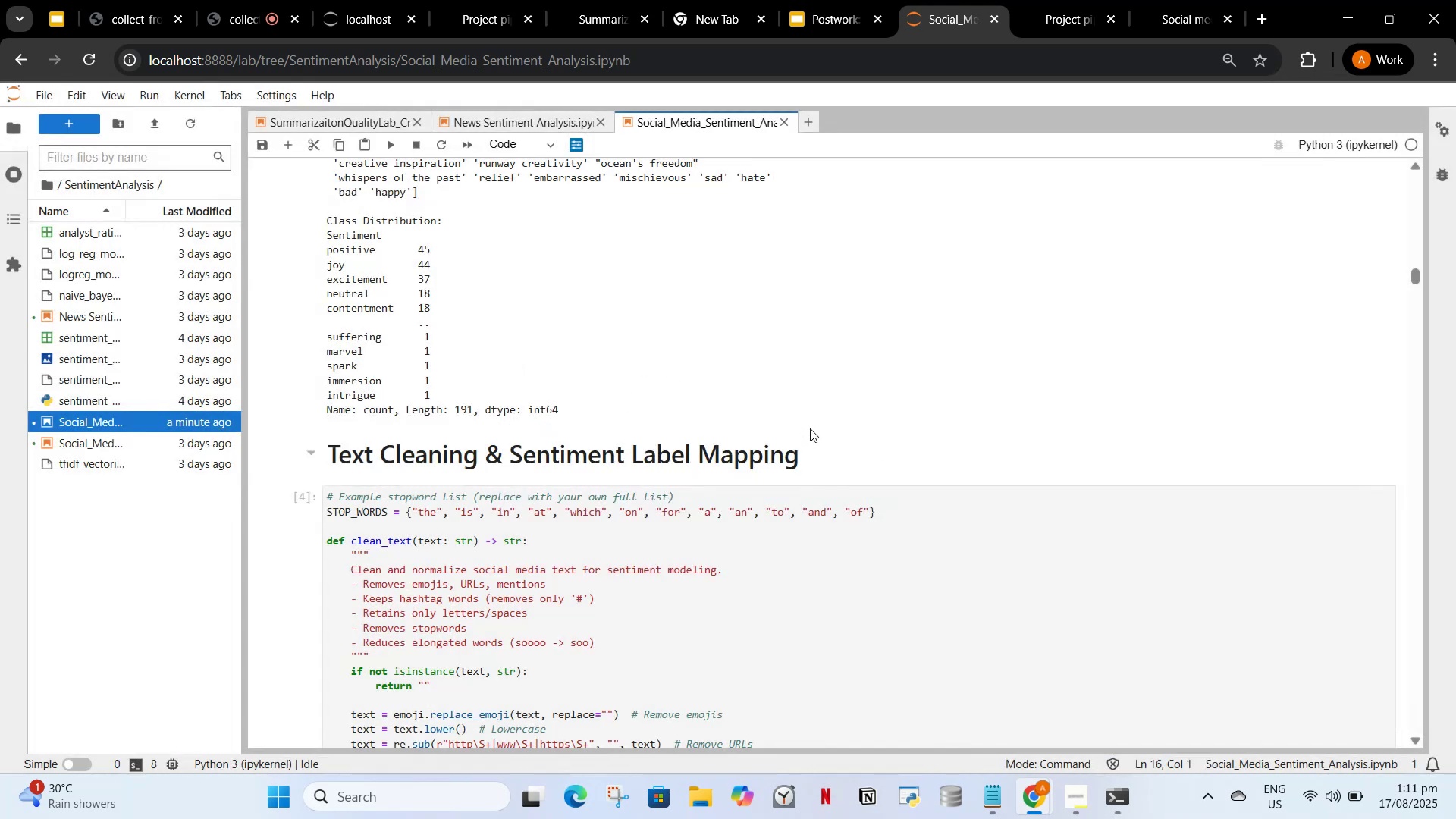 
scroll: coordinate [838, 487], scroll_direction: up, amount: 45.0
 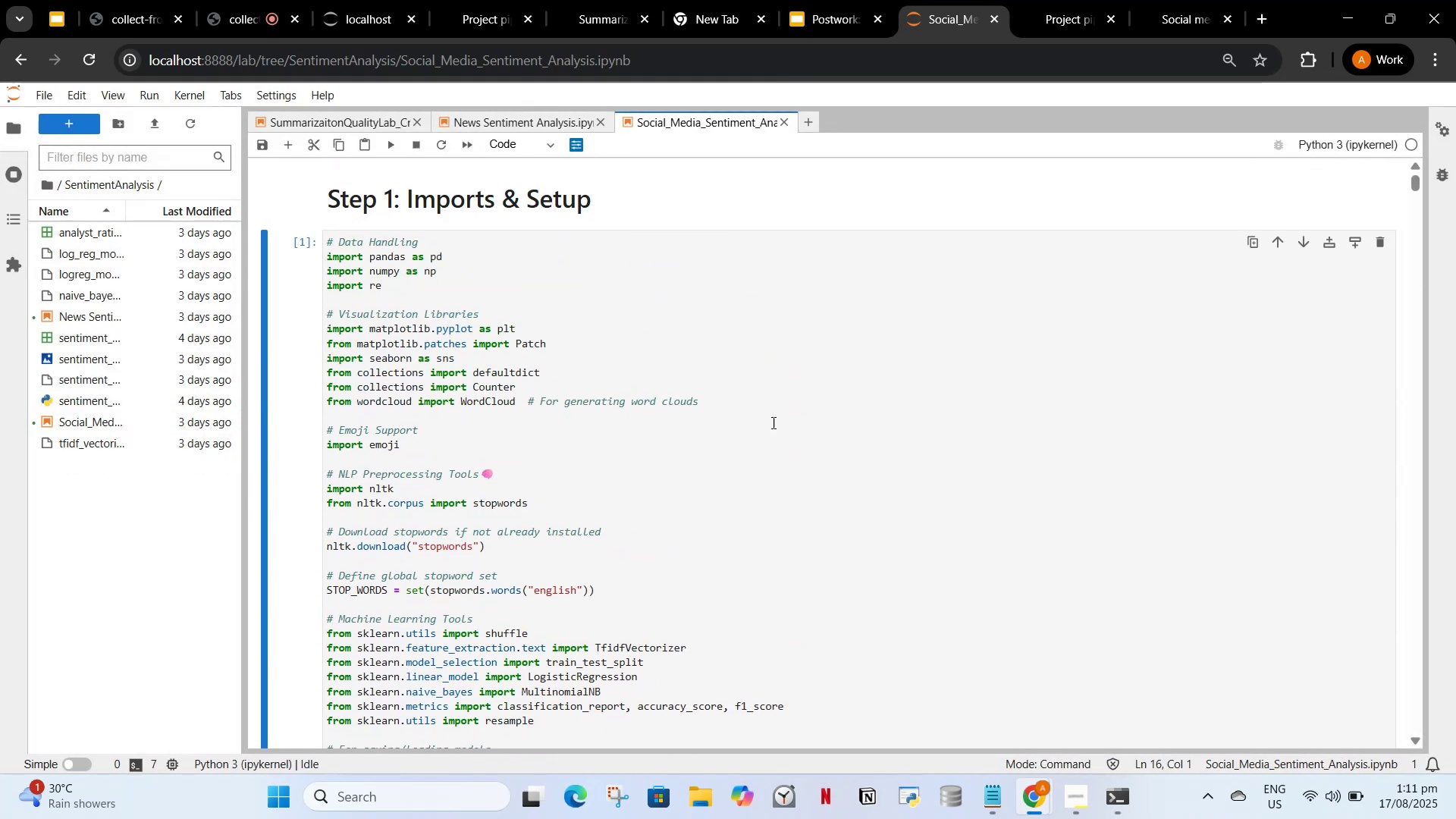 
left_click([771, 422])
 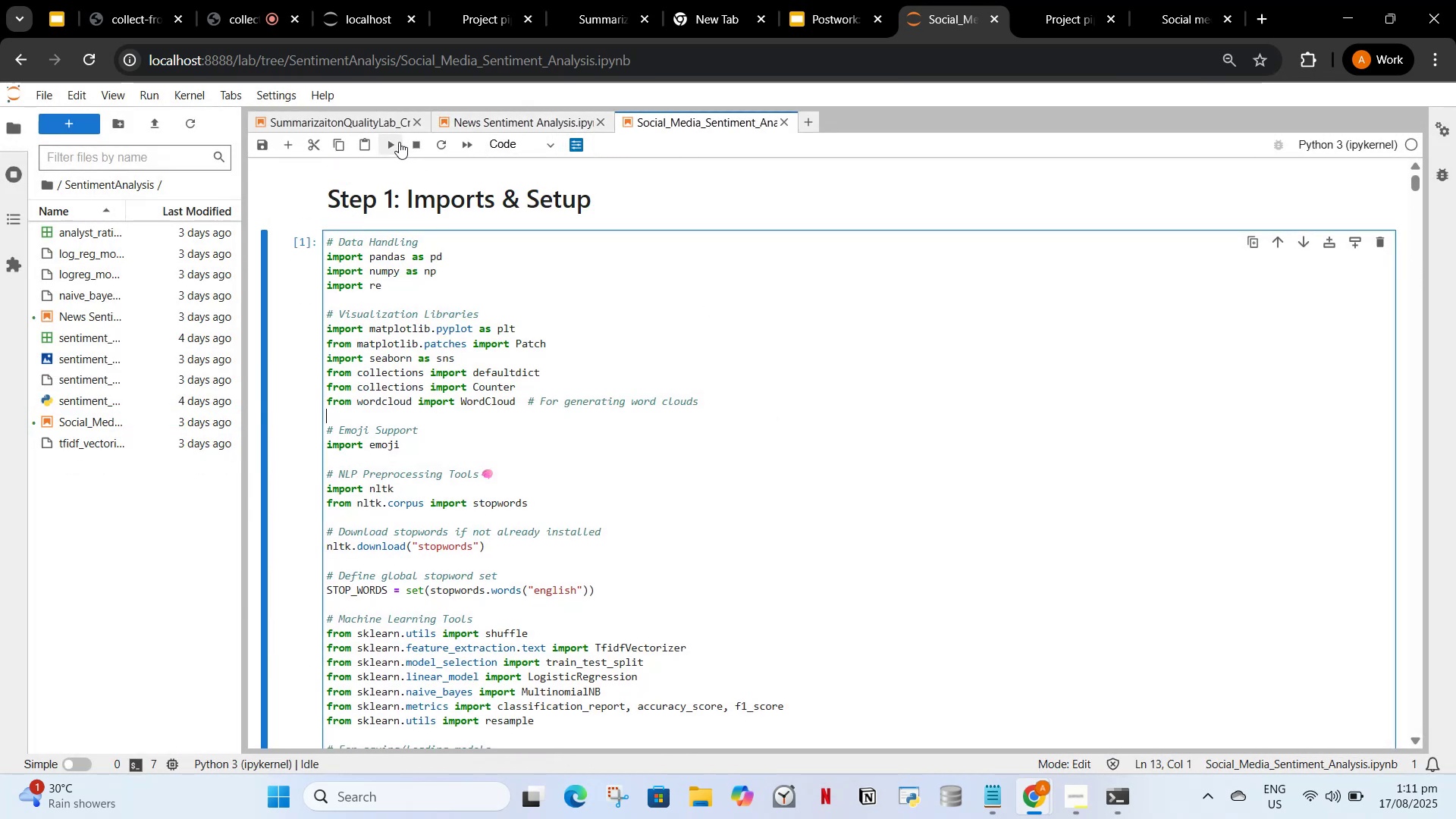 
left_click([395, 142])
 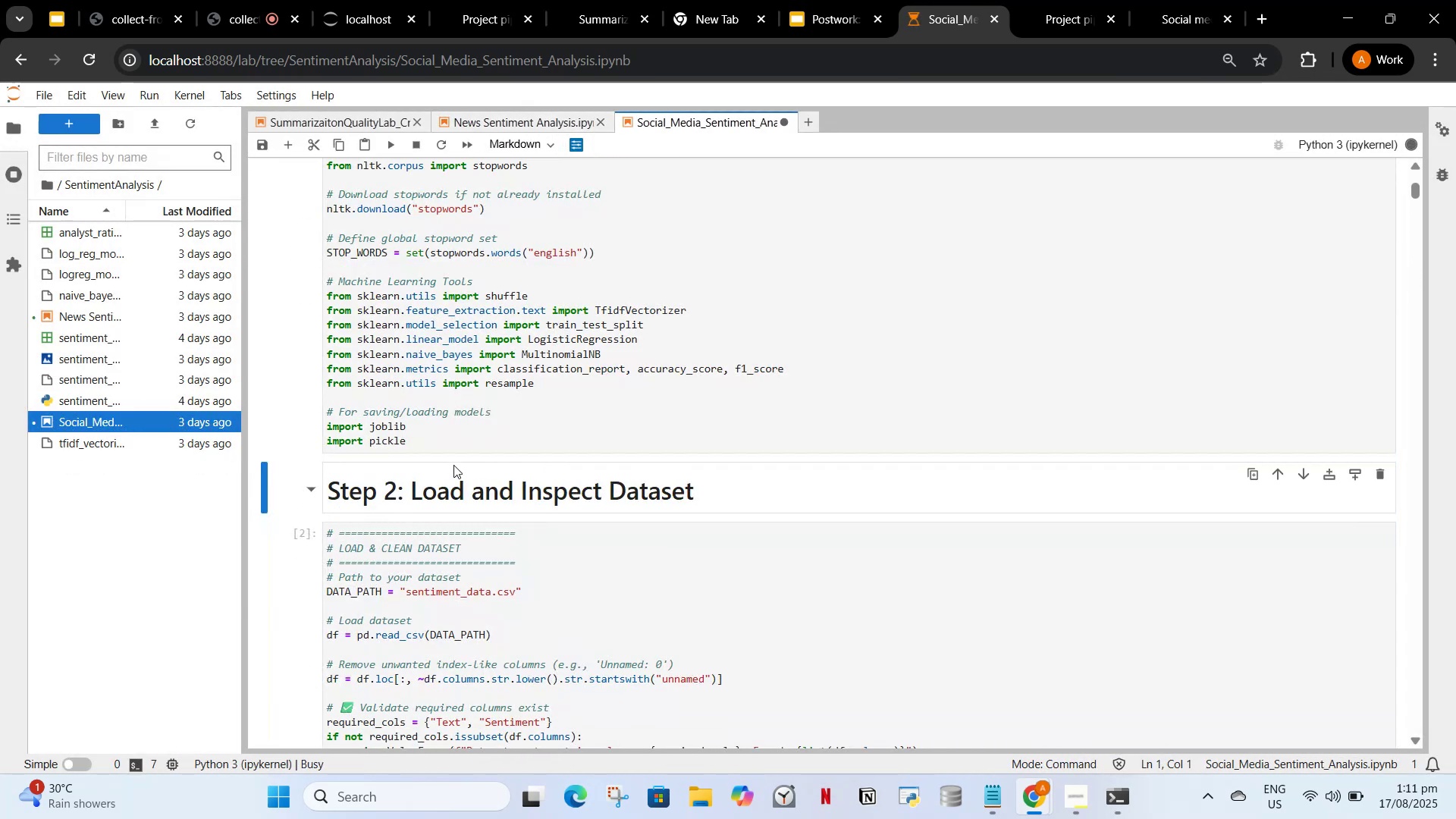 
scroll: coordinate [464, 447], scroll_direction: up, amount: 5.0
 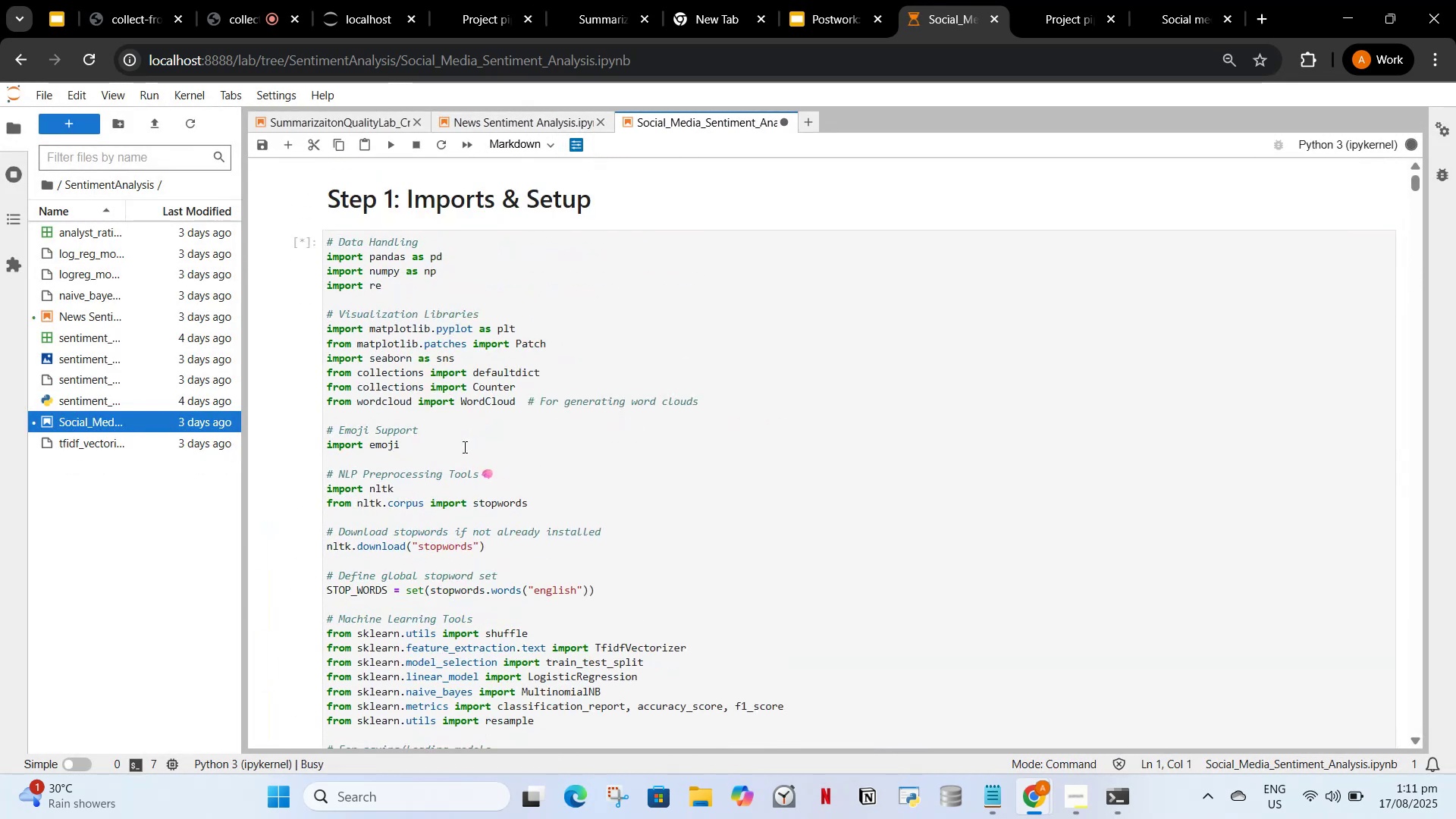 
scroll: coordinate [460, 448], scroll_direction: down, amount: 12.0
 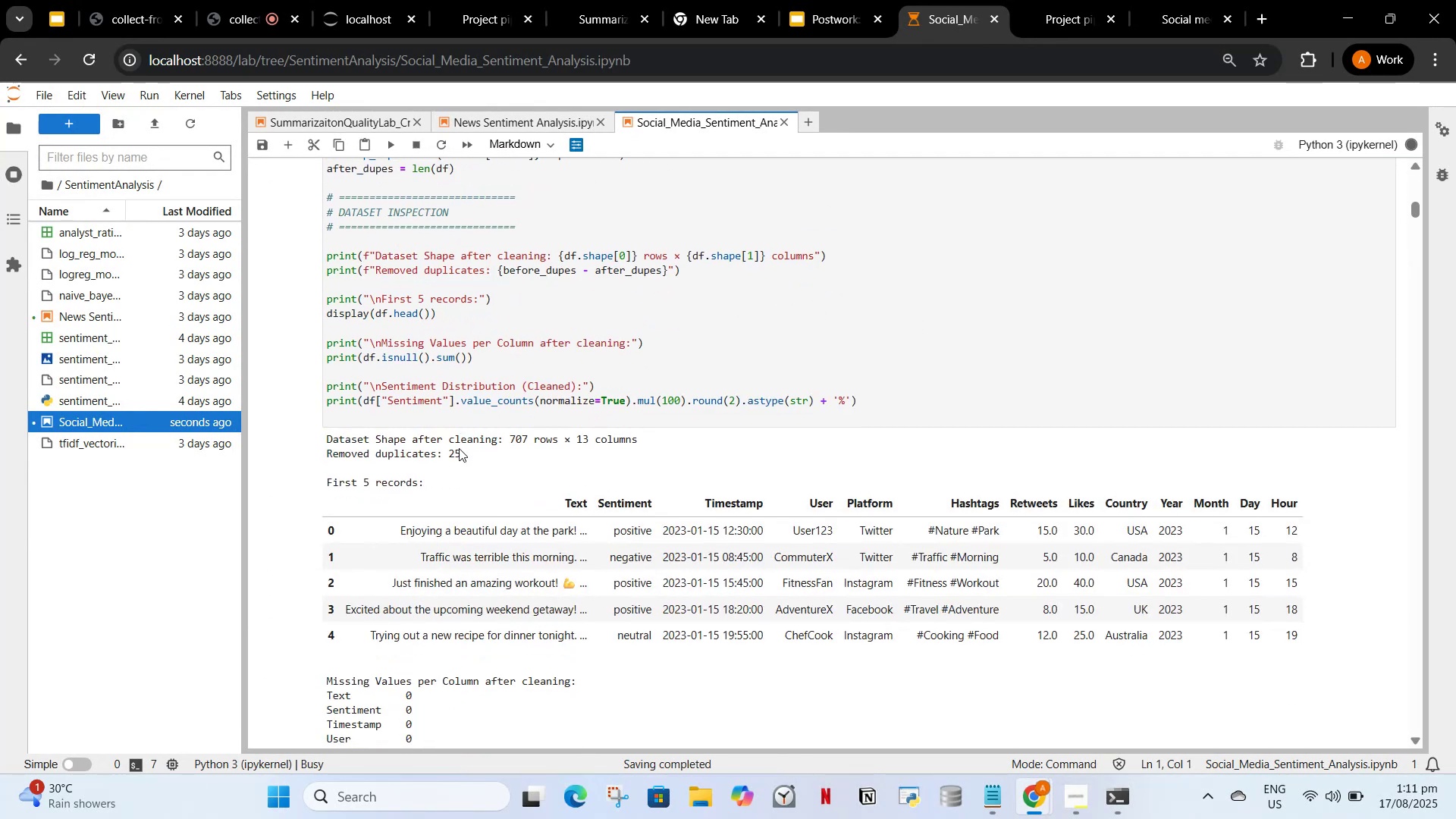 
scroll: coordinate [459, 448], scroll_direction: up, amount: 13.0
 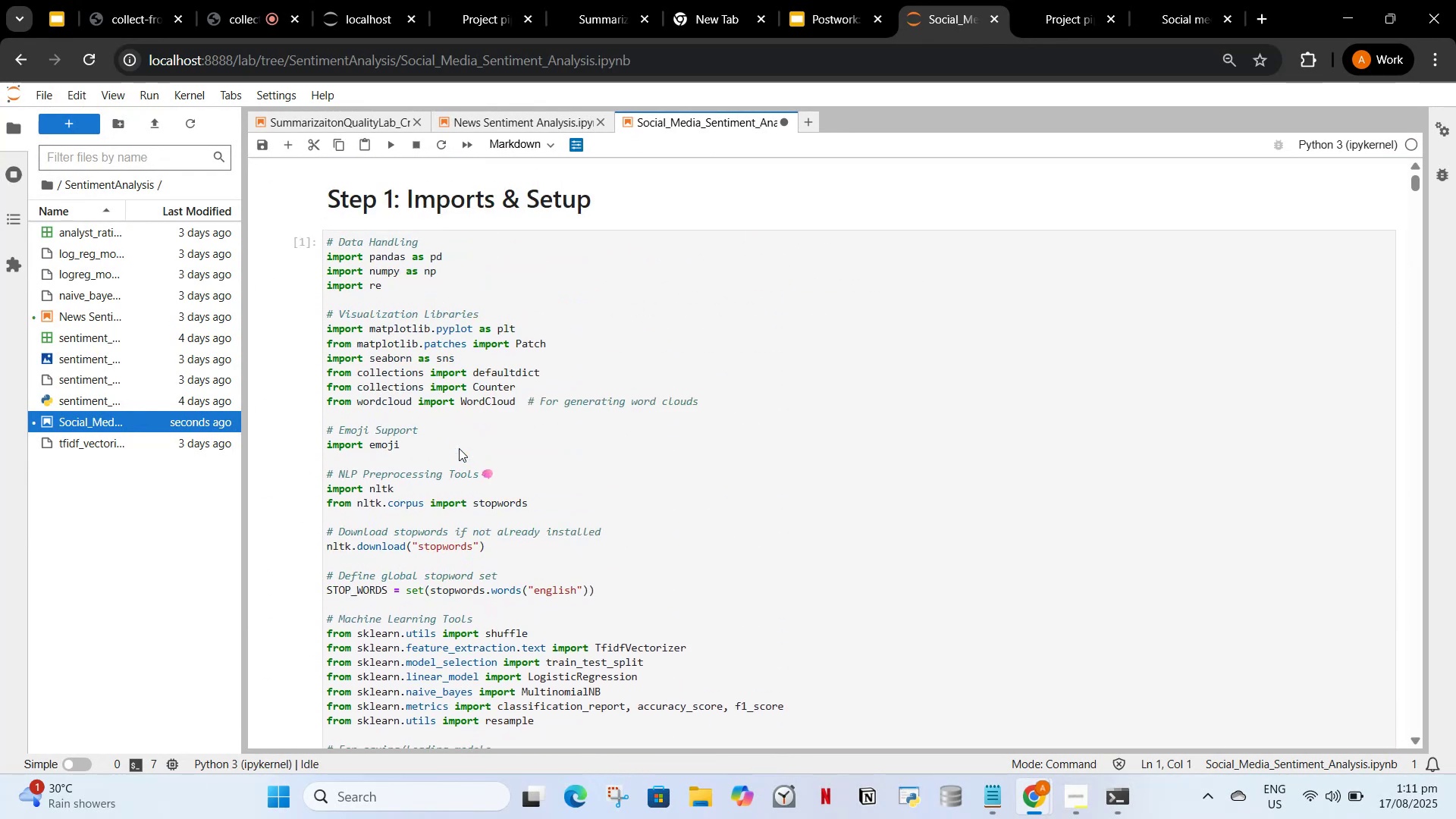 
scroll: coordinate [457, 452], scroll_direction: down, amount: 3.0
 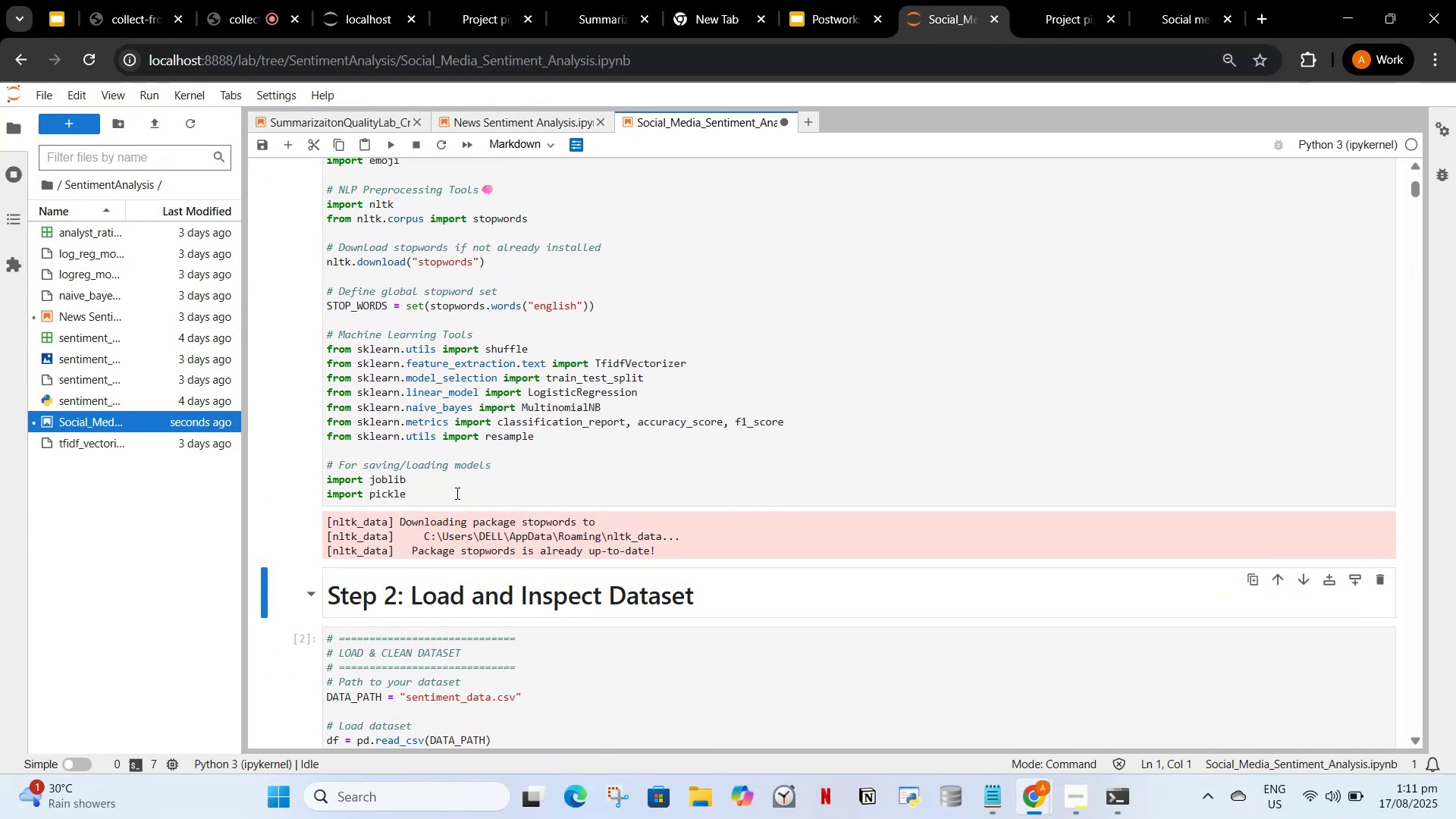 
scroll: coordinate [456, 492], scroll_direction: up, amount: 2.0
 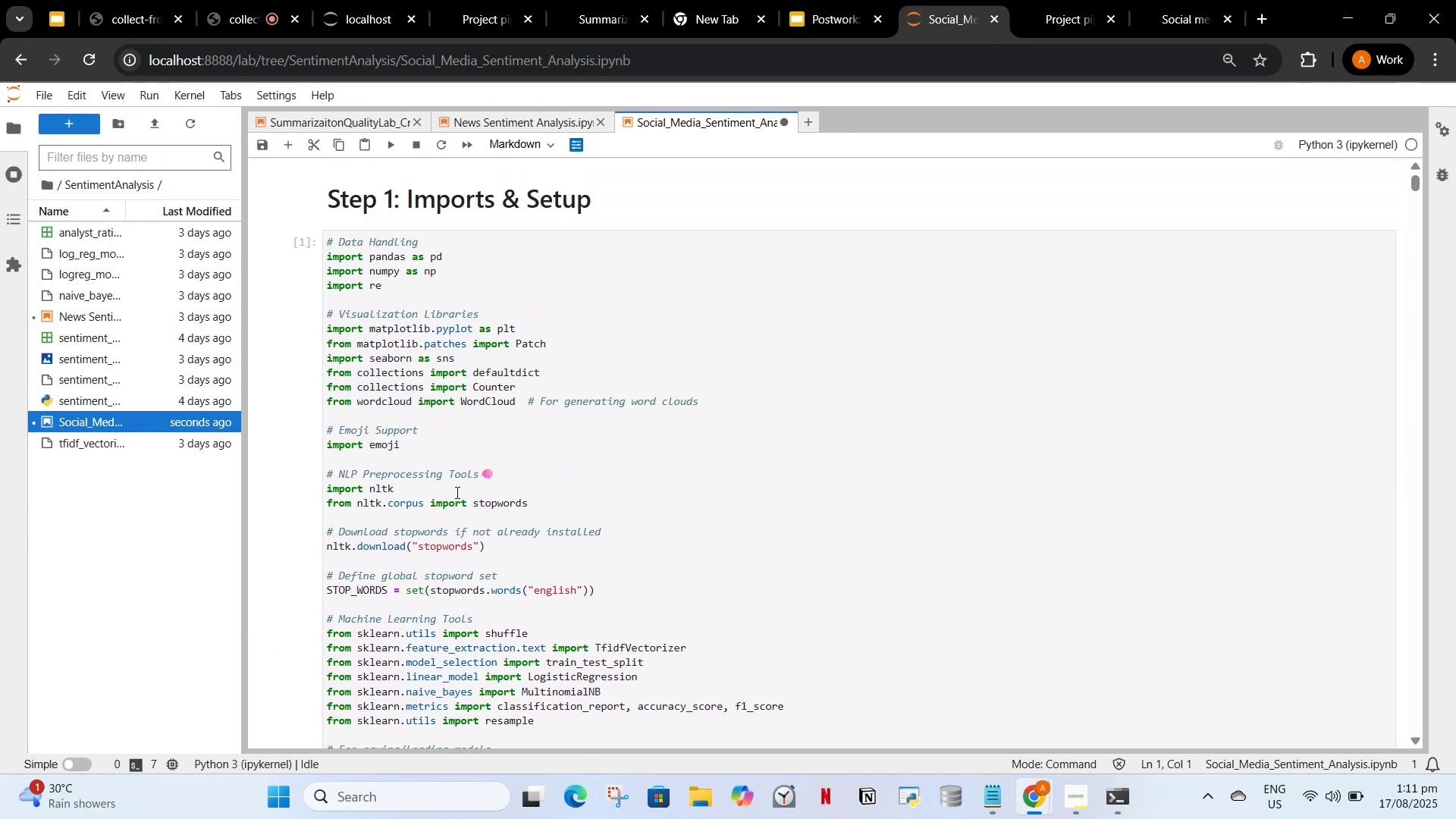 
scroll: coordinate [456, 492], scroll_direction: down, amount: 3.0
 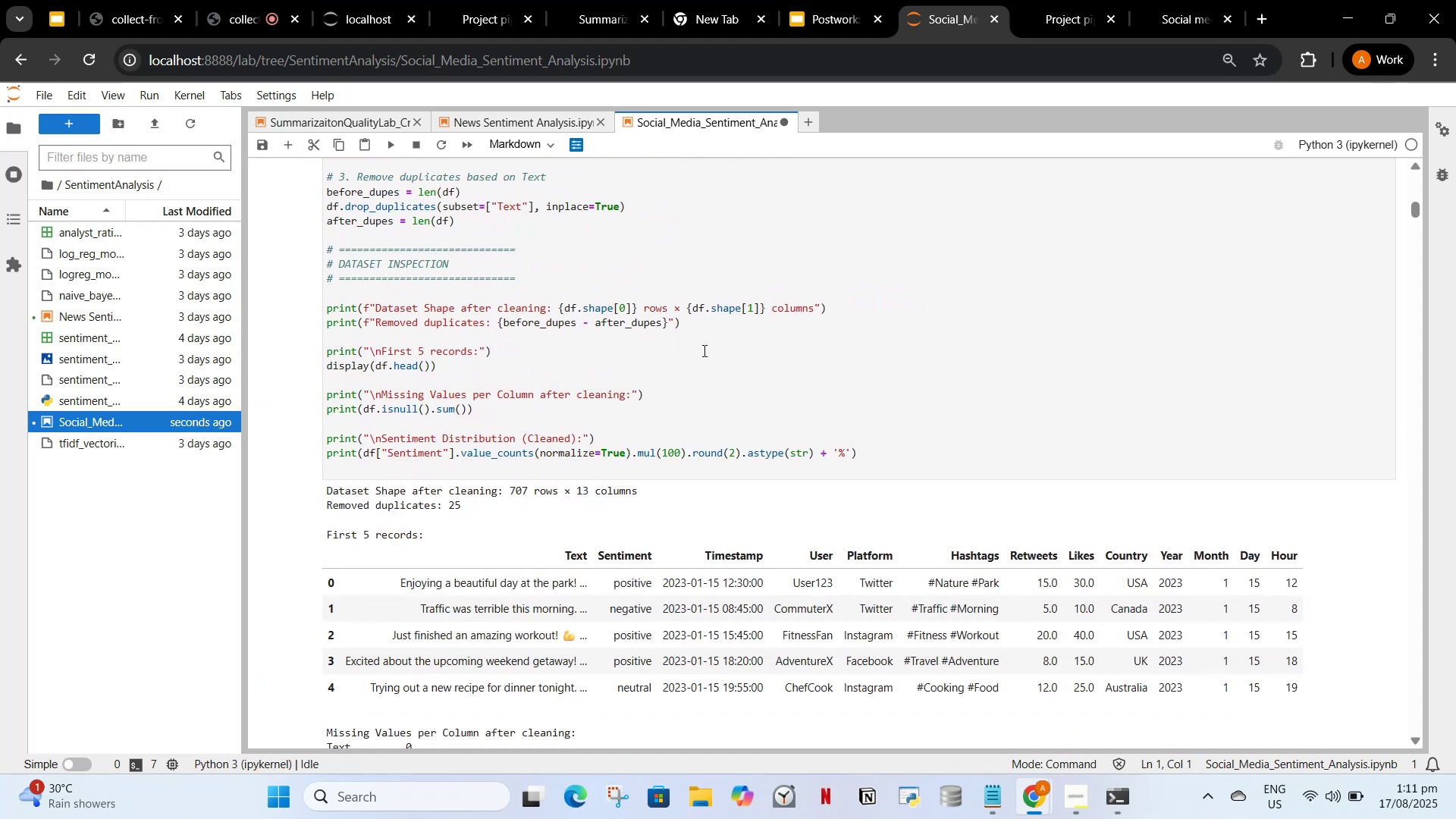 
left_click([703, 350])
 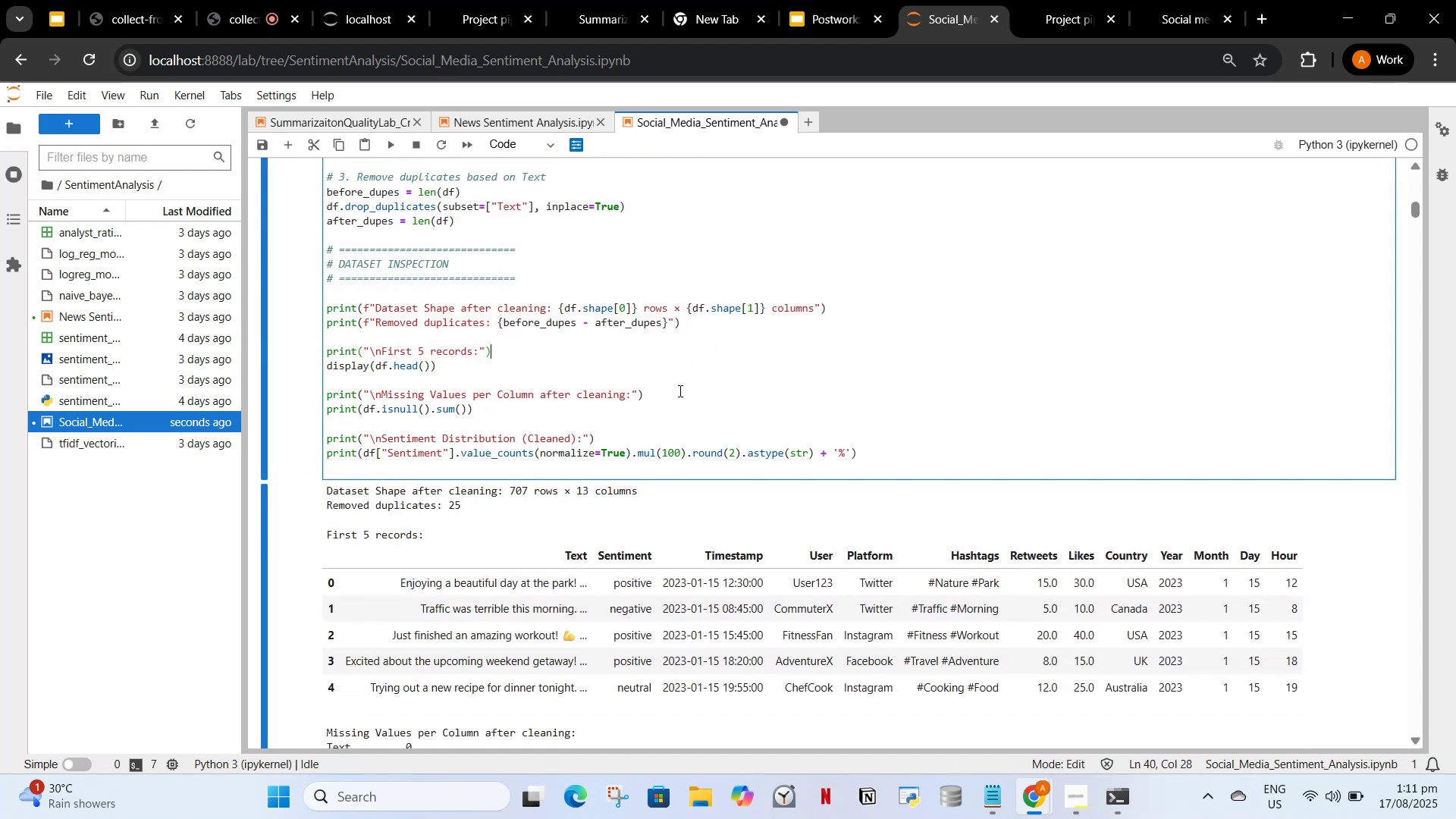 
scroll: coordinate [749, 391], scroll_direction: none, amount: 0.0
 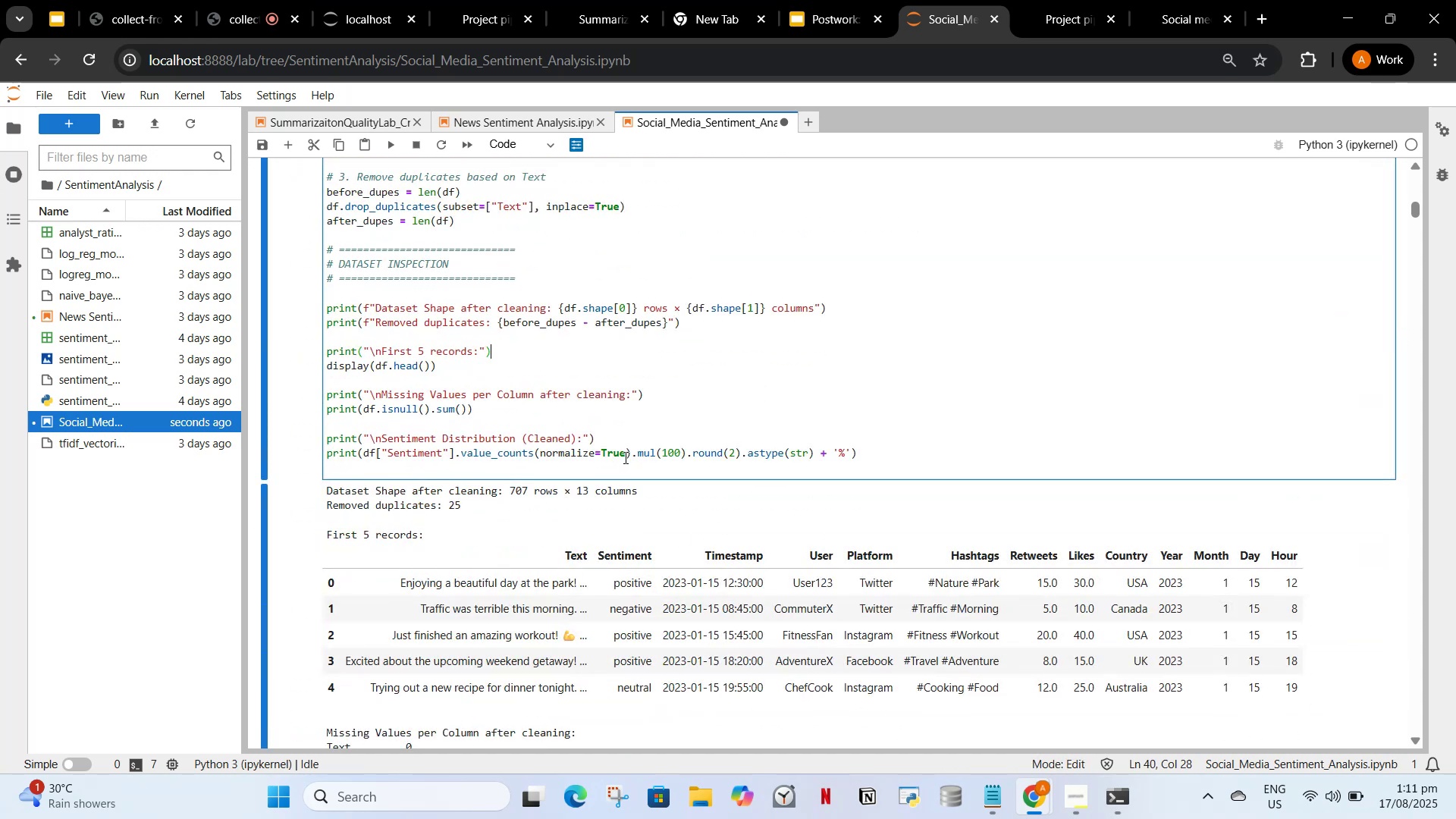 
scroll: coordinate [604, 473], scroll_direction: down, amount: 5.0
 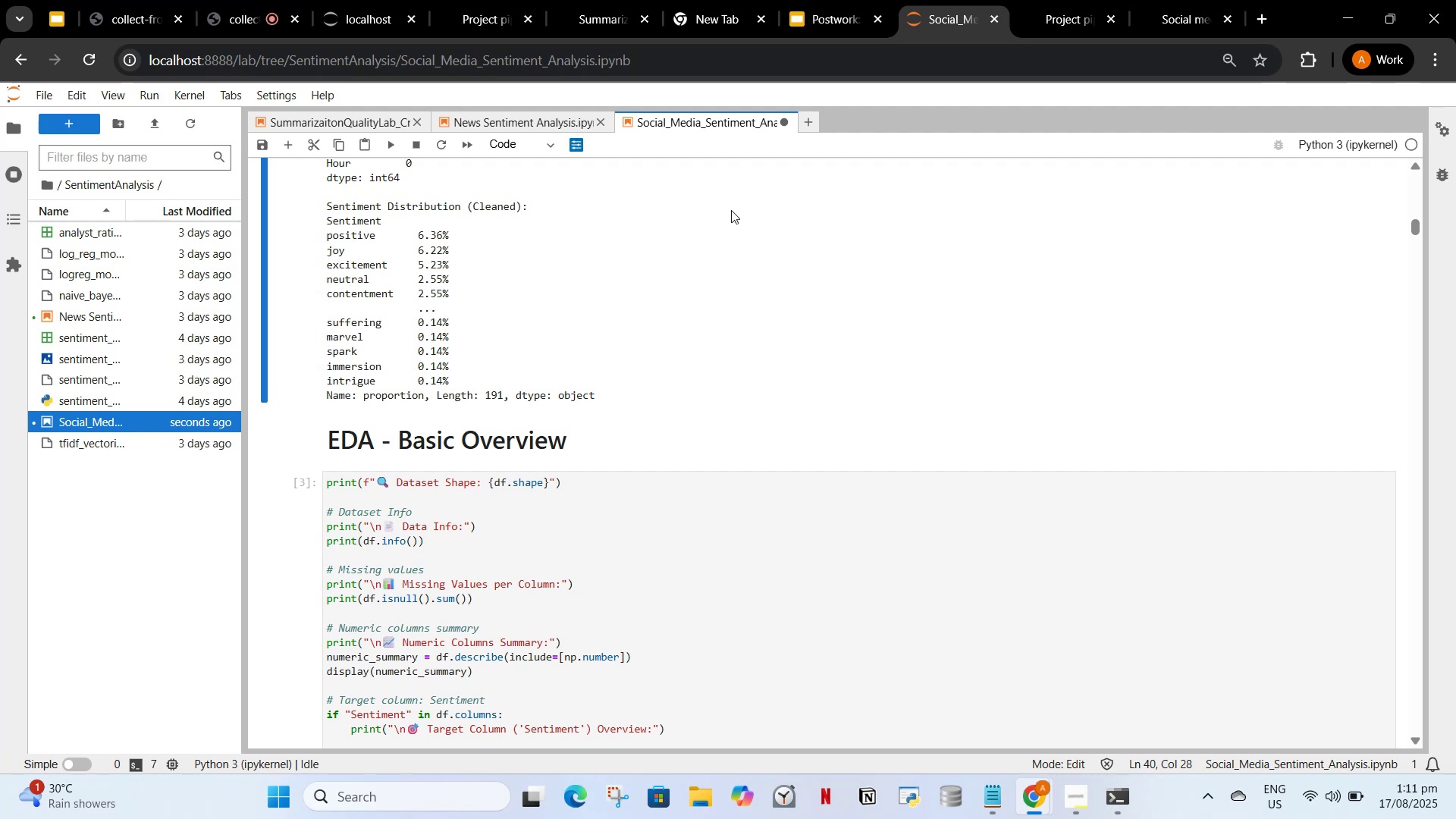 
wait(19.83)
 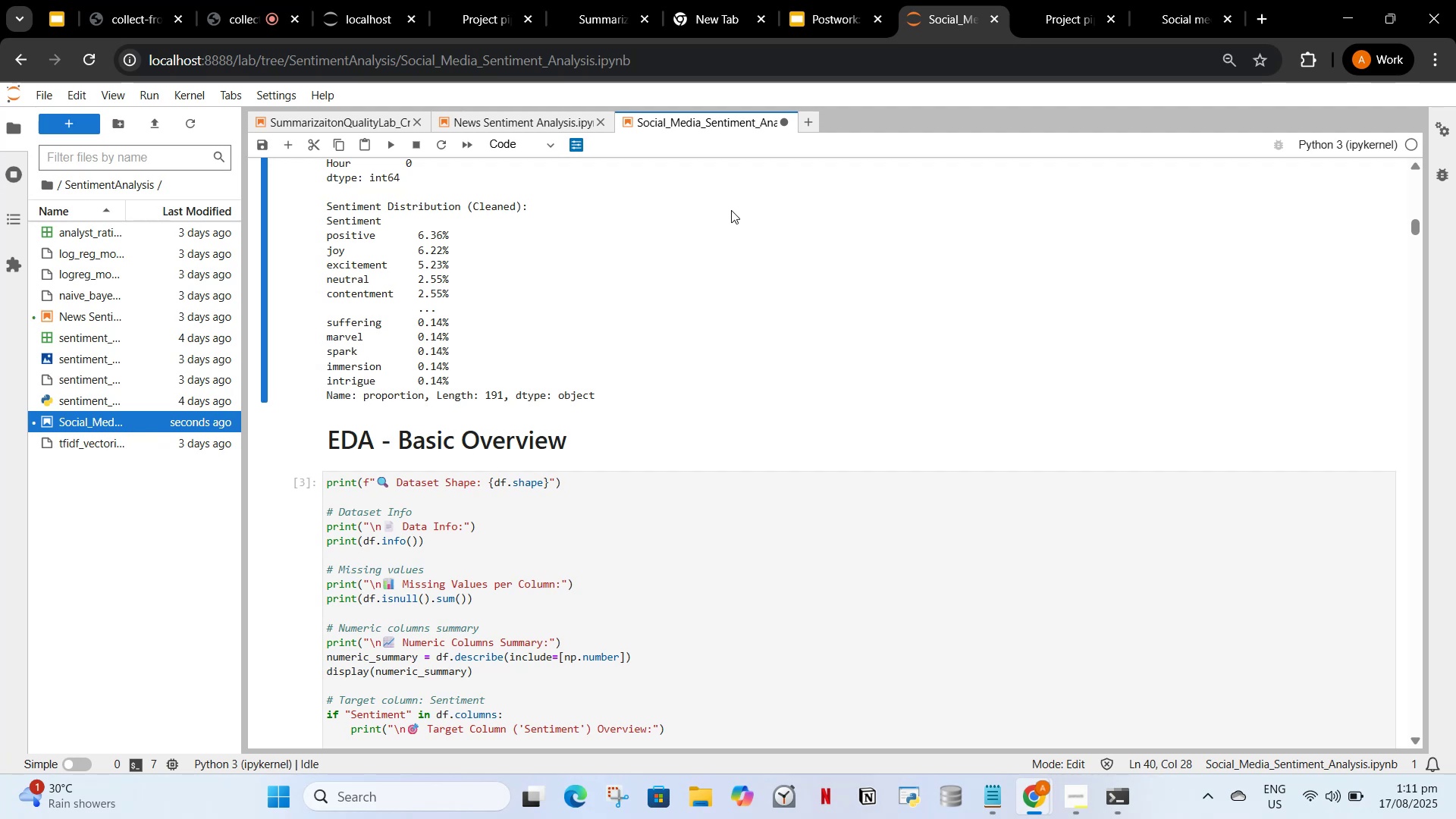 
scroll: coordinate [743, 403], scroll_direction: up, amount: 15.0
 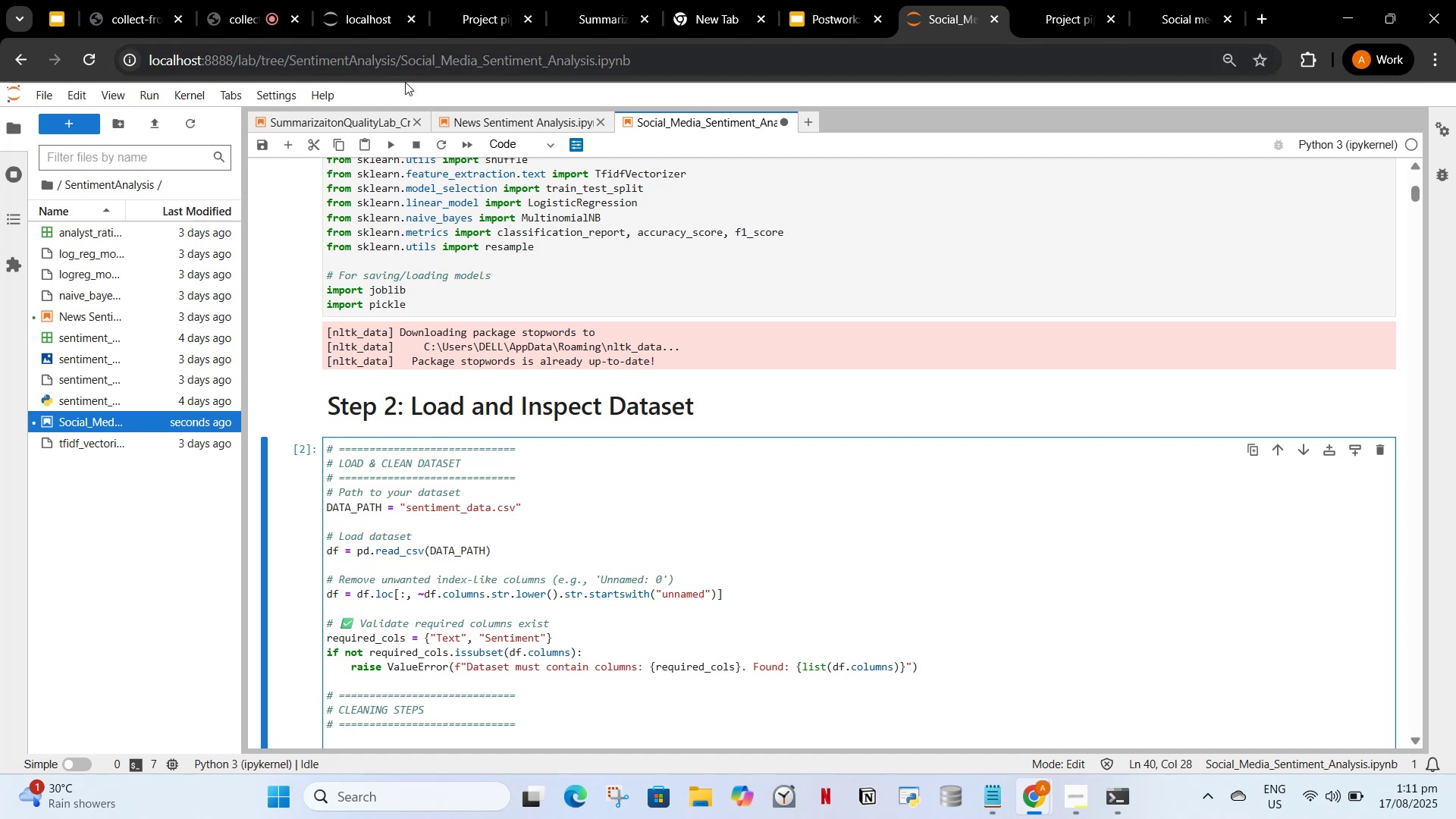 
left_click([305, 116])
 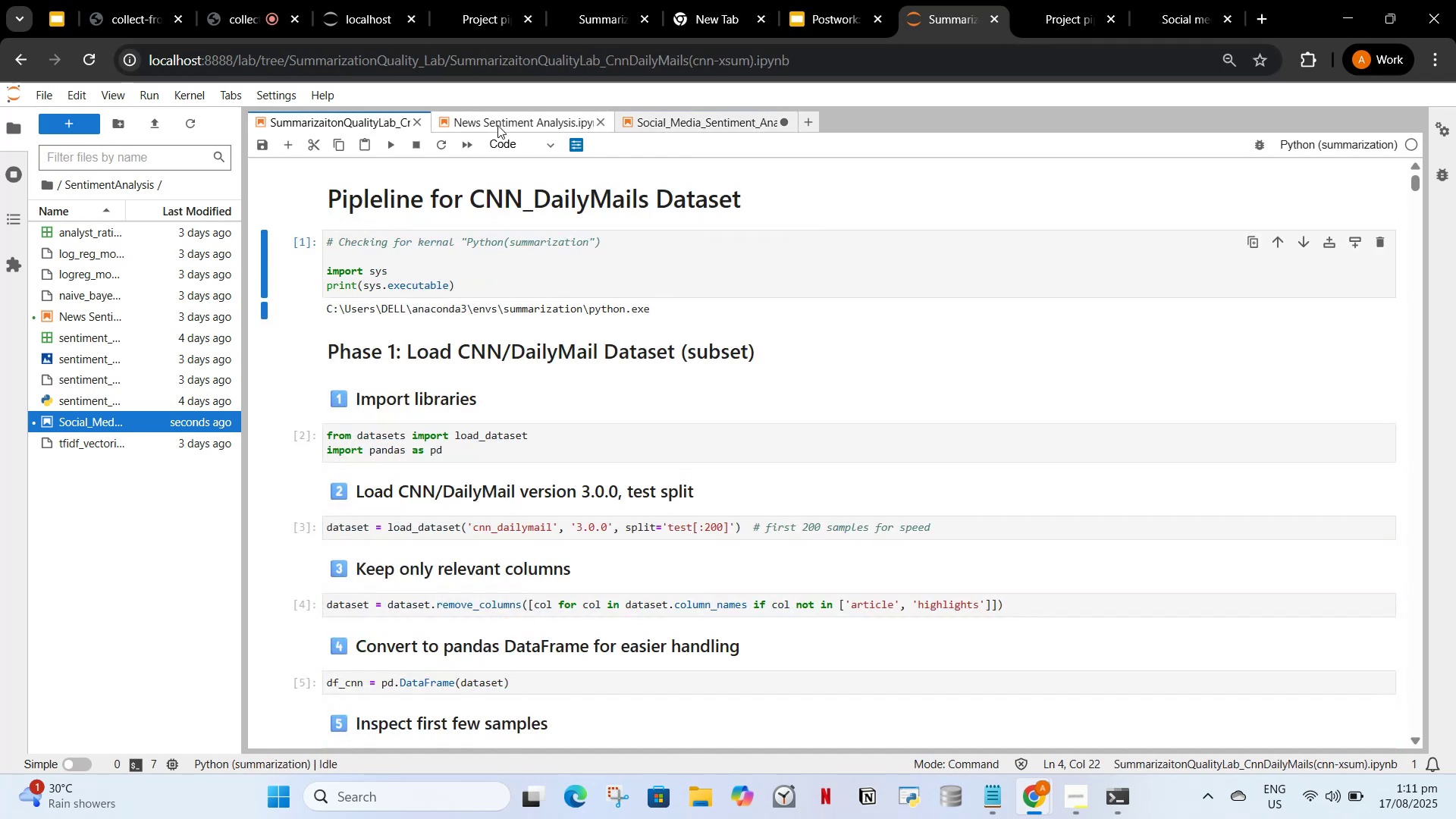 
left_click([497, 125])
 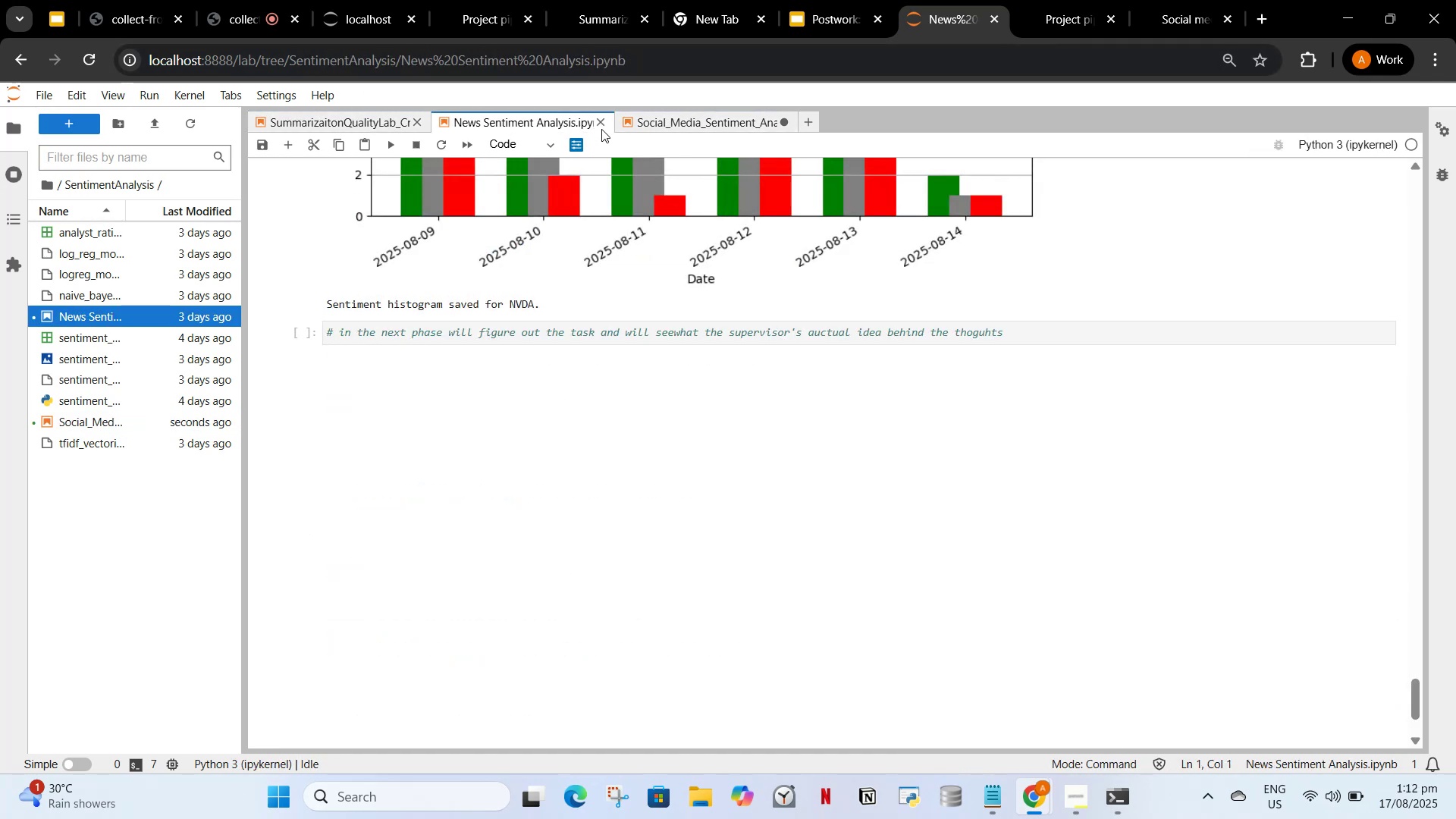 
left_click([603, 124])
 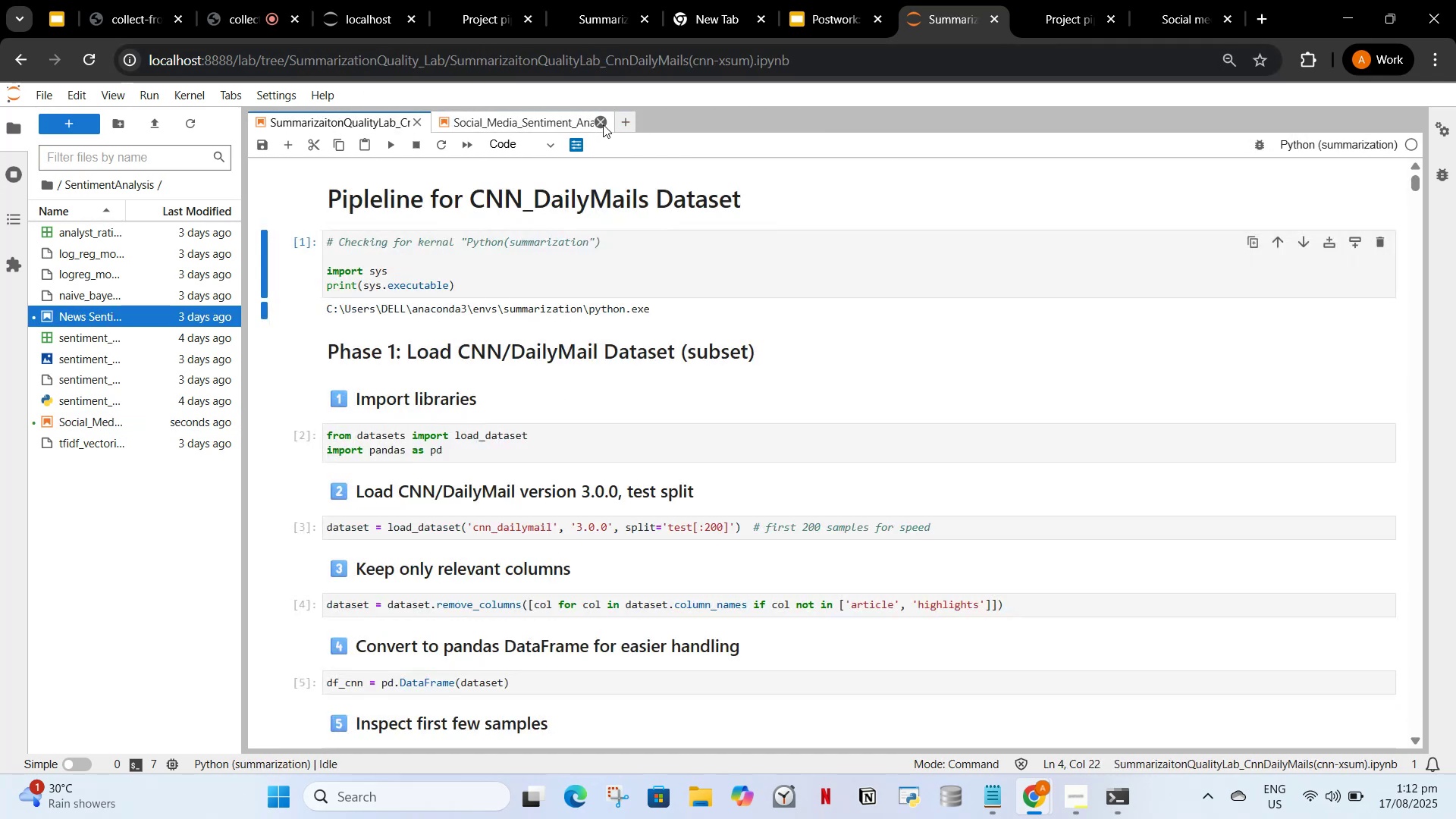 
left_click([603, 124])
 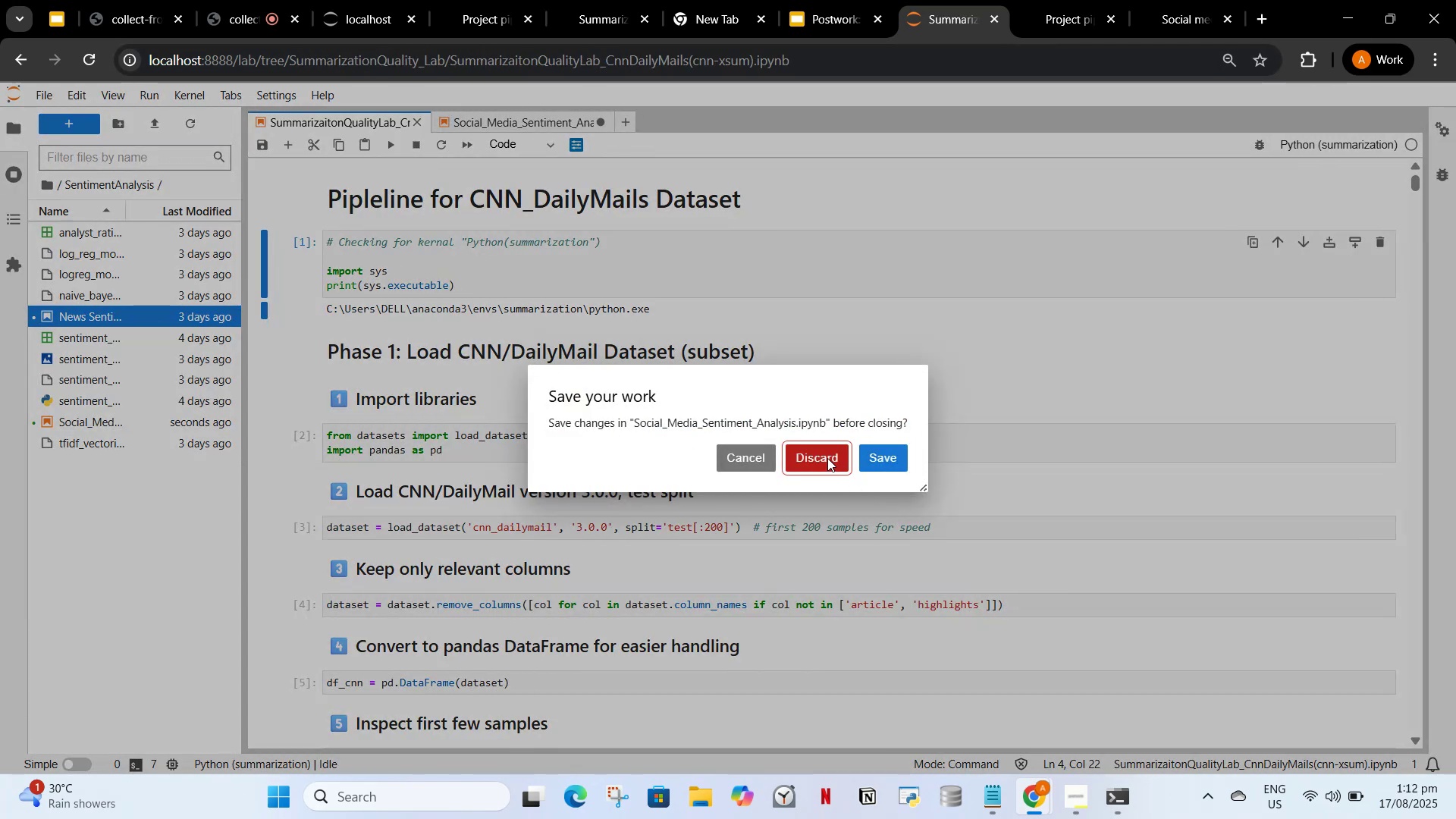 
left_click([827, 458])
 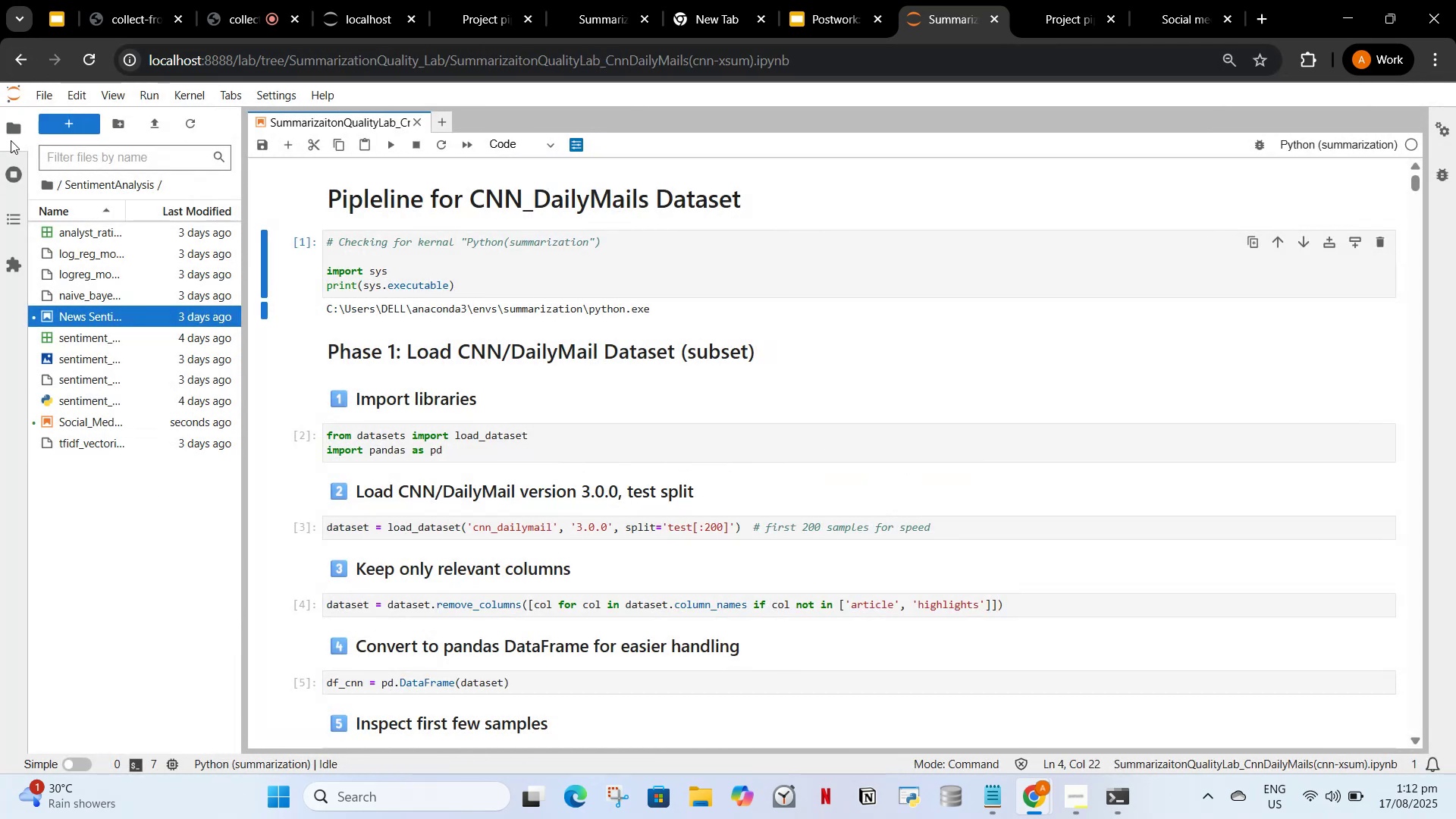 
left_click([41, 188])
 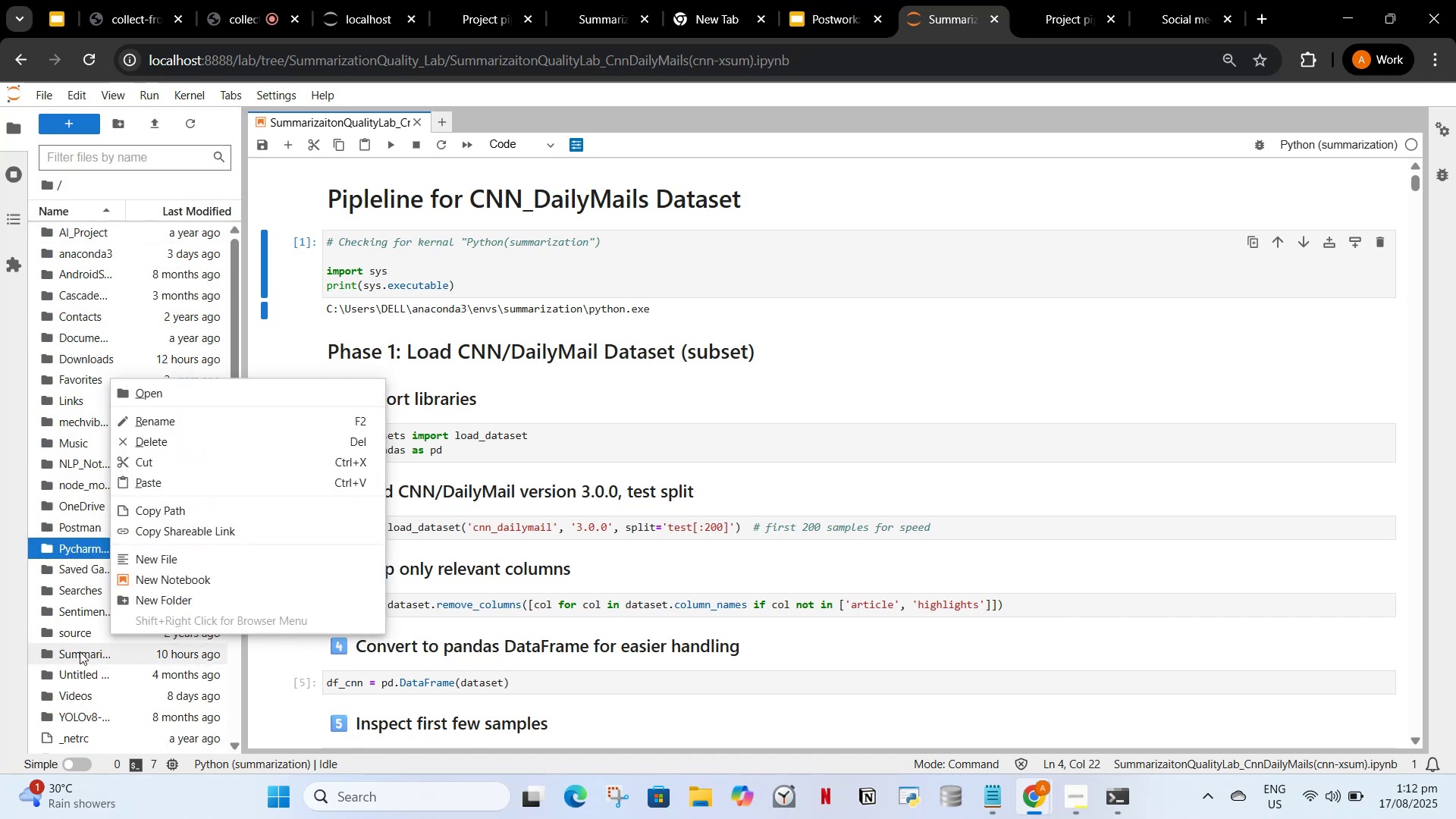 
double_click([73, 652])
 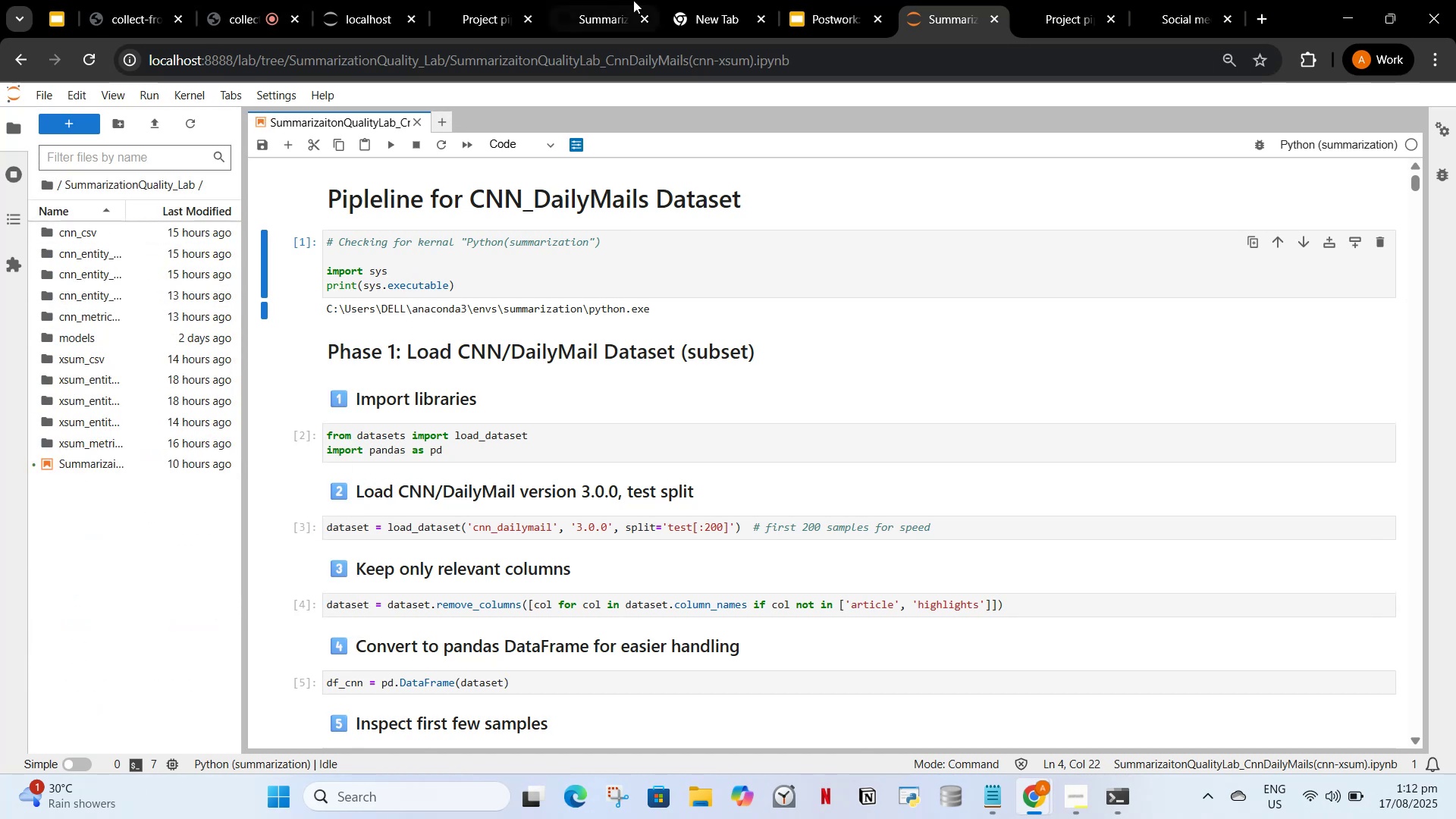 
double_click([814, 0])
 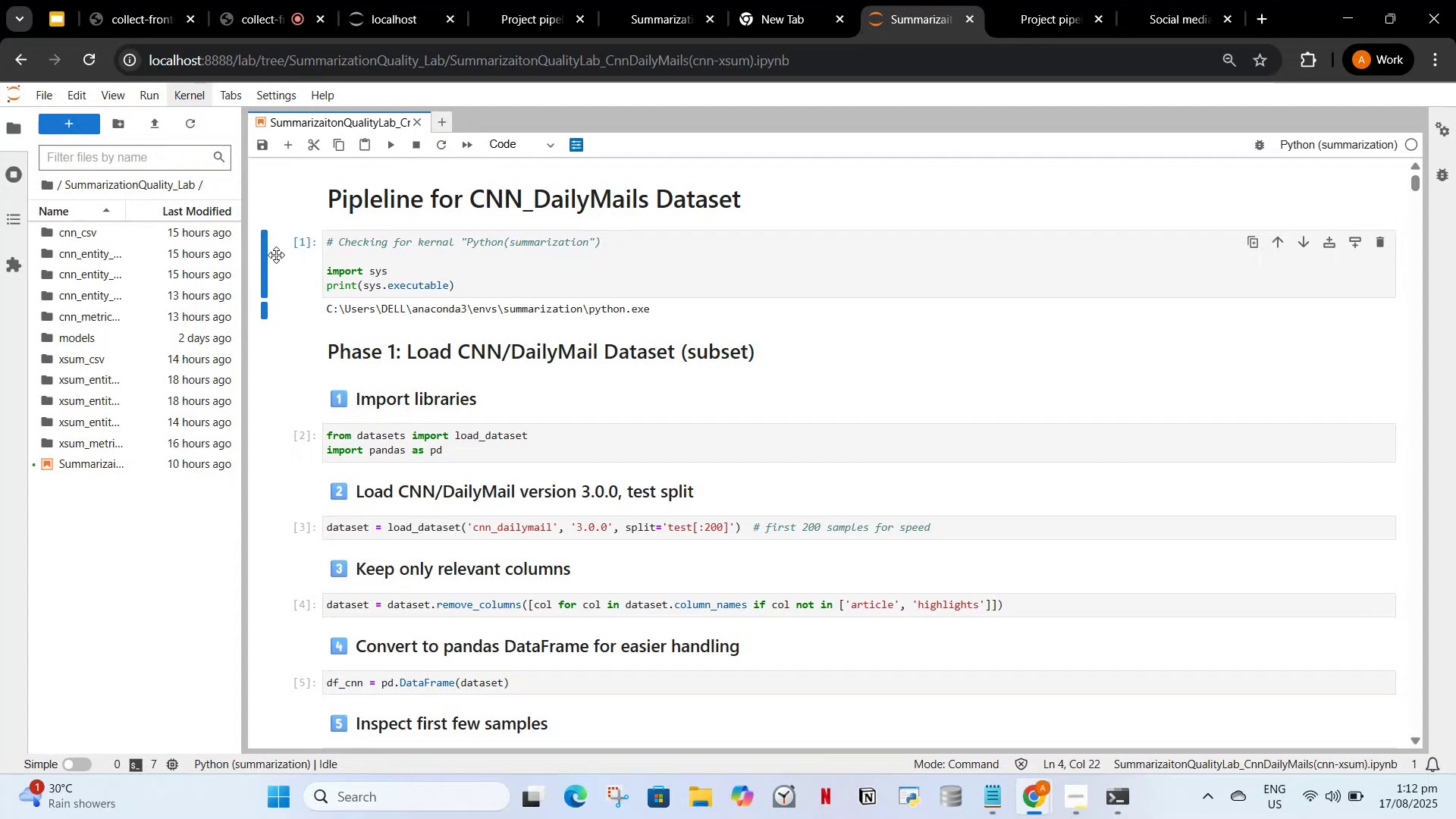 
wait(18.86)
 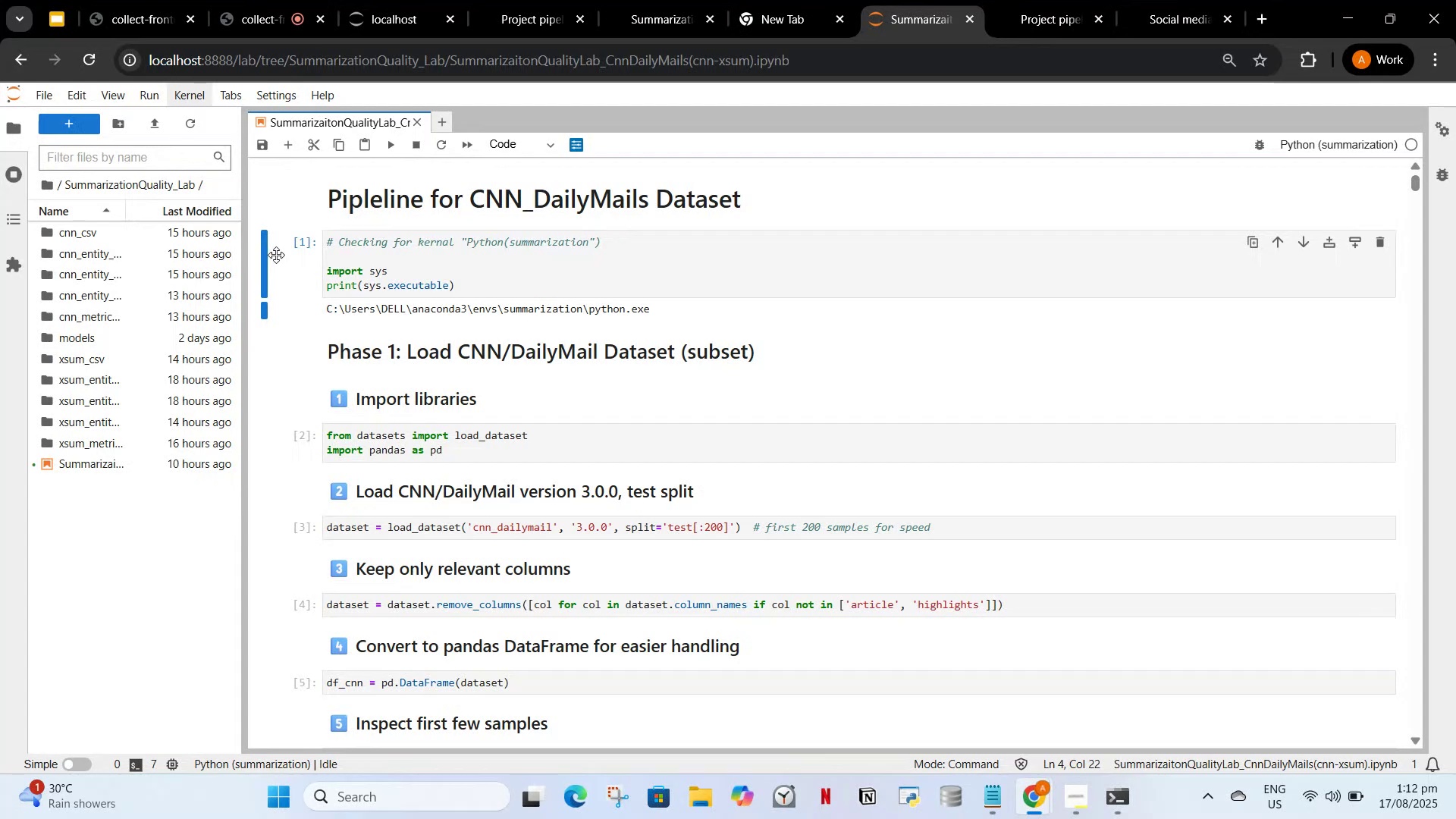 
left_click([551, 0])
 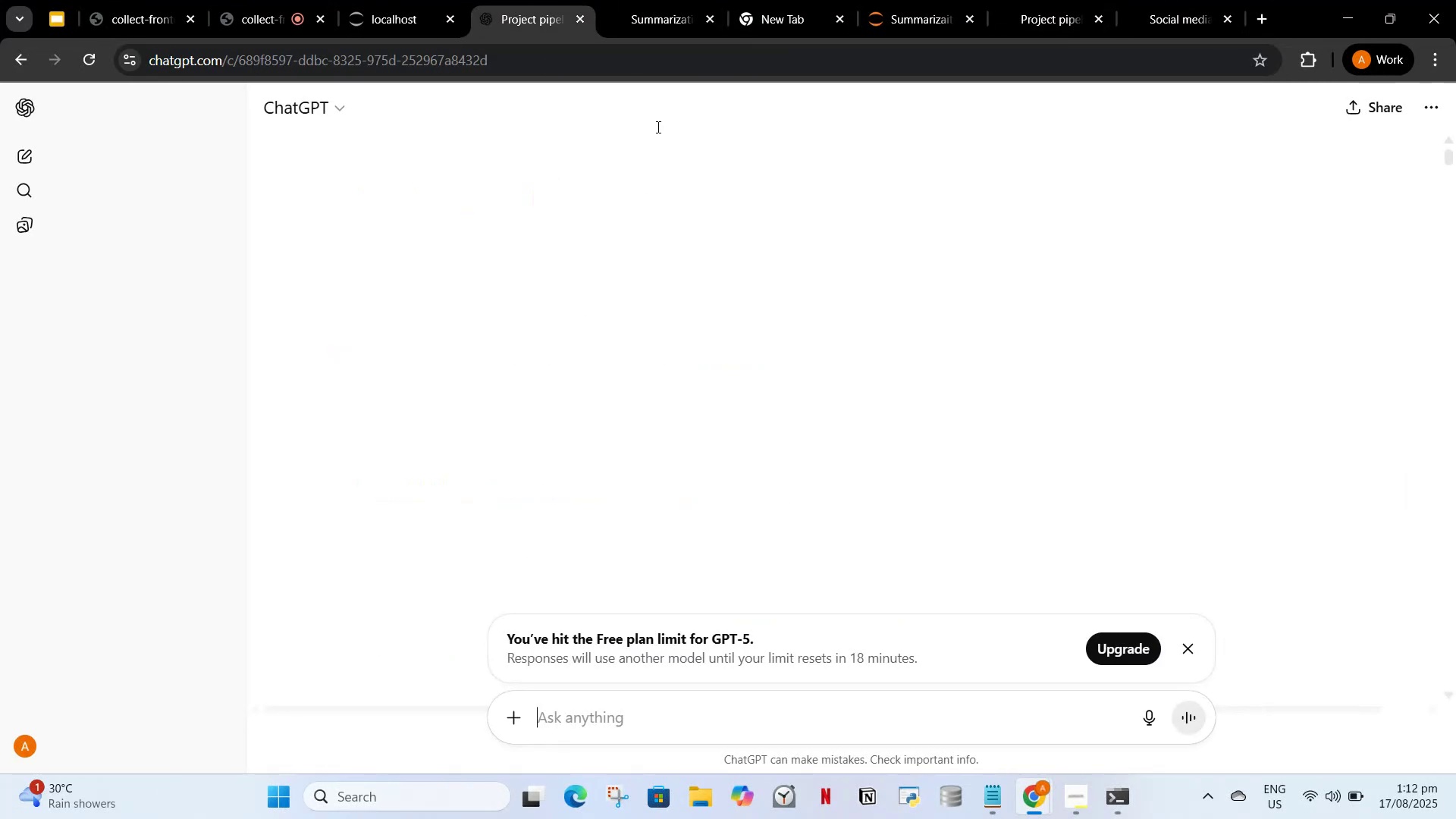 
wait(5.26)
 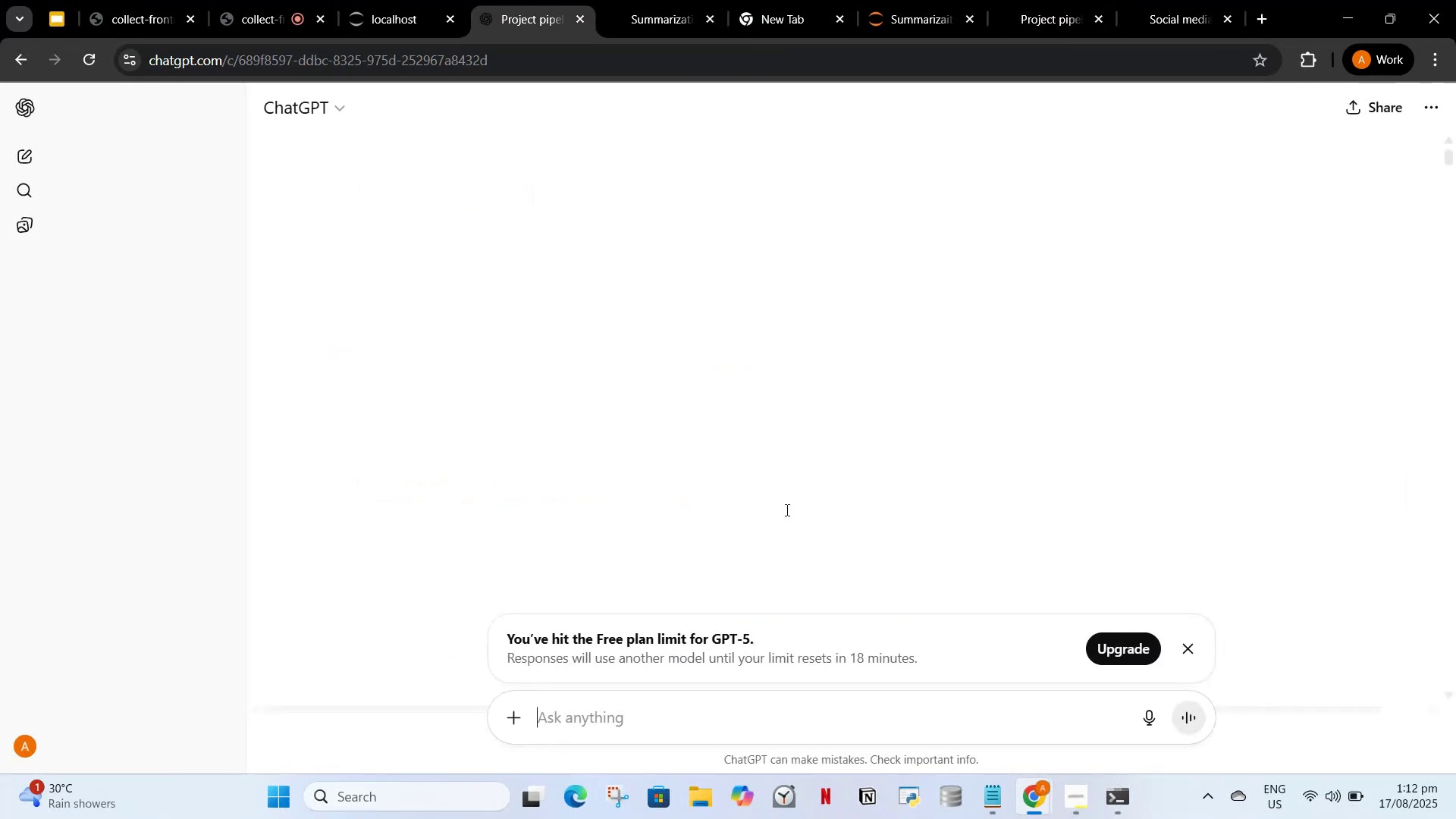 
left_click([572, 57])
 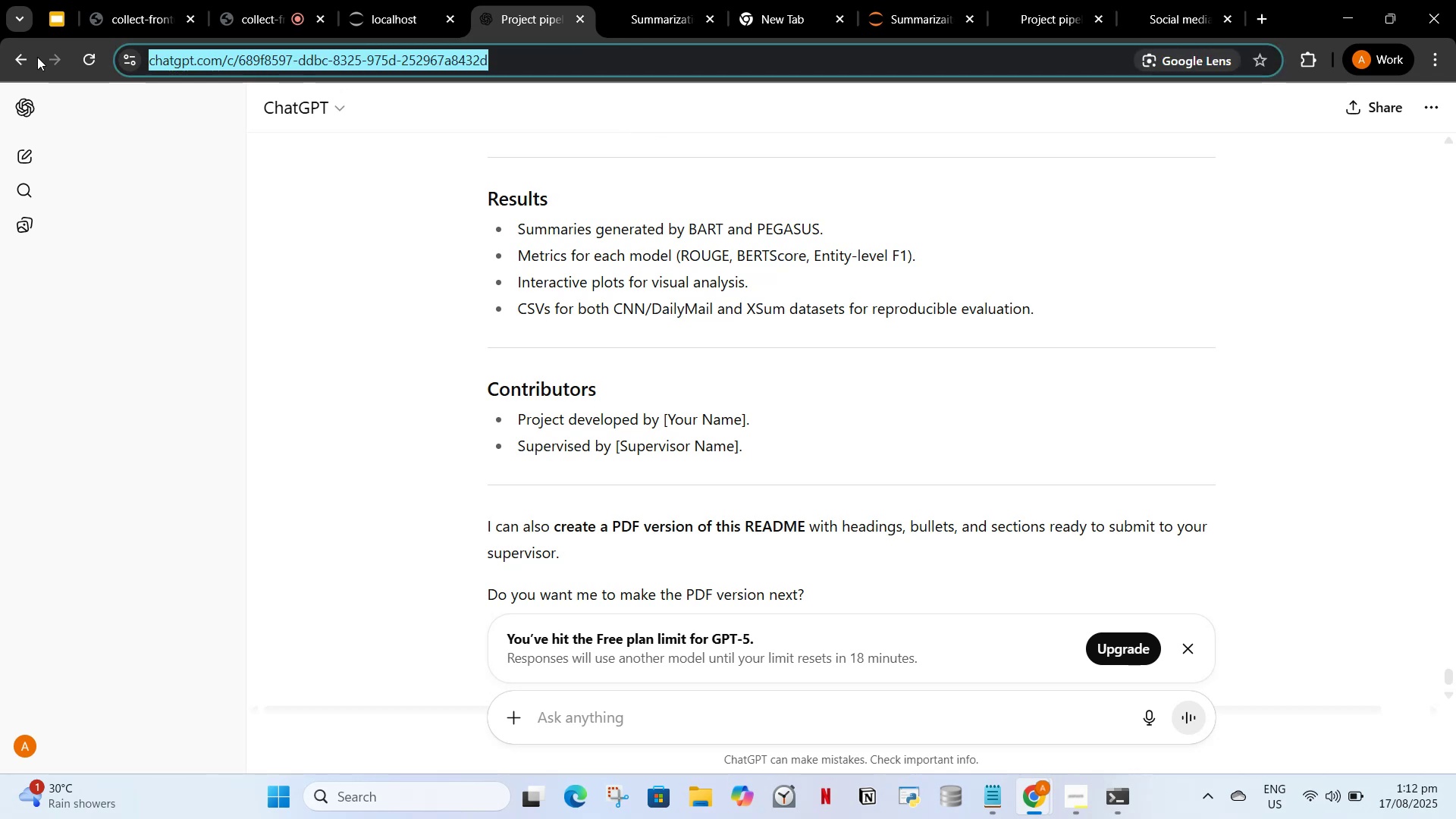 
left_click([79, 58])
 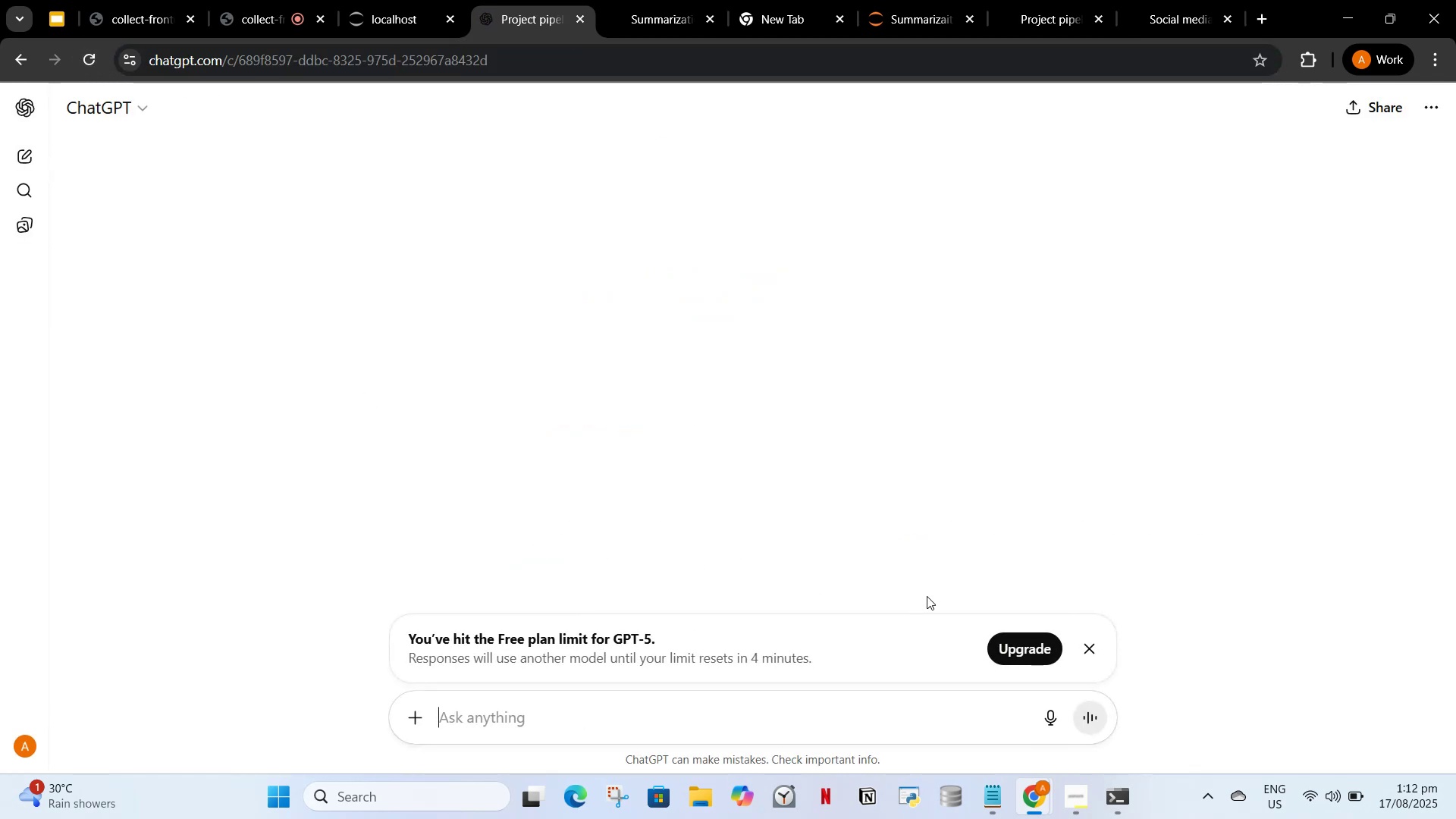 
wait(6.53)
 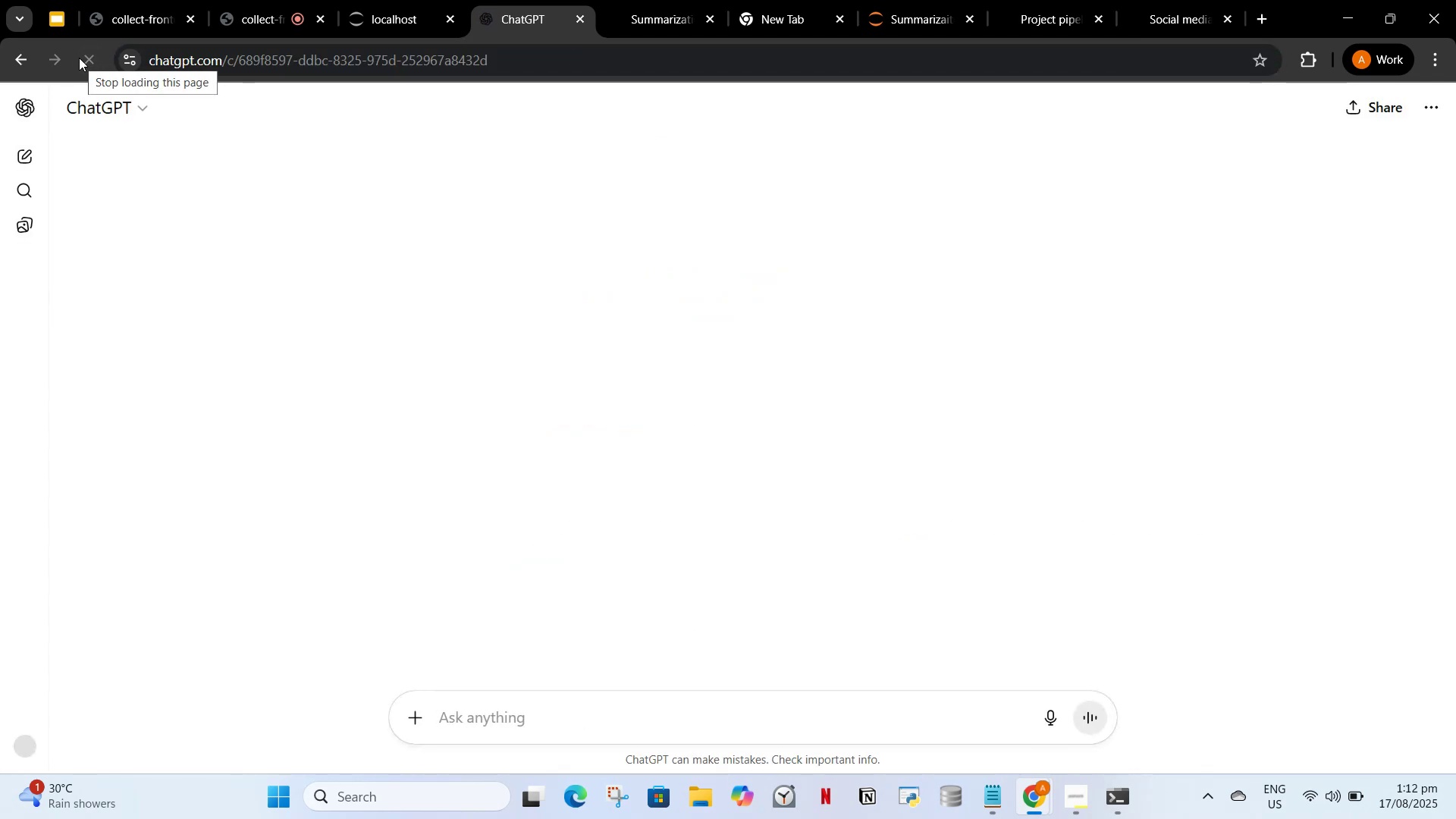 
left_click([368, 0])
 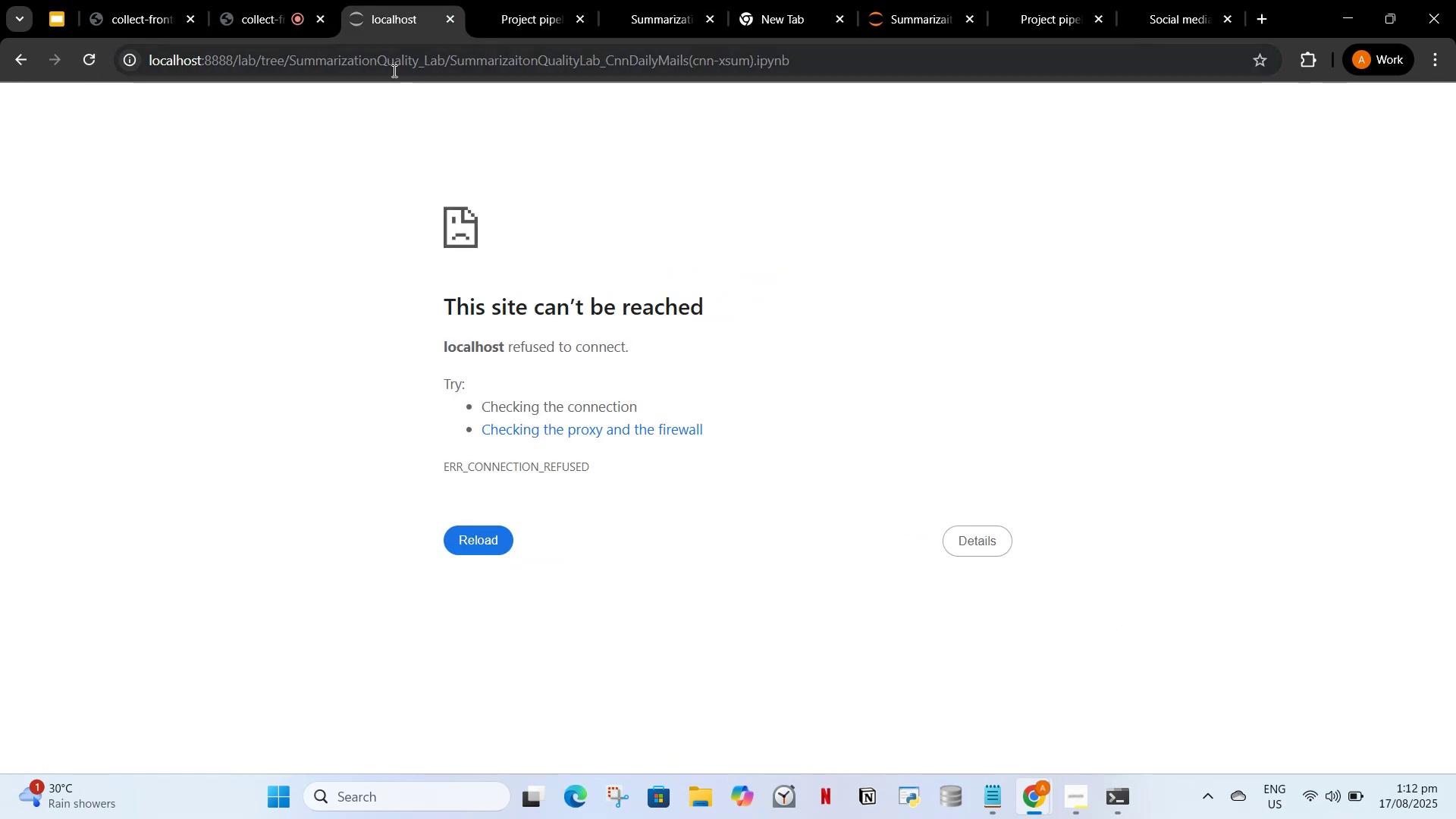 
mouse_move([440, 58])
 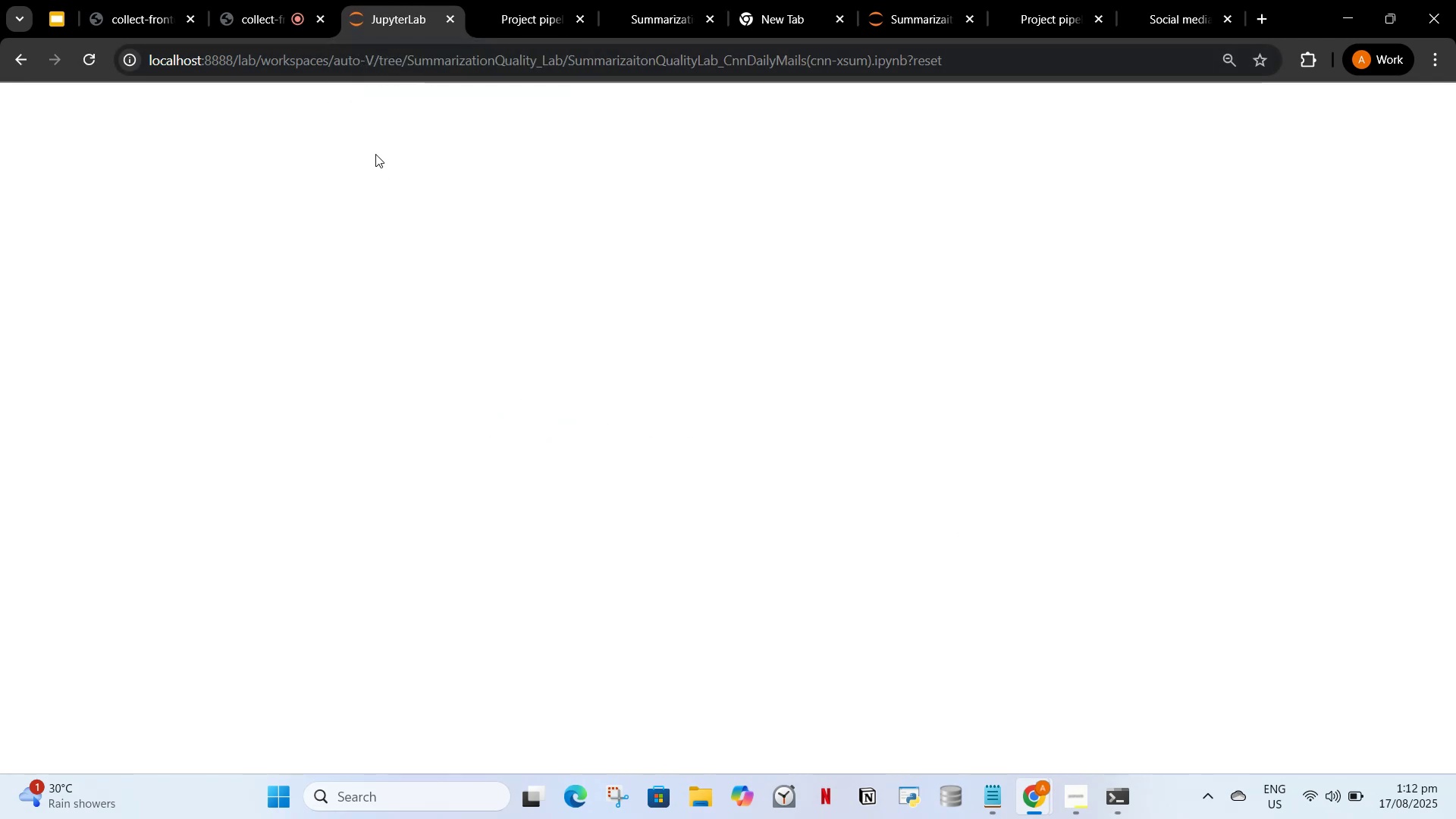 
mouse_move([275, 103])
 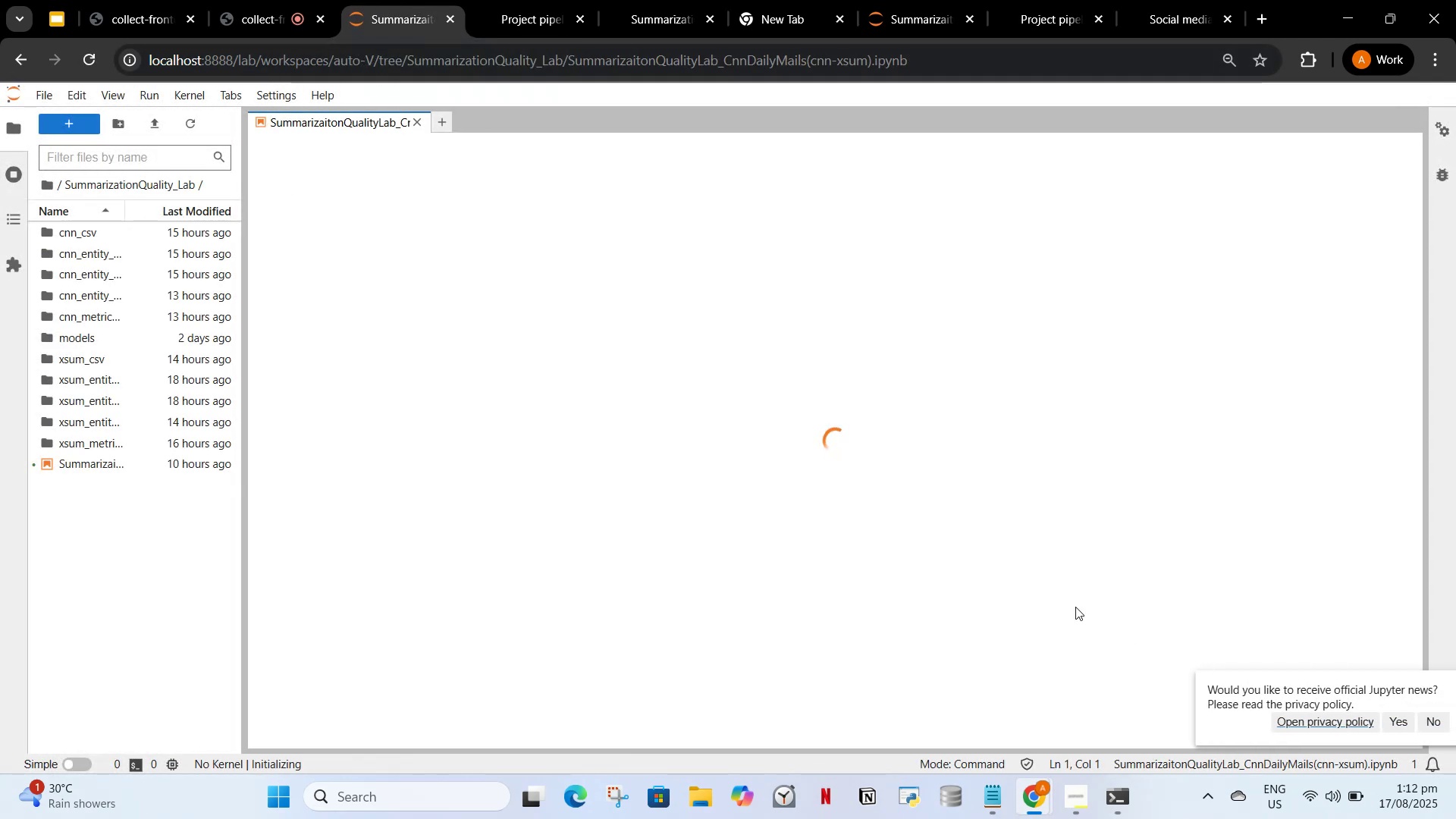 
left_click([240, 0])
 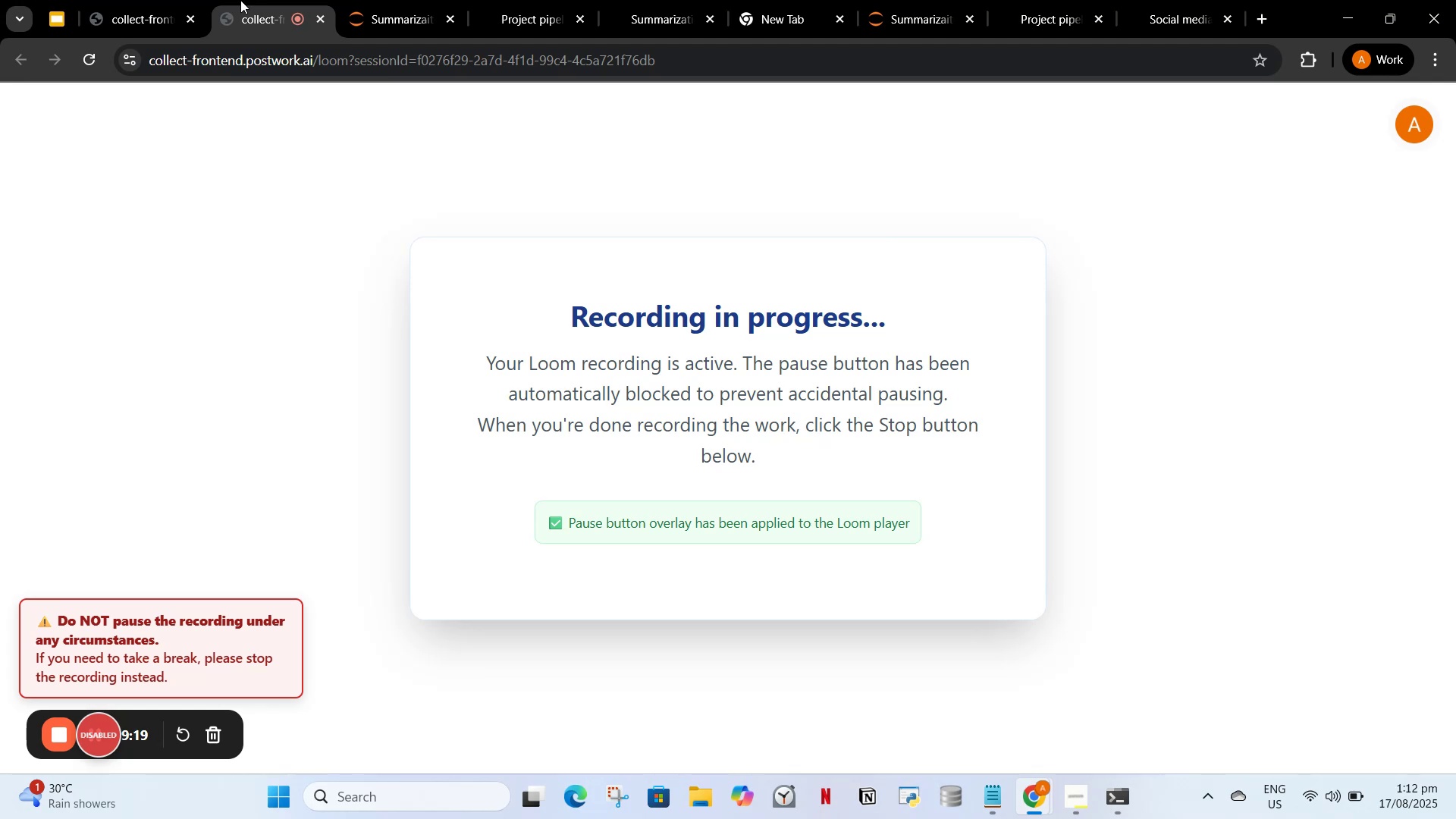 
right_click([235, 0])
 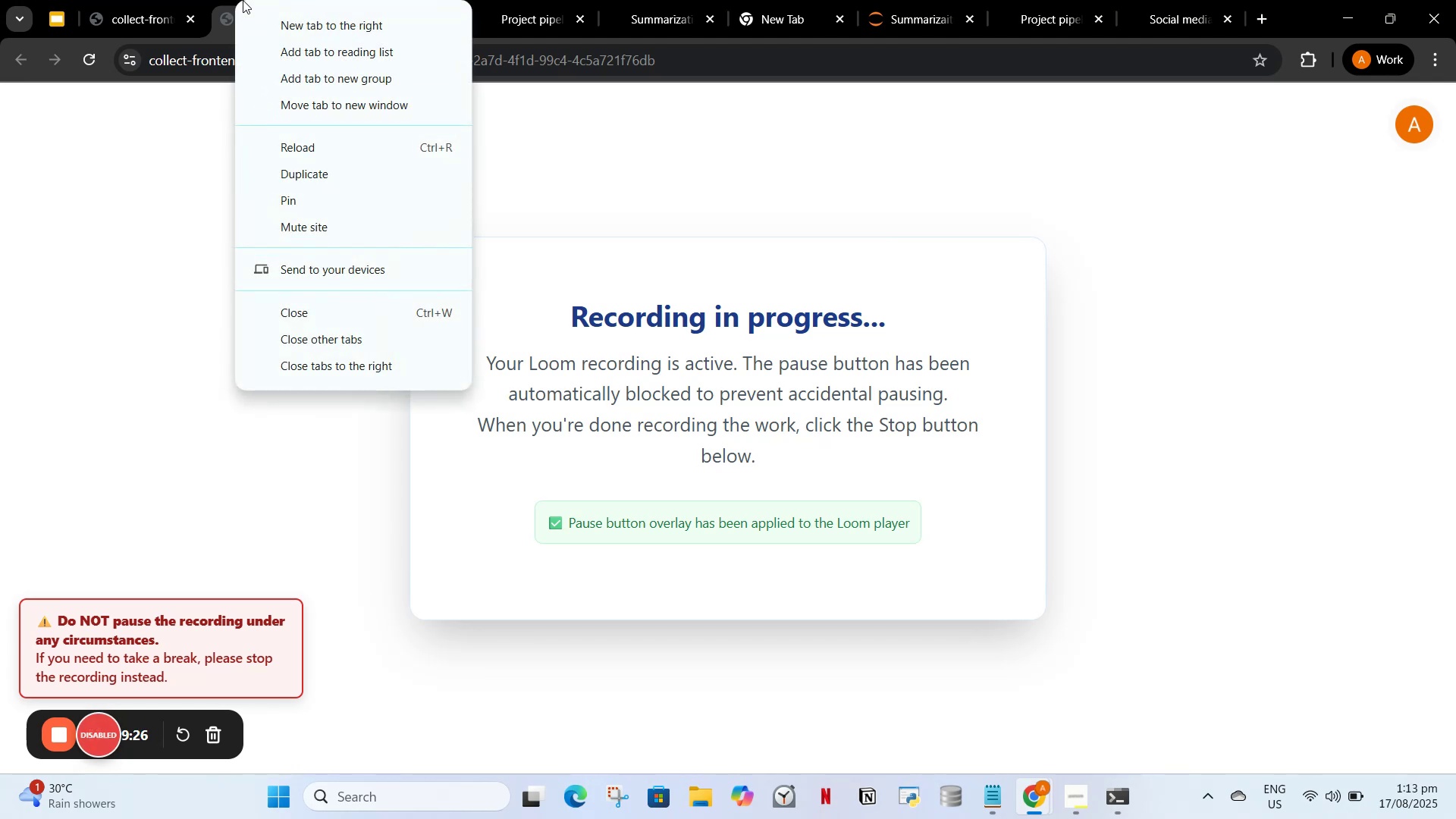 
wait(7.6)
 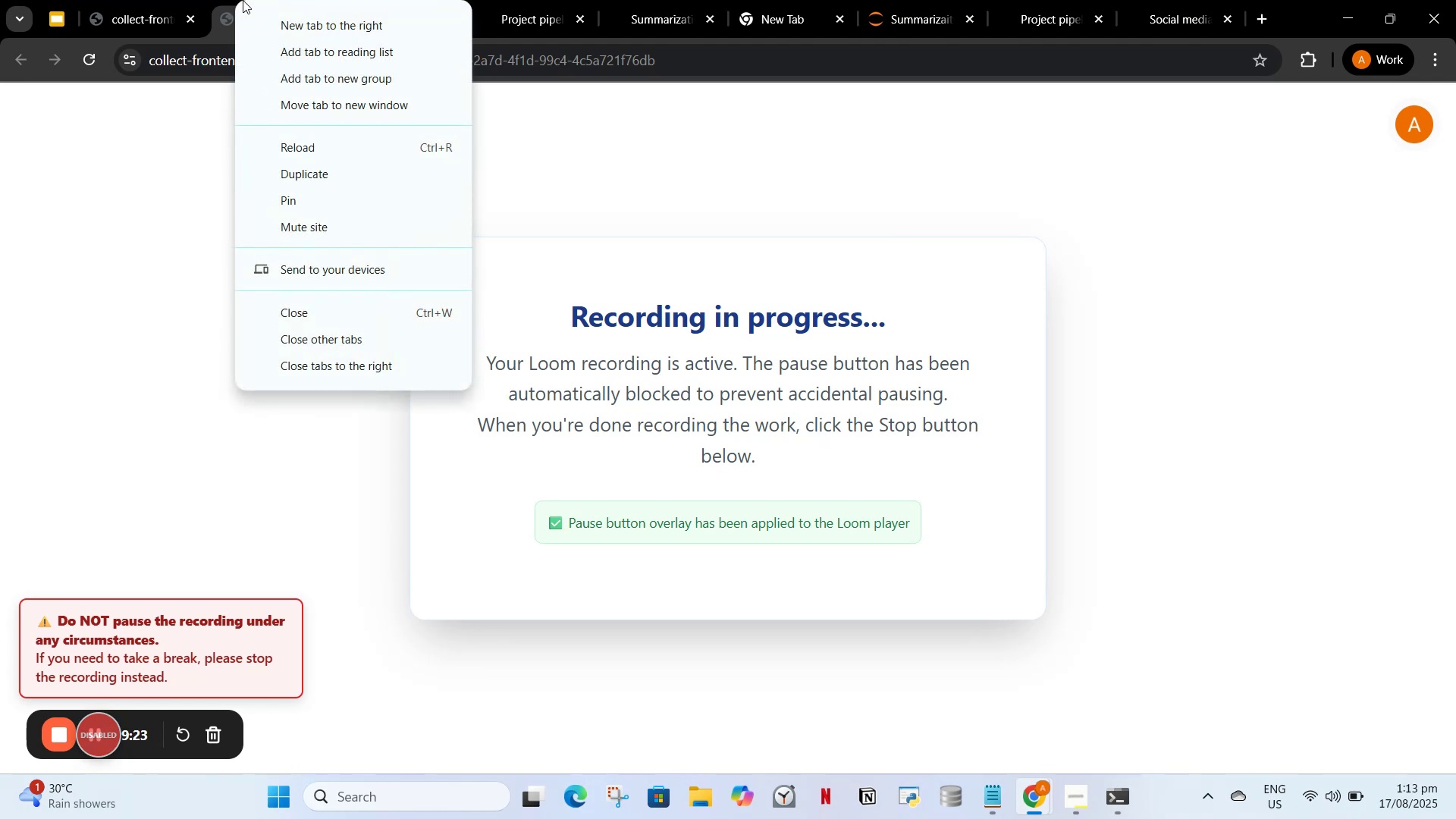 
left_click([694, 5])
 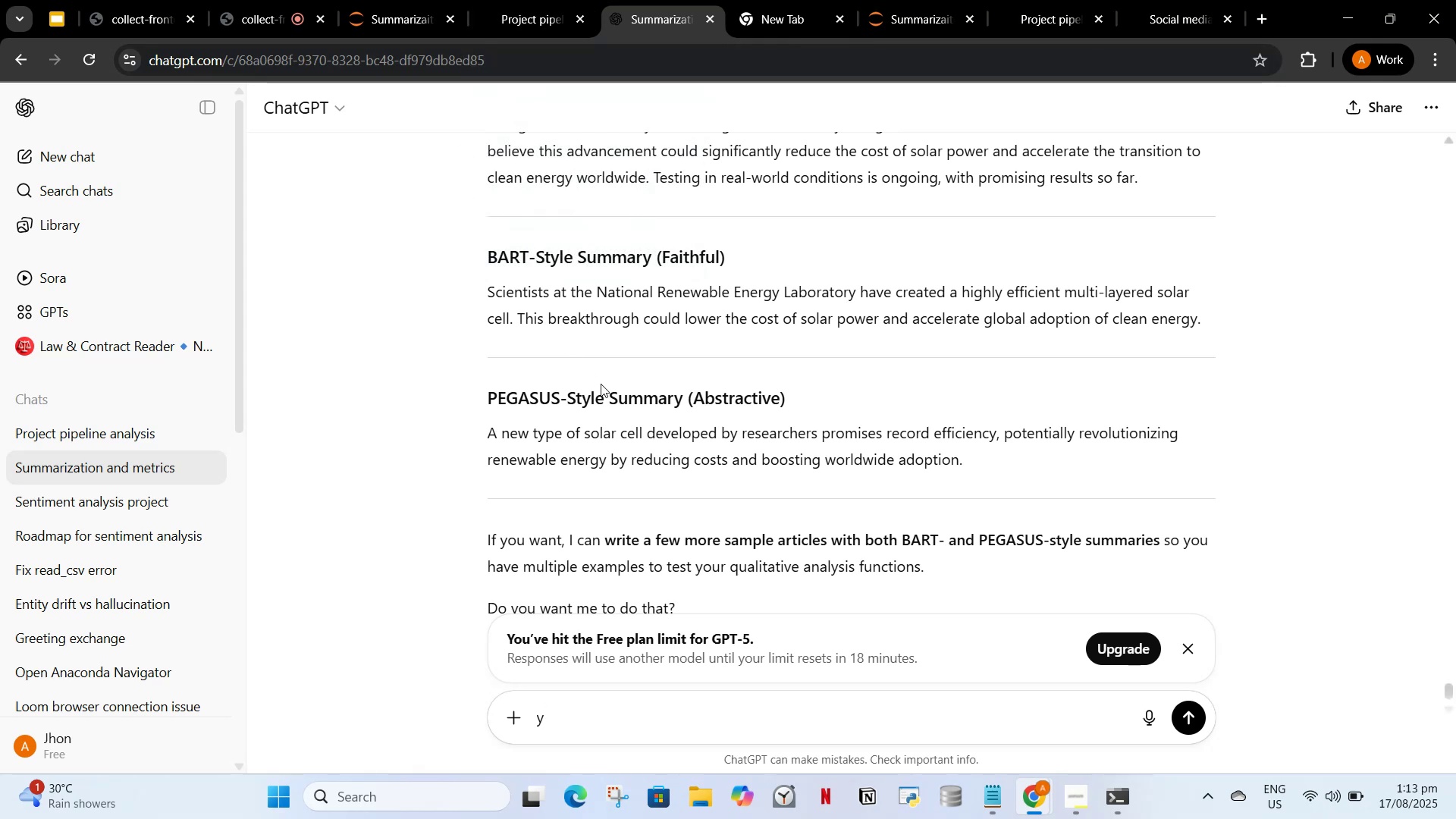 
wait(5.29)
 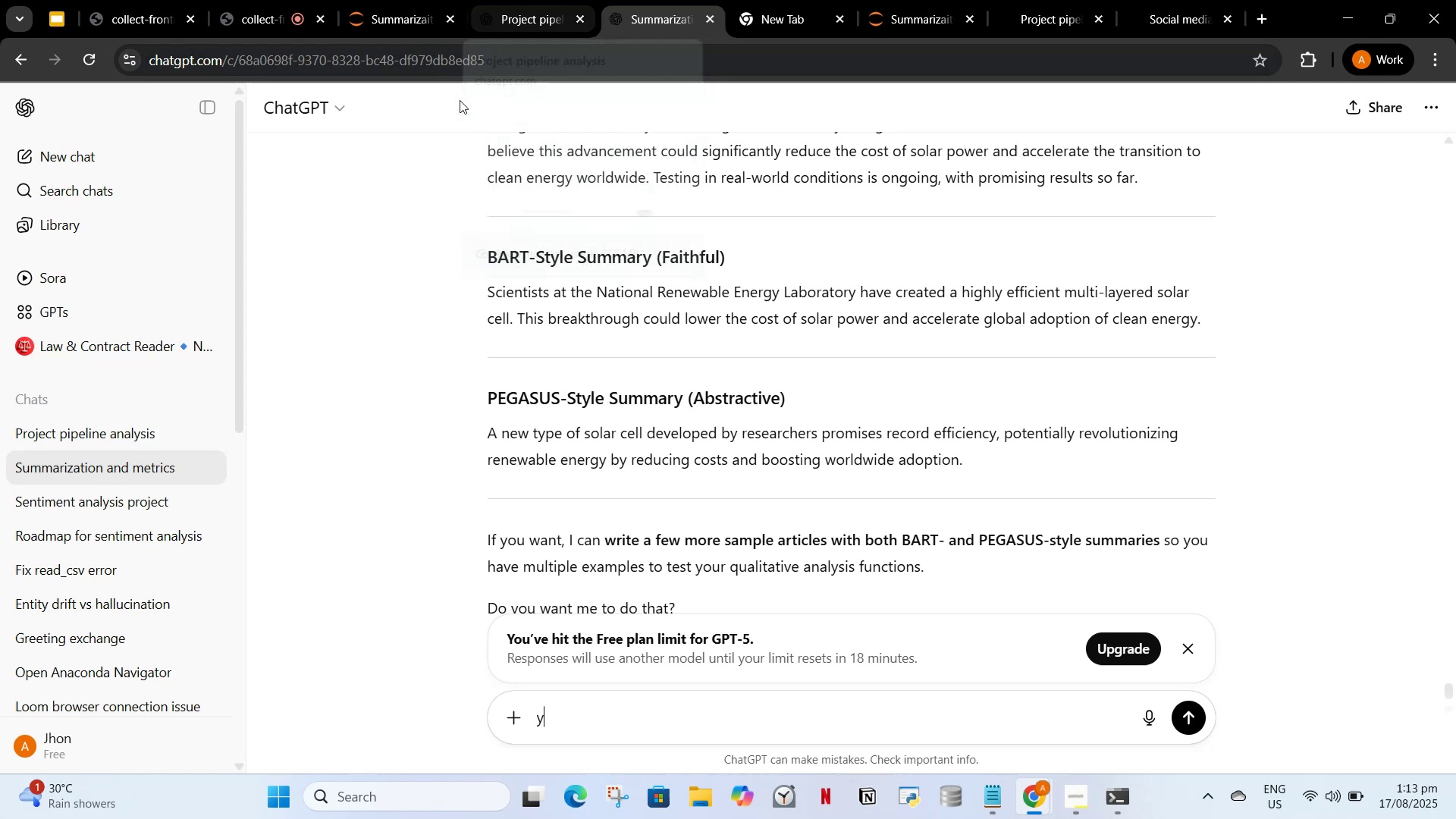 
left_click([548, 58])
 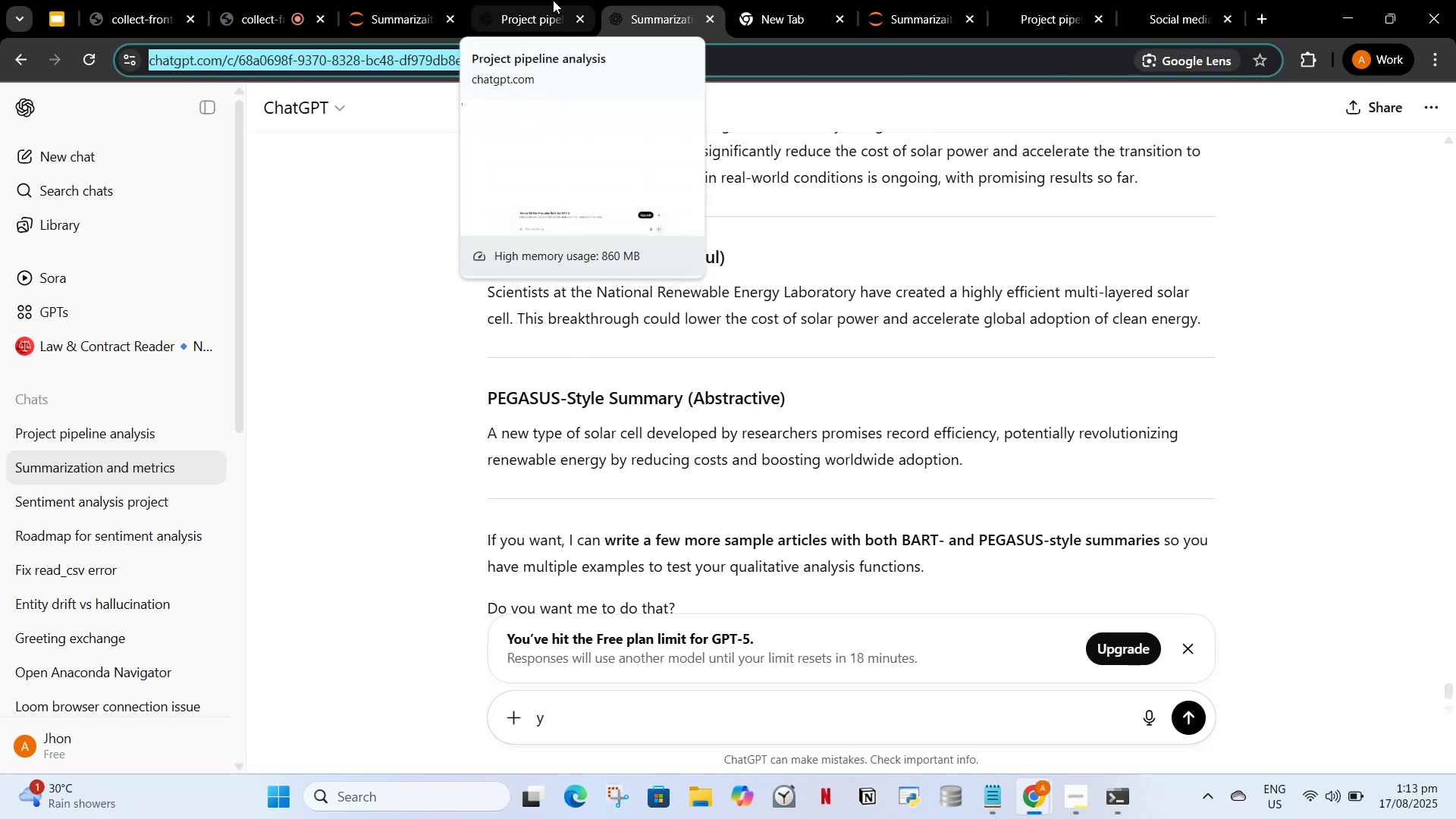 
left_click([553, 0])
 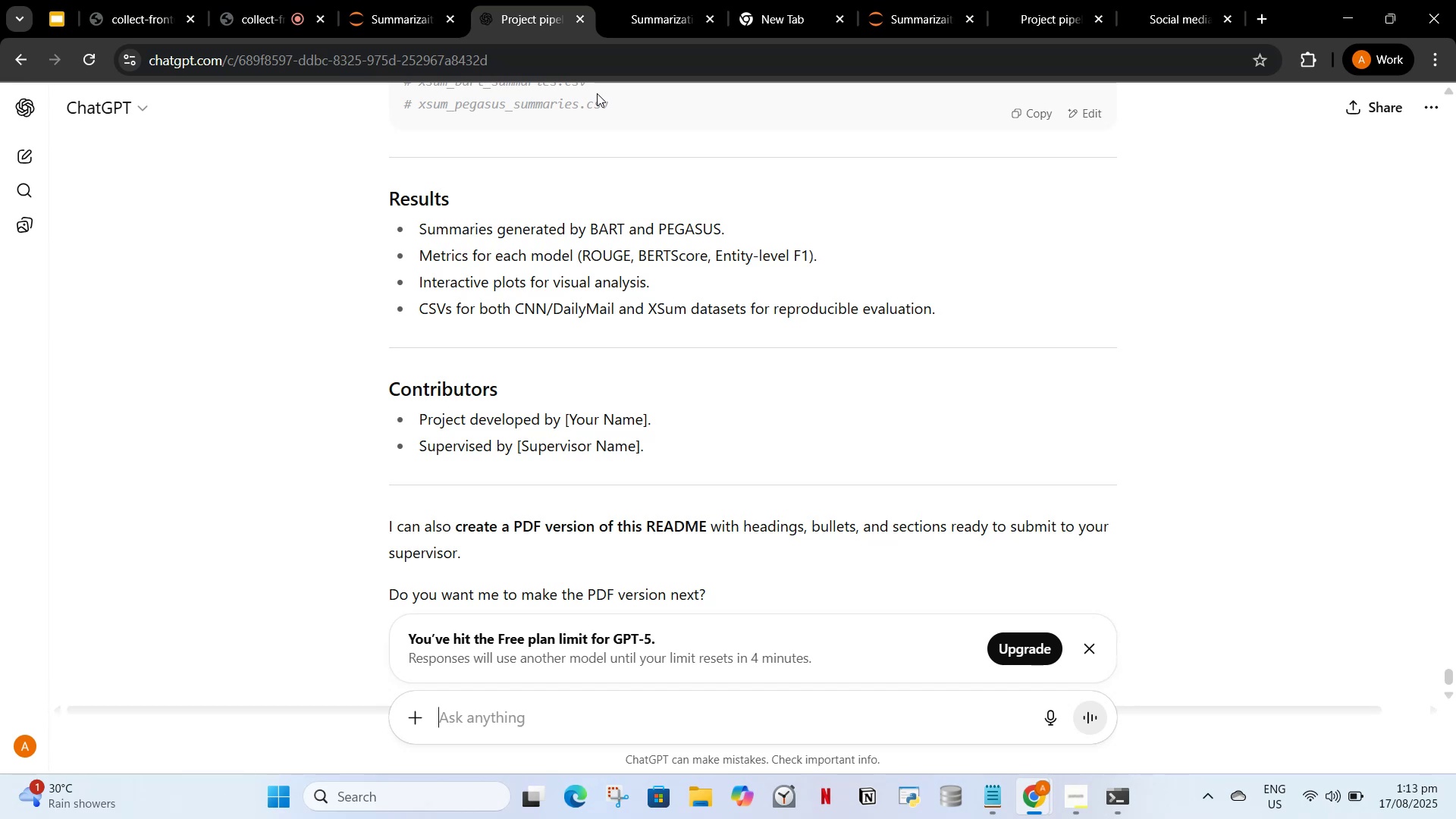 
wait(9.31)
 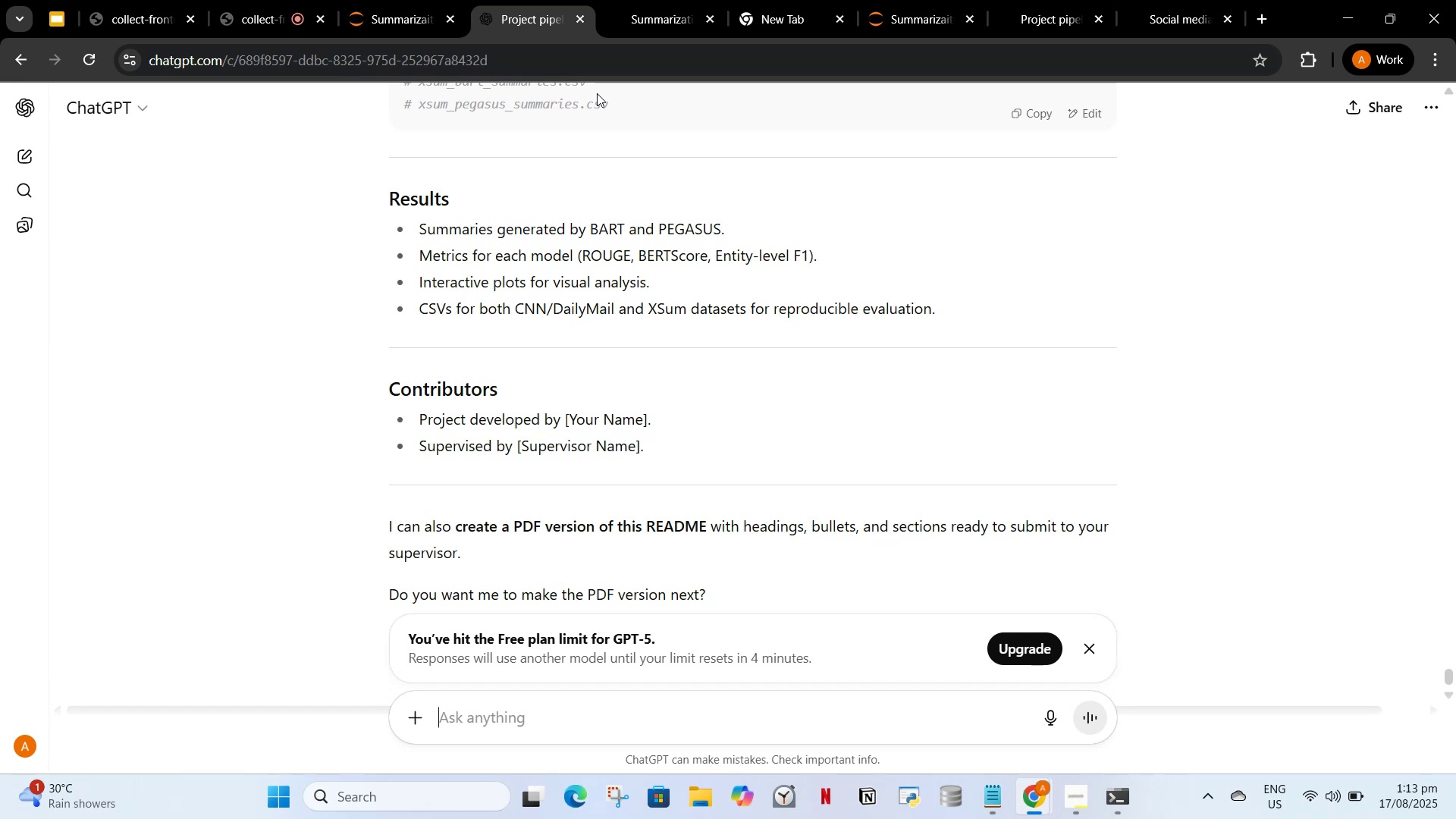 
left_click([1089, 0])
 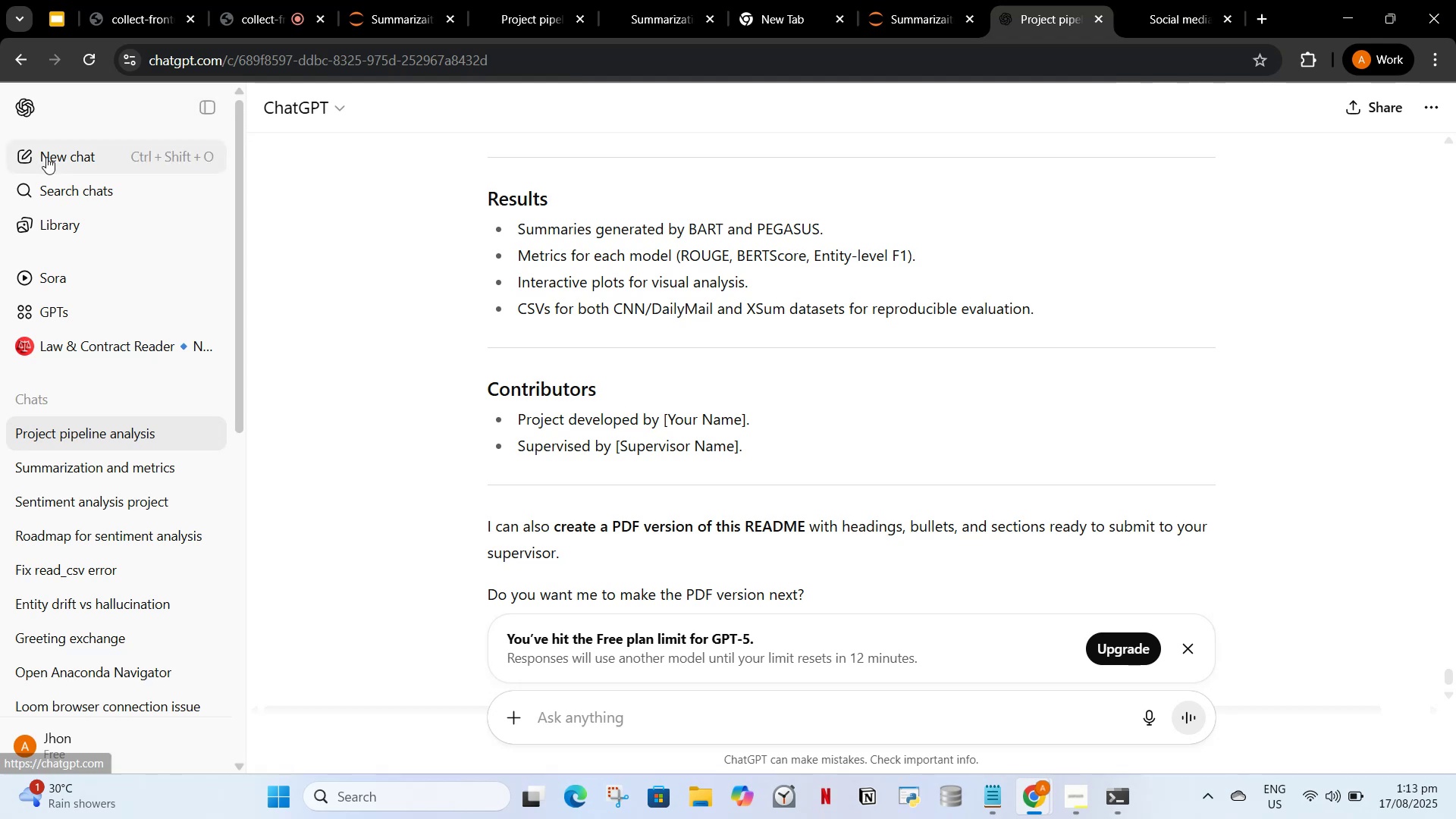 
wait(5.36)
 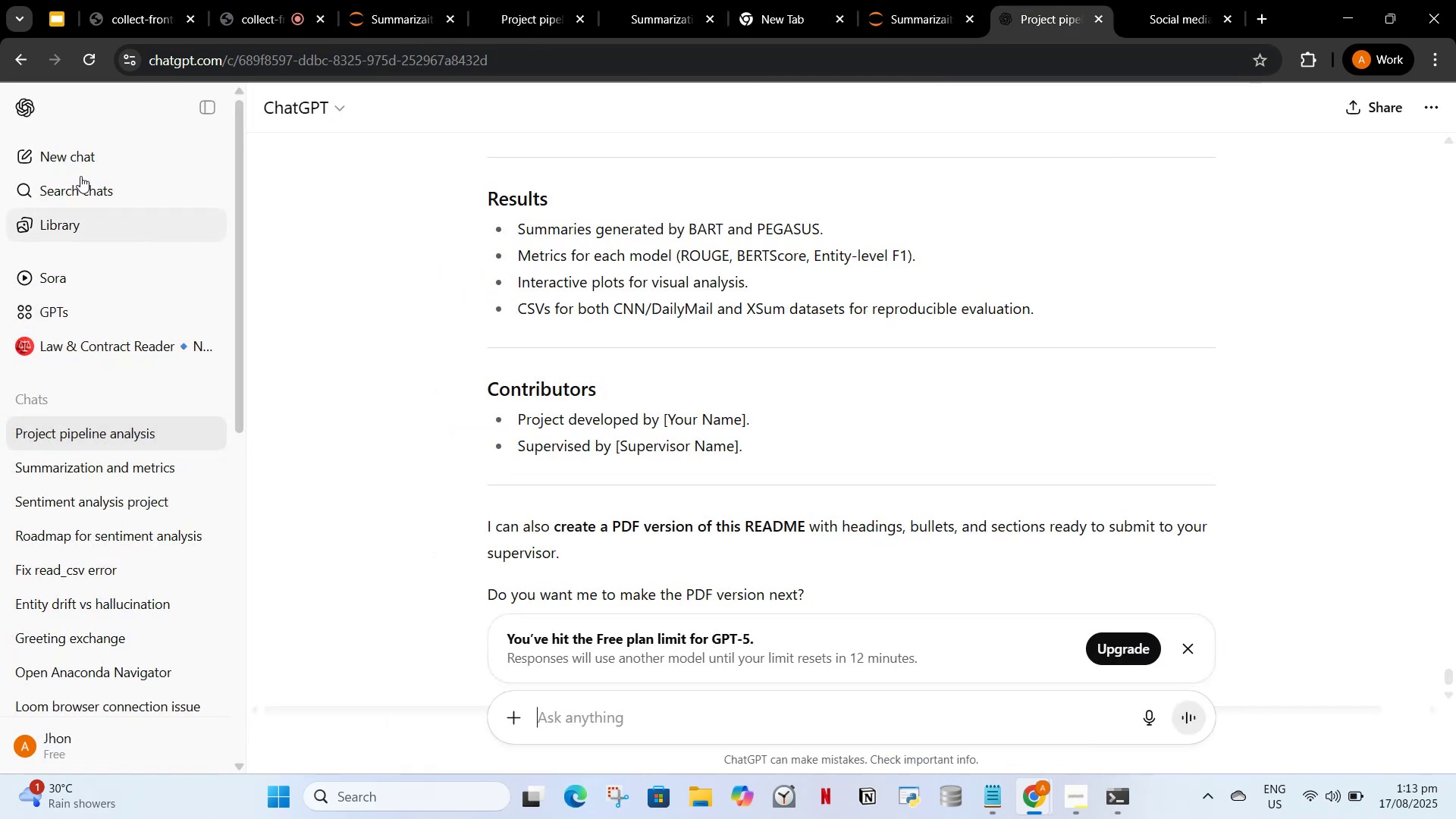 
left_click([1094, 13])
 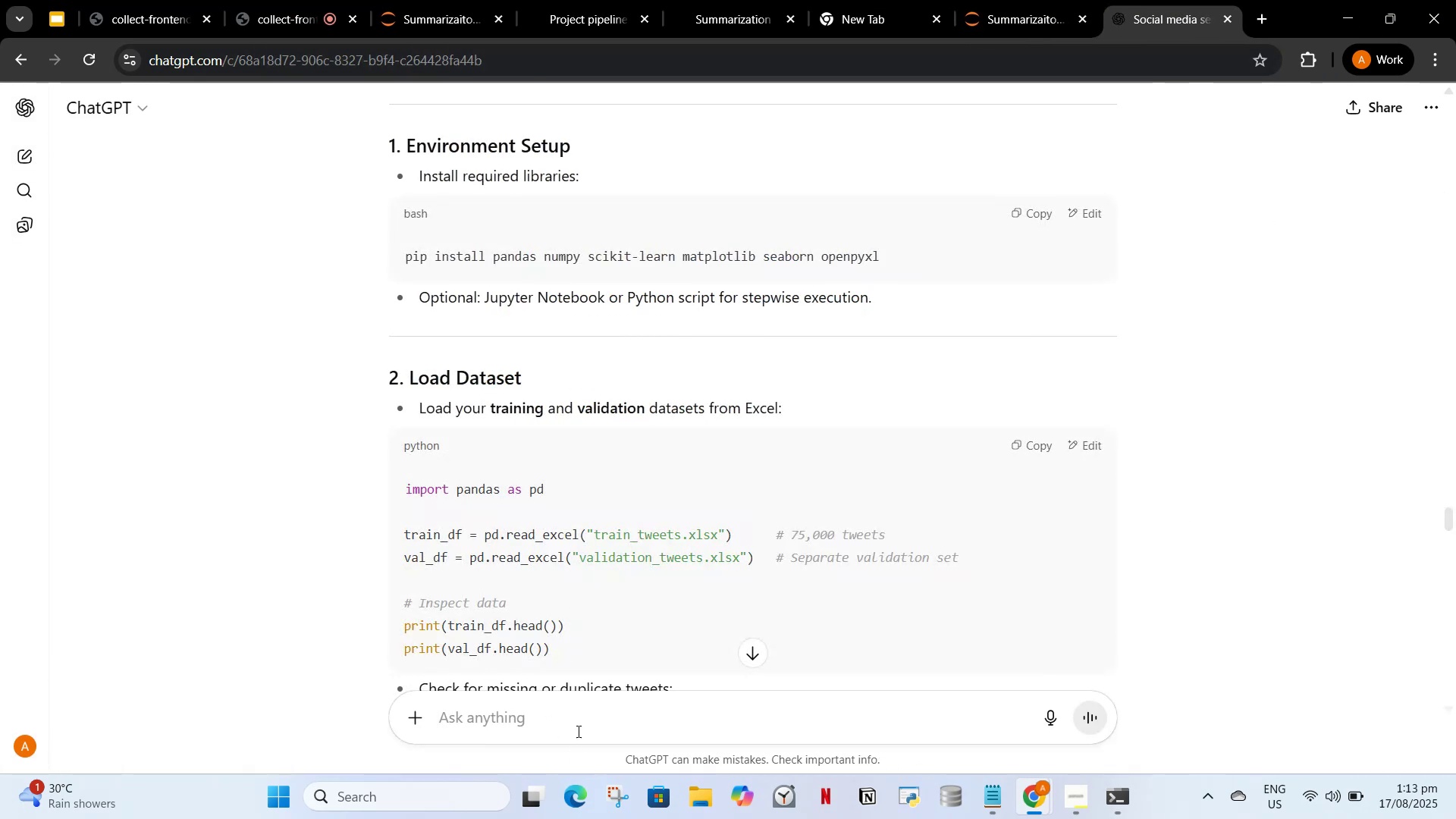 
left_click([577, 707])
 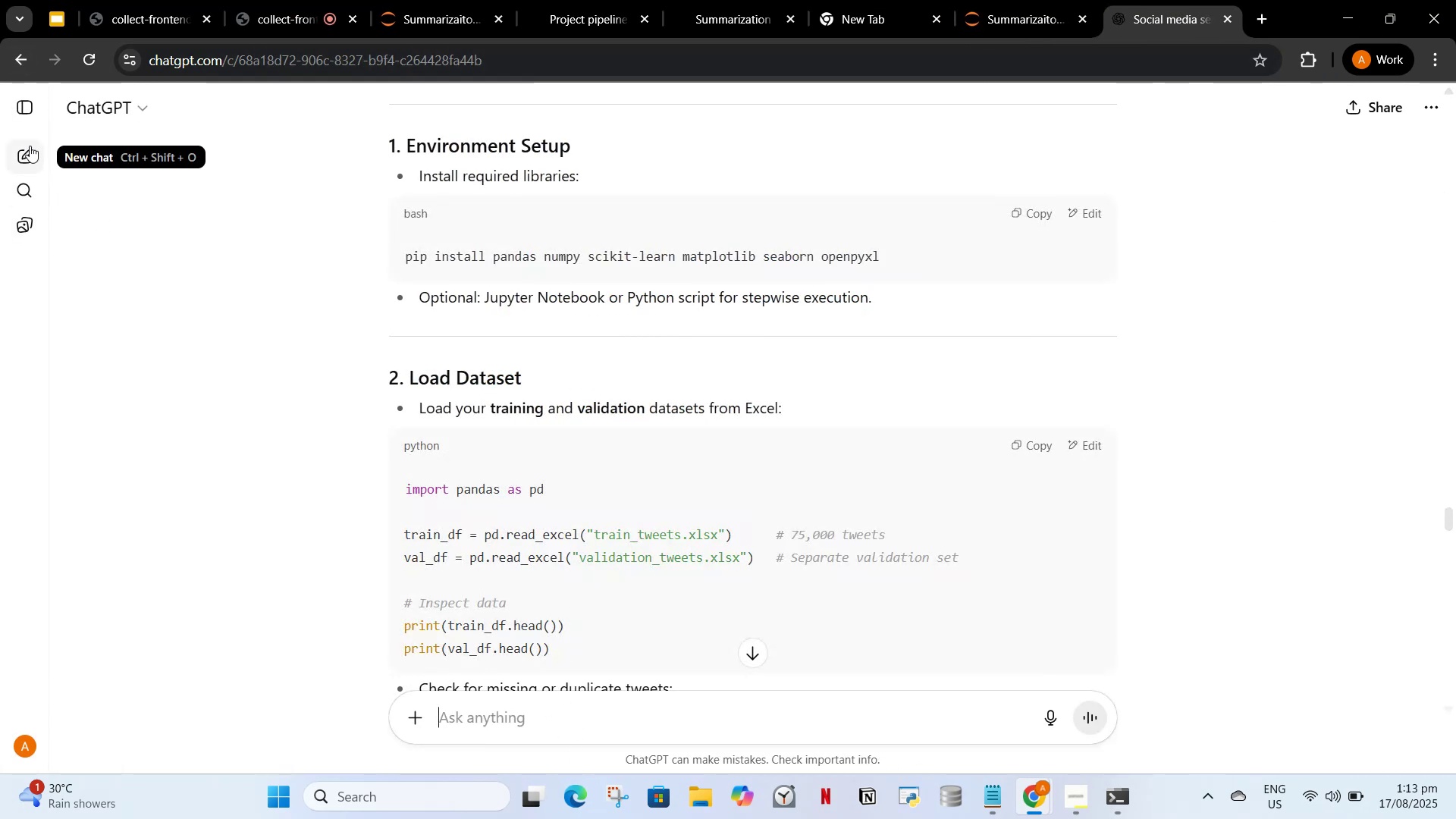 
left_click([30, 146])
 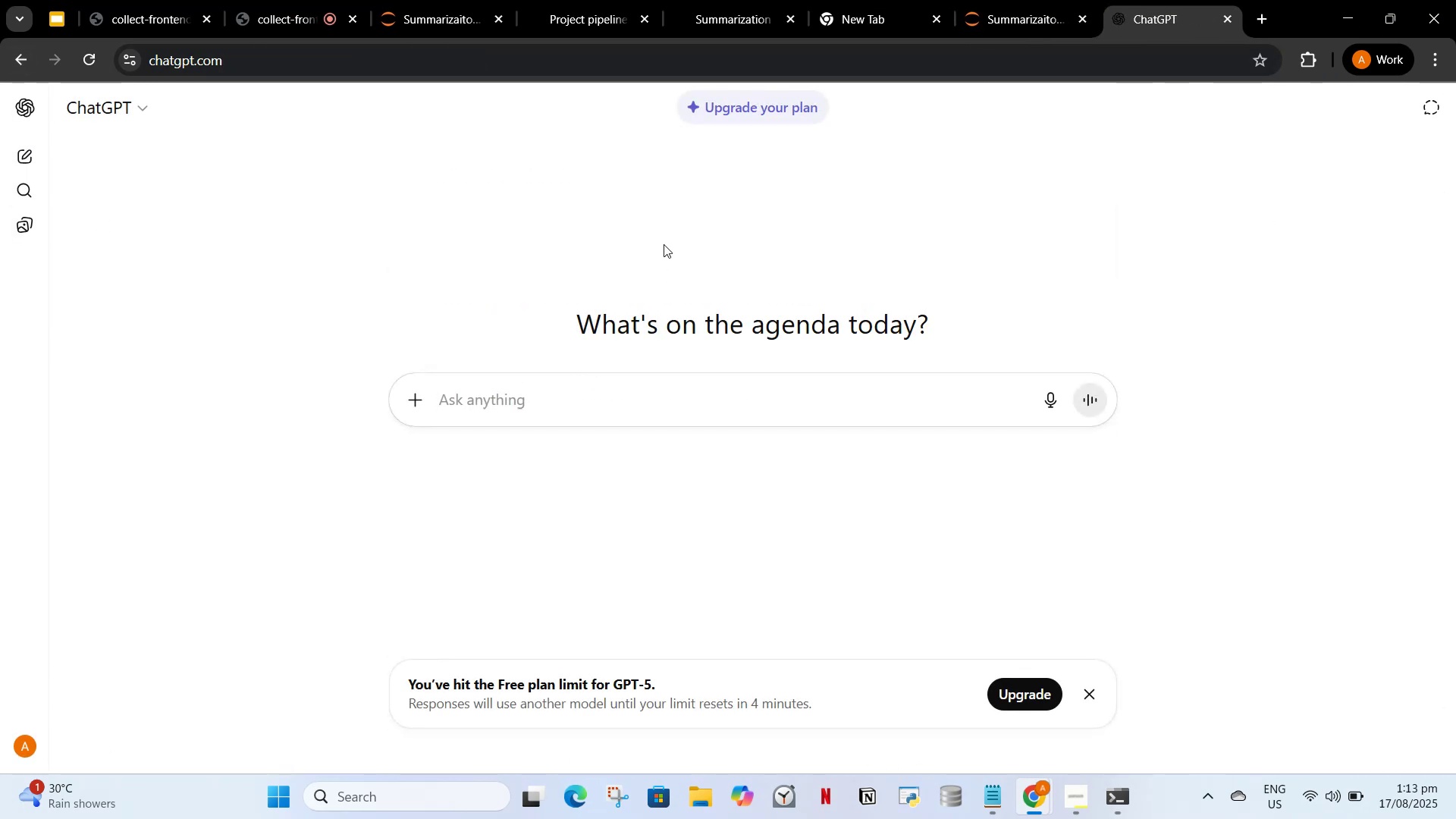 
type(in f)
key(Backspace)
 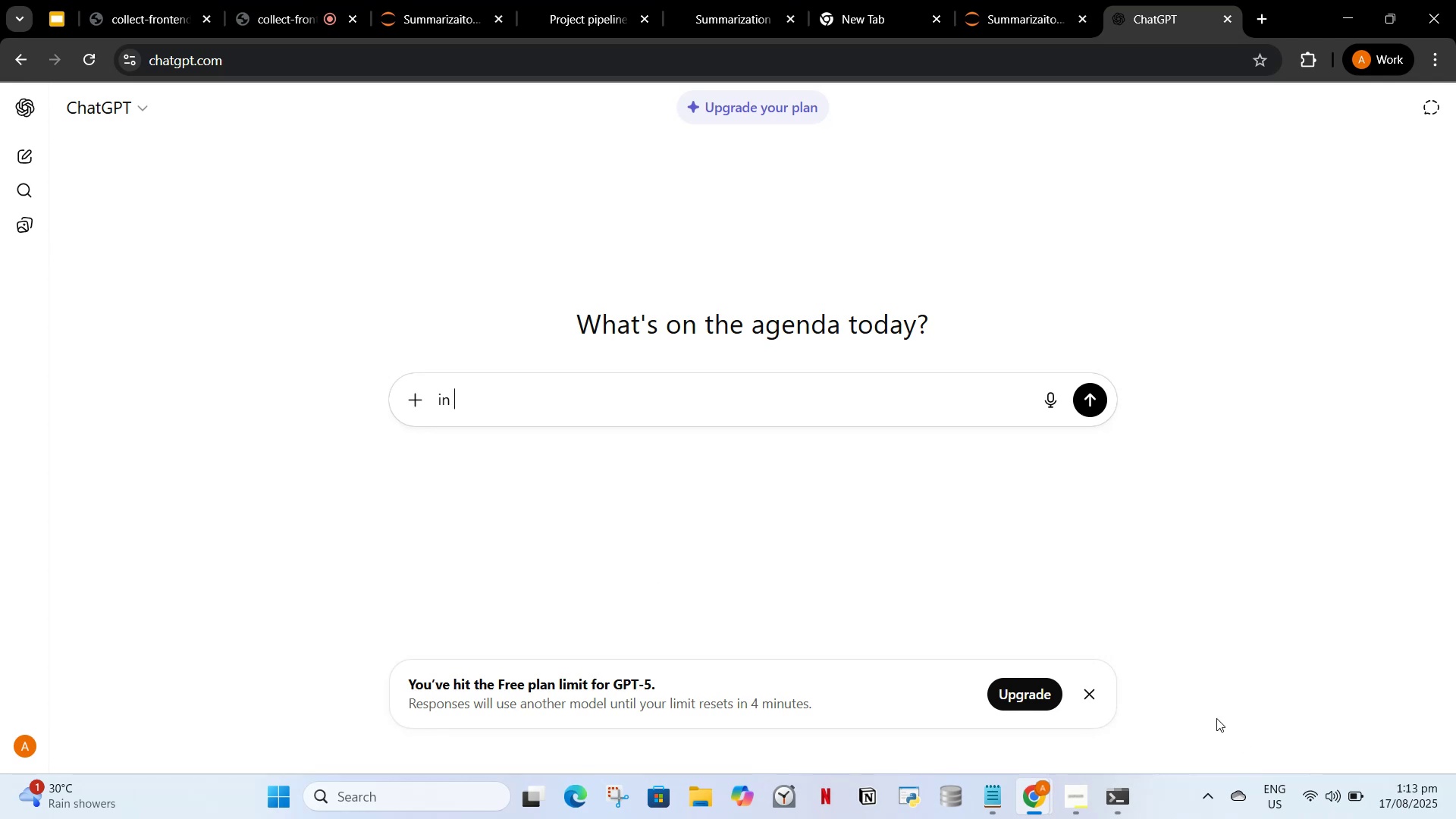 
left_click([1084, 691])
 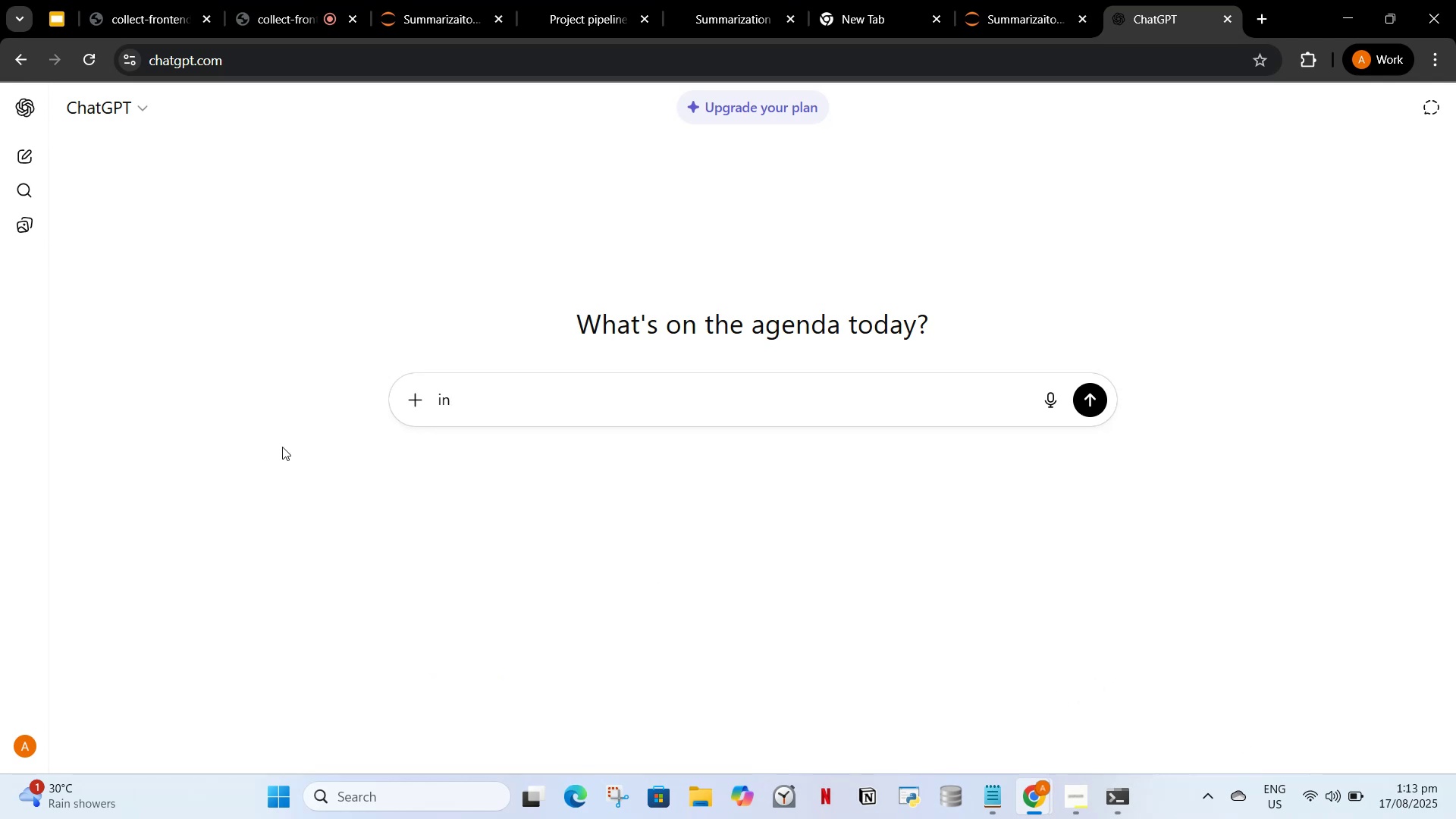 
left_click_drag(start_coordinate=[581, 379], to_coordinate=[581, 391])
 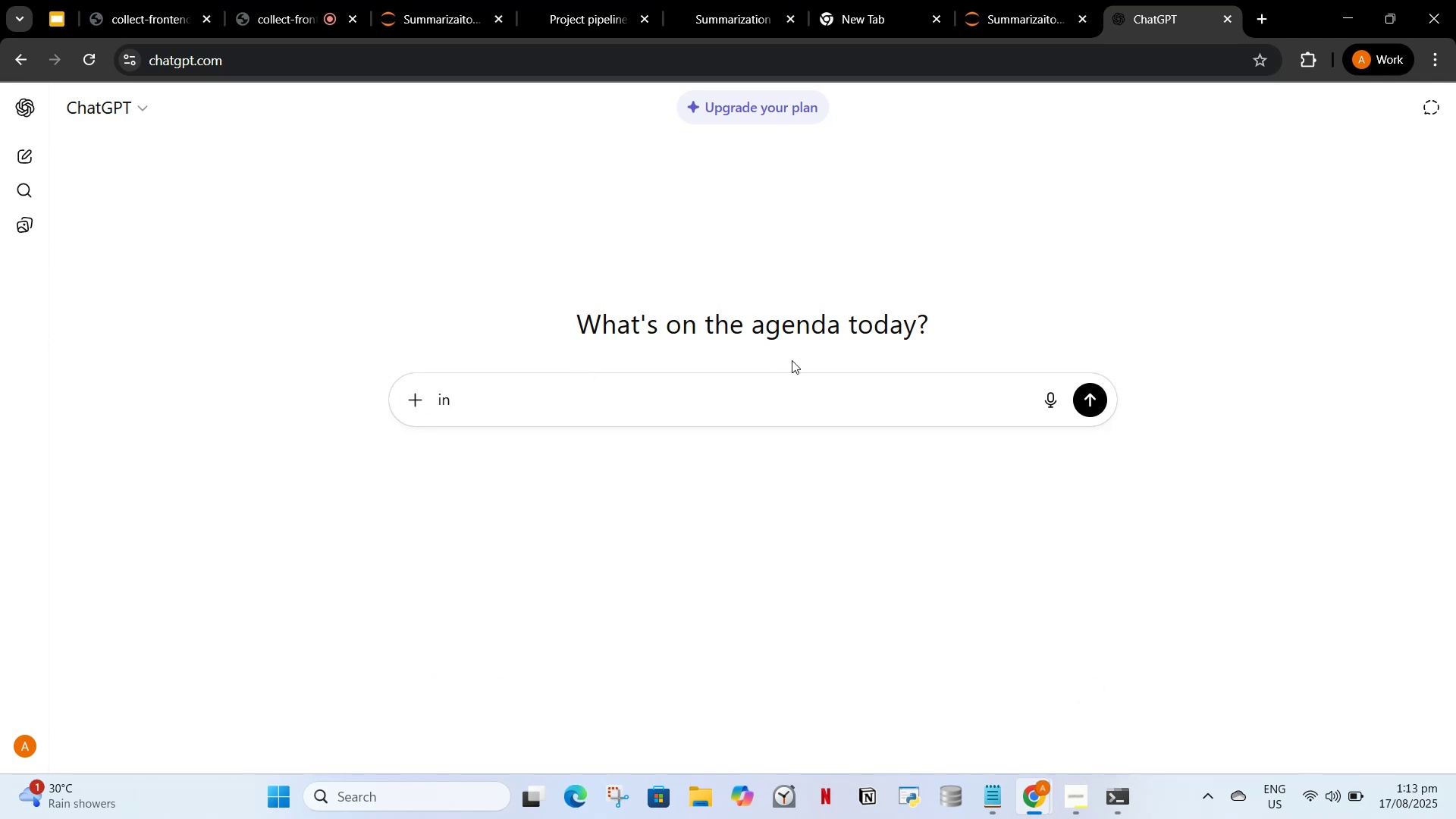 
type(general tell me )
 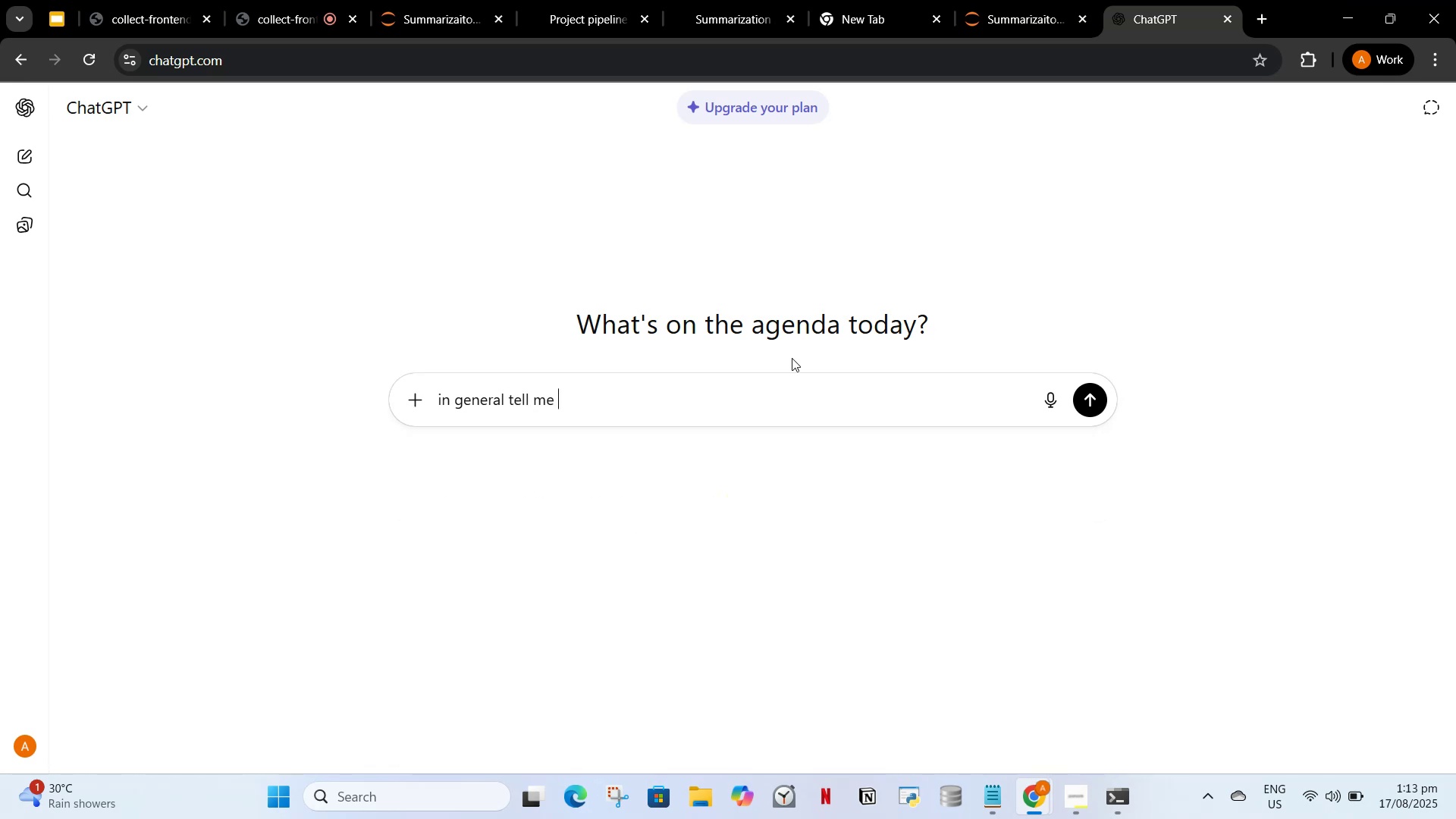 
type(is summarization qula)
key(Backspace)
key(Backspace)
type(ality lab project good wehere i used )
 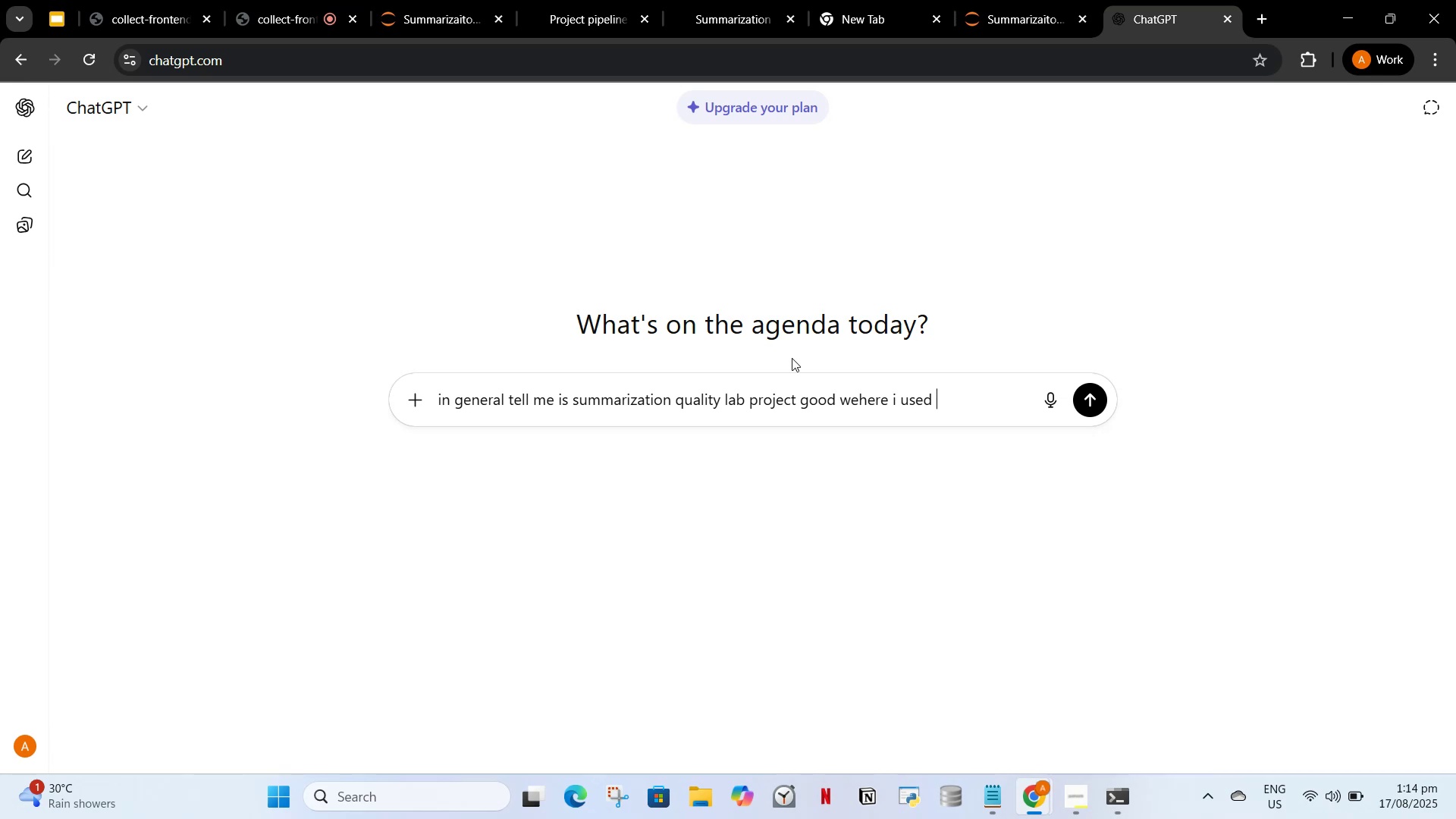 
wait(30.78)
 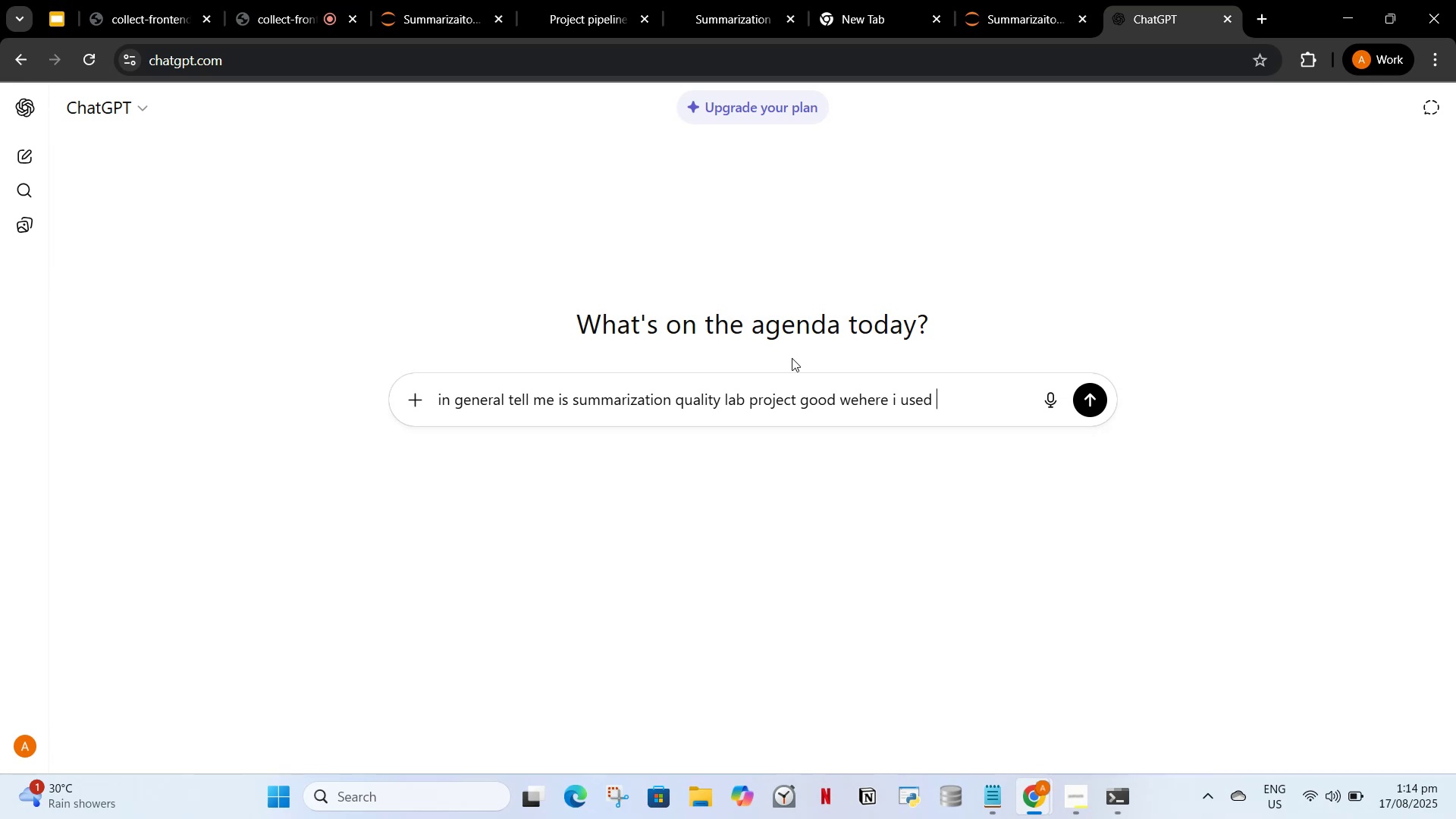 
type(BART and)
 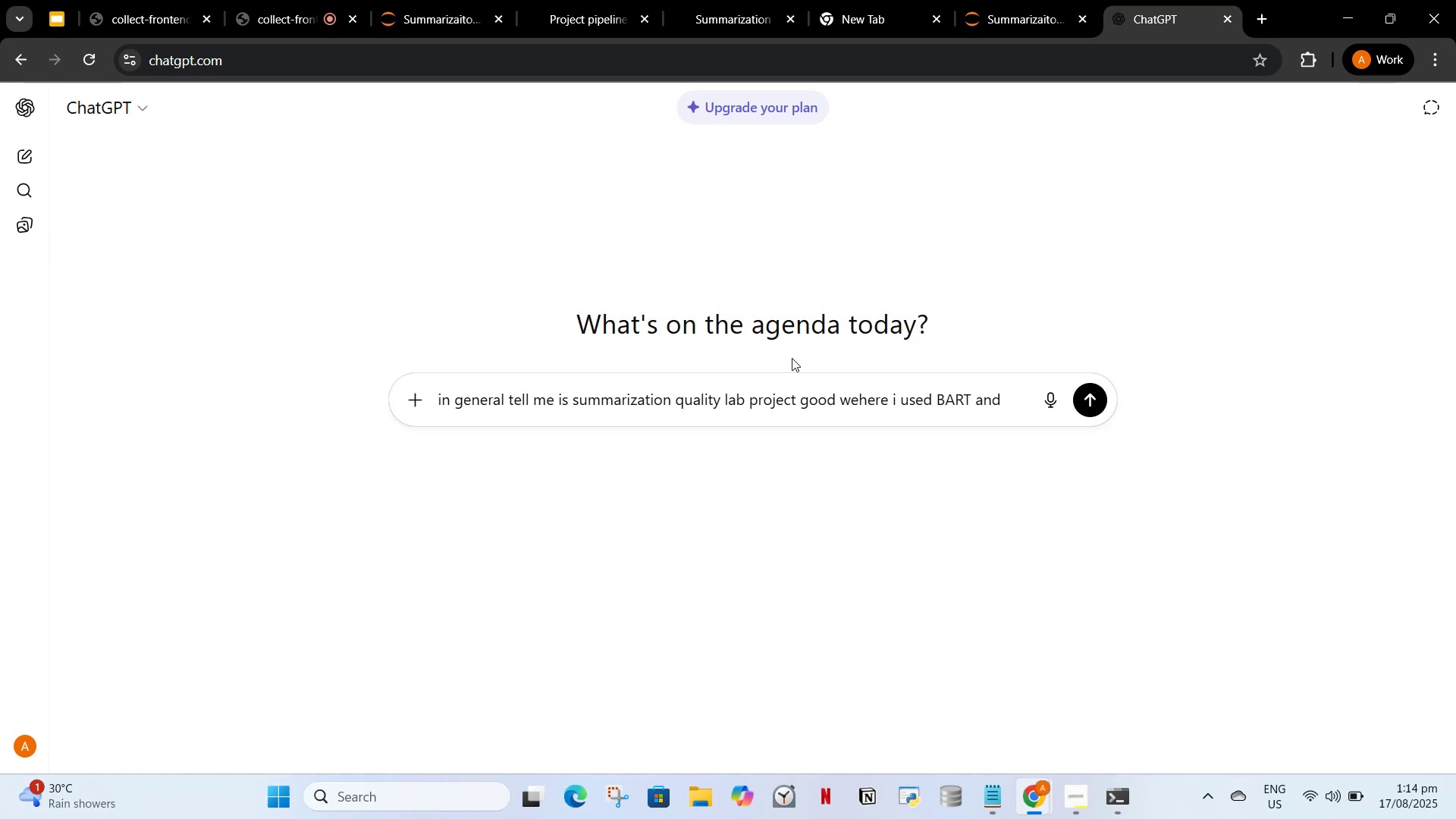 
type( PEGasus )
key(Backspace)
key(Backspace)
key(Backspace)
key(Backspace)
key(Backspace)
type(aA)
key(Backspace)
key(Backspace)
type(ASUS d)
key(Backspace)
type(model with cnn_dailymmail)
key(Backspace)
key(Backspace)
key(Backspace)
key(Backspace)
type(ails and xsum dataset )
 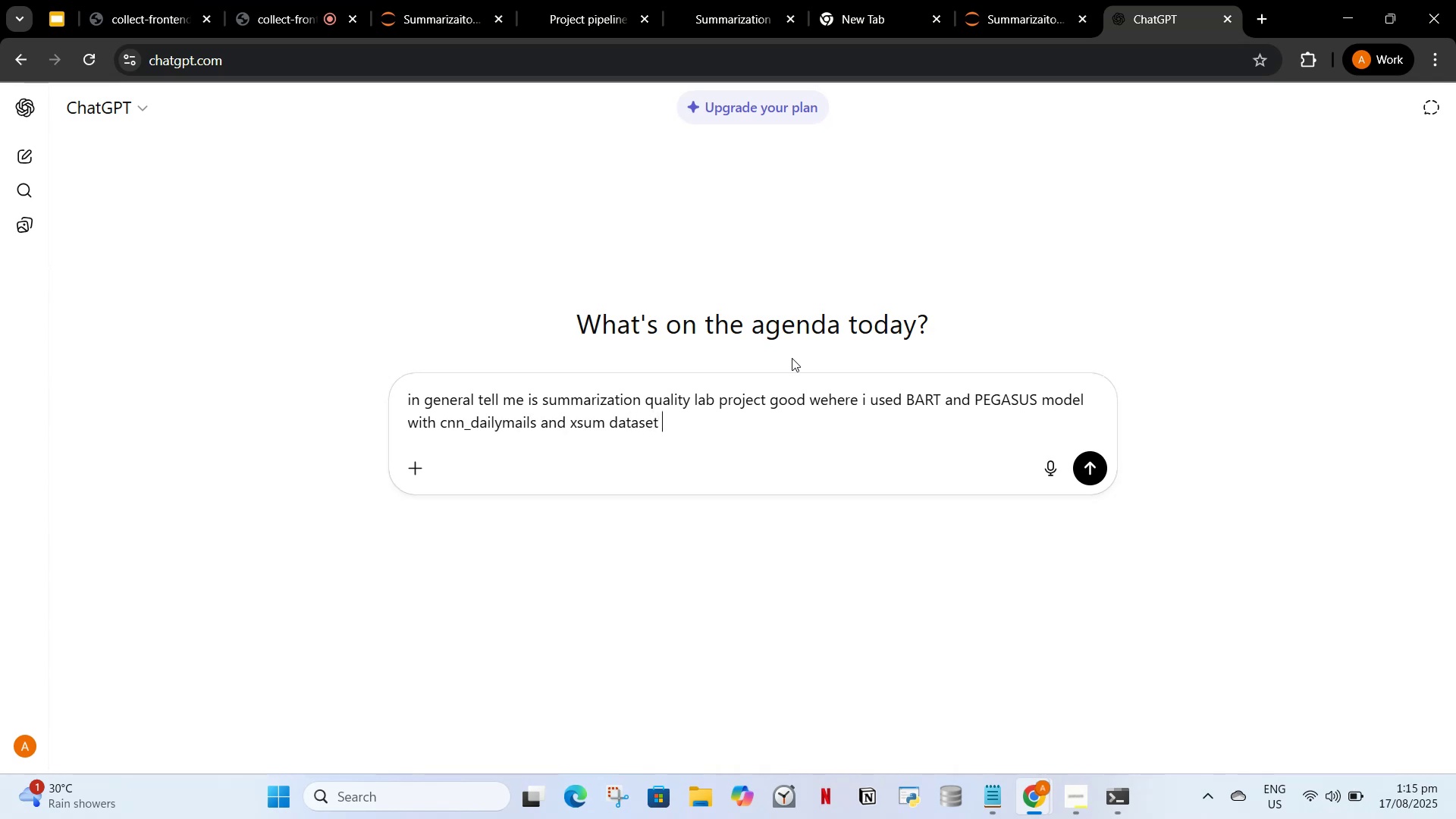 
key(Enter)
 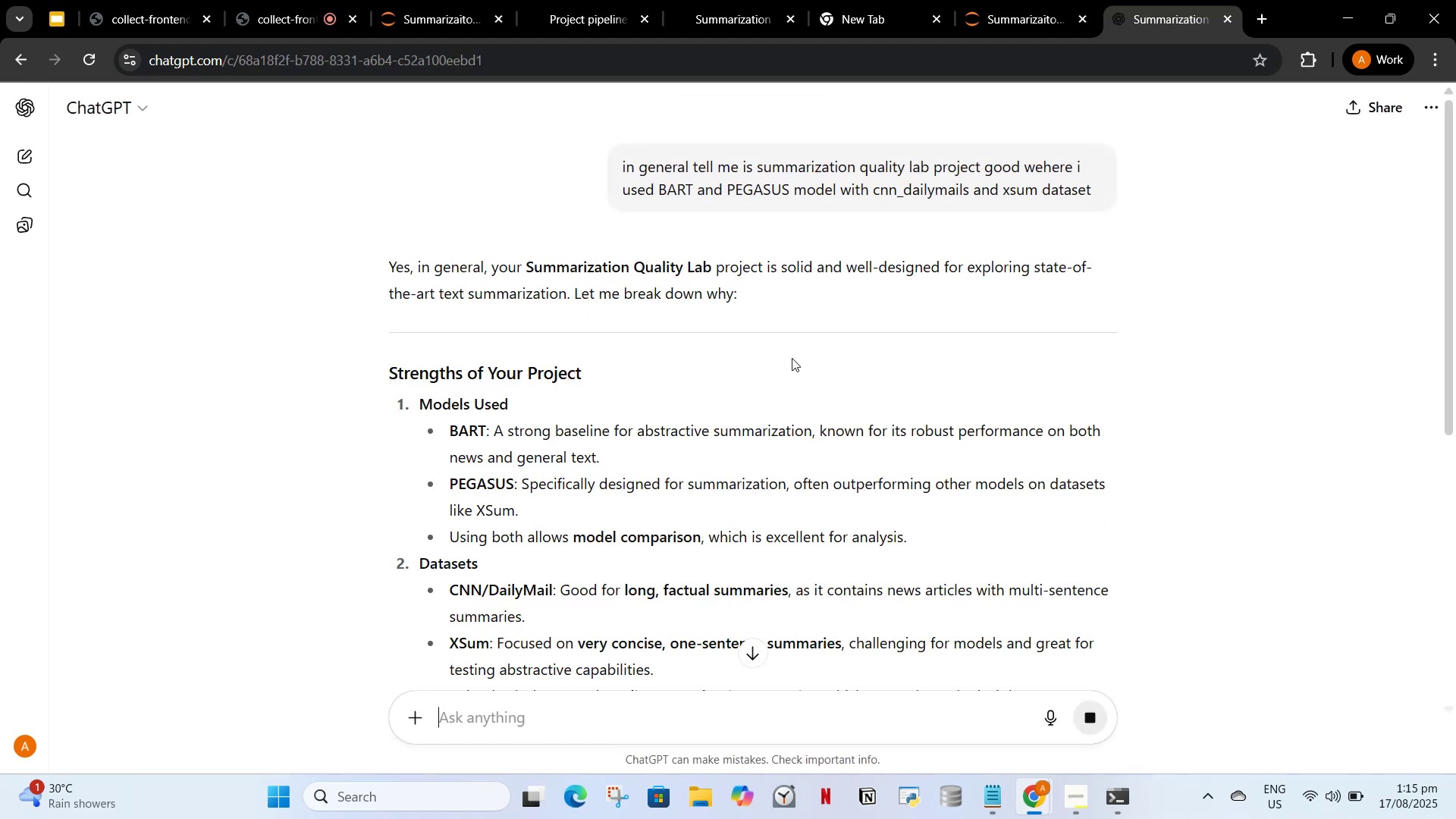 
wait(7.81)
 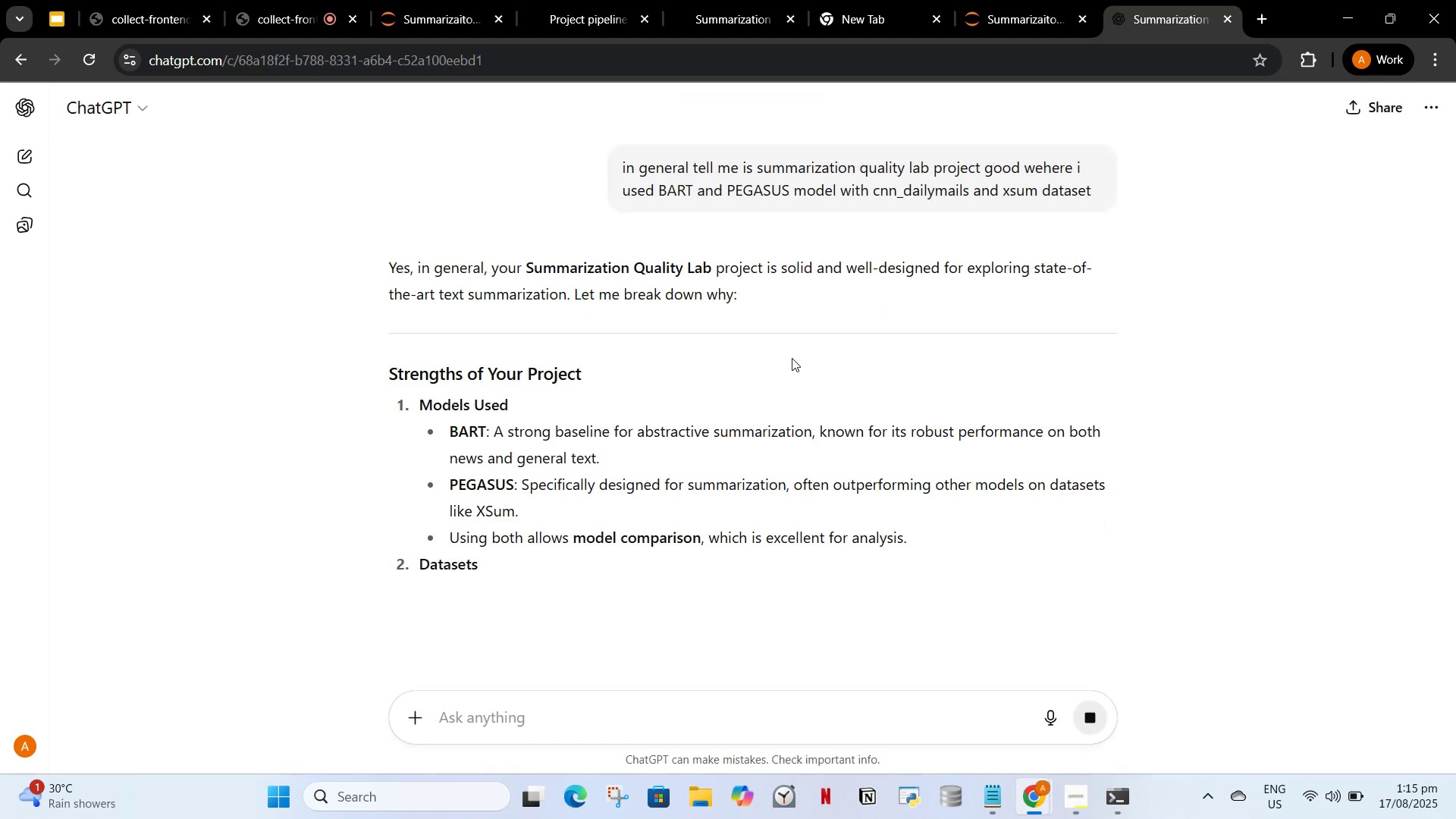 
scroll: coordinate [482, 529], scroll_direction: down, amount: 8.0
 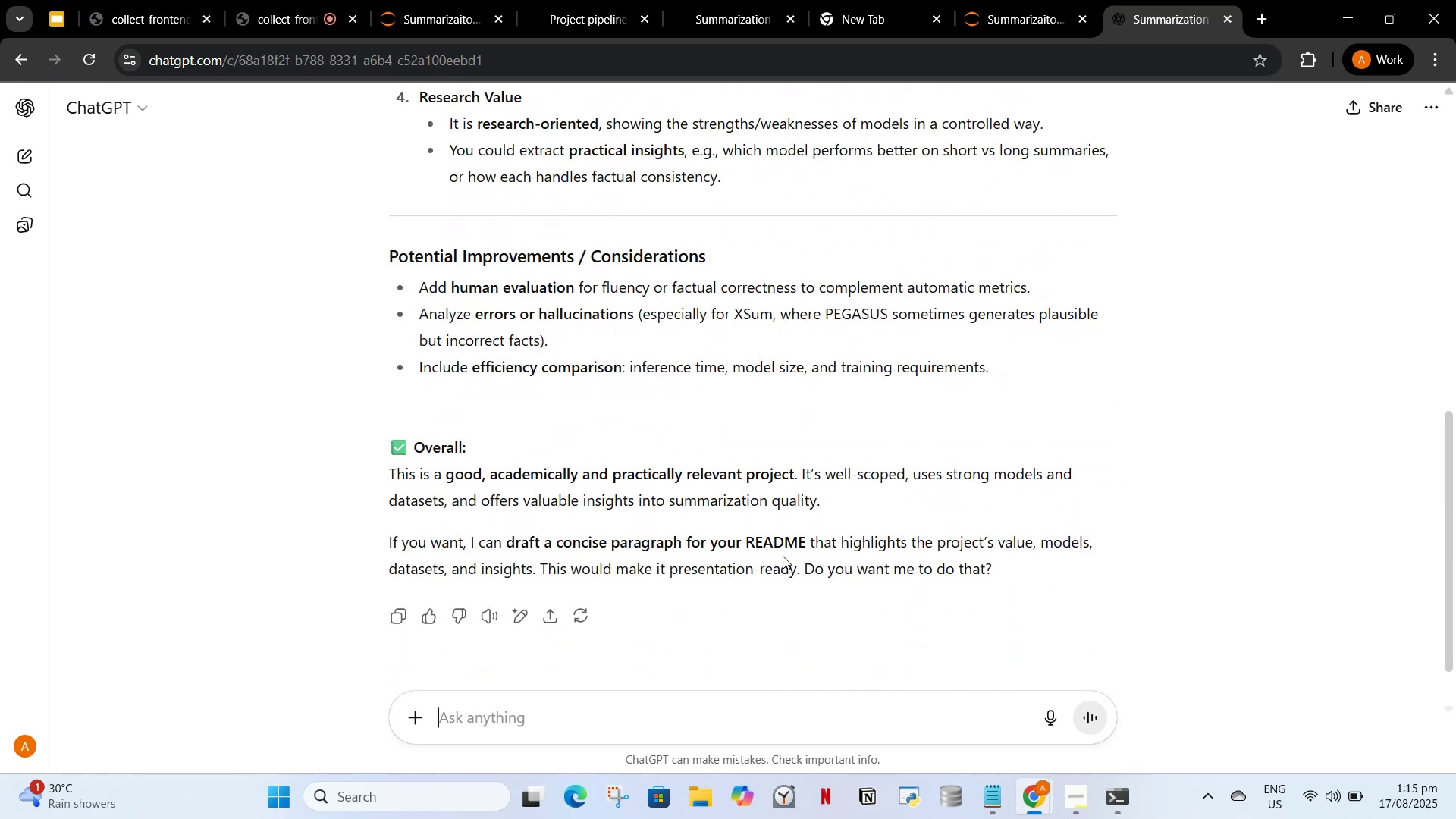 
wait(11.56)
 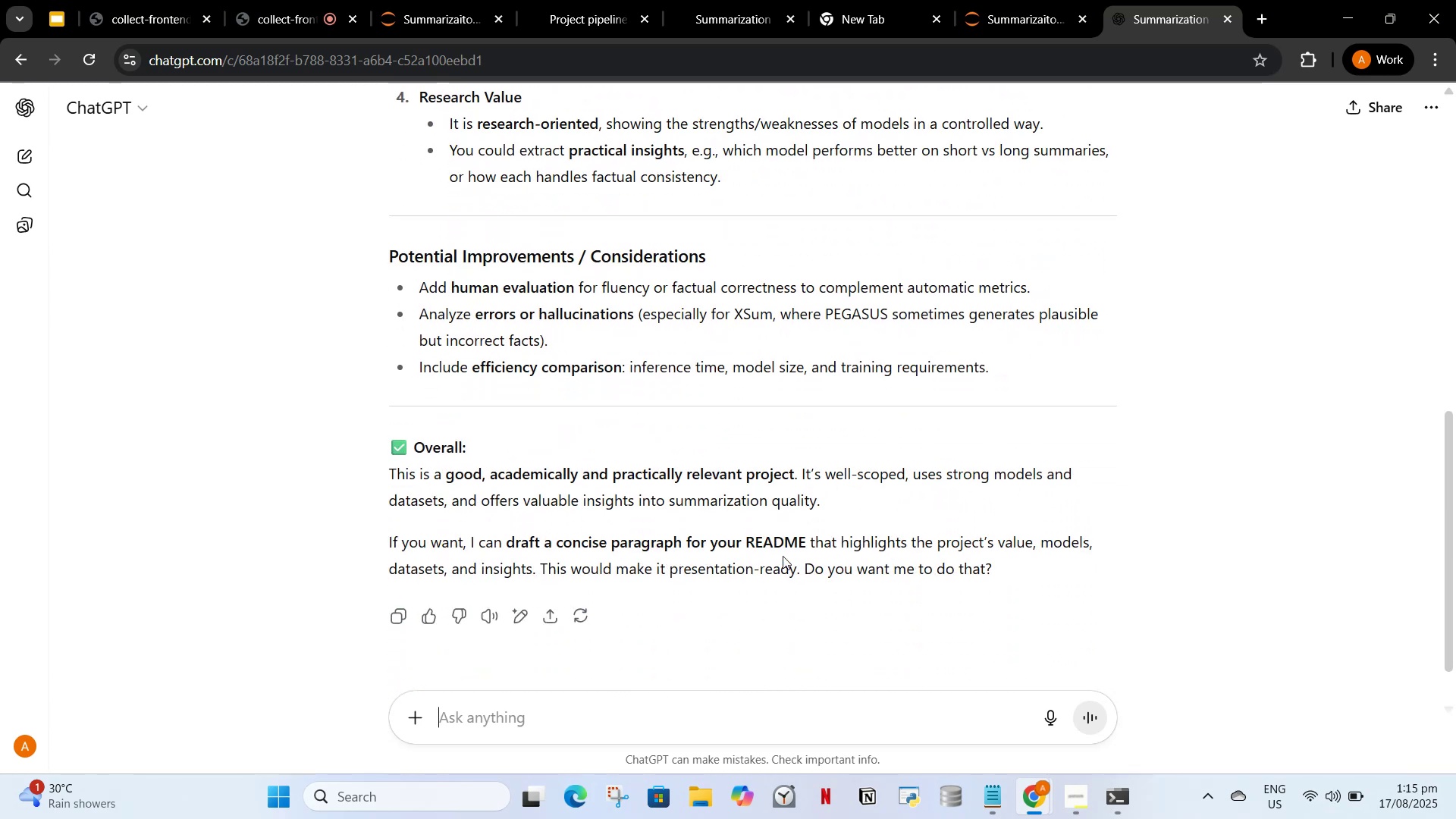 
left_click([604, 0])
 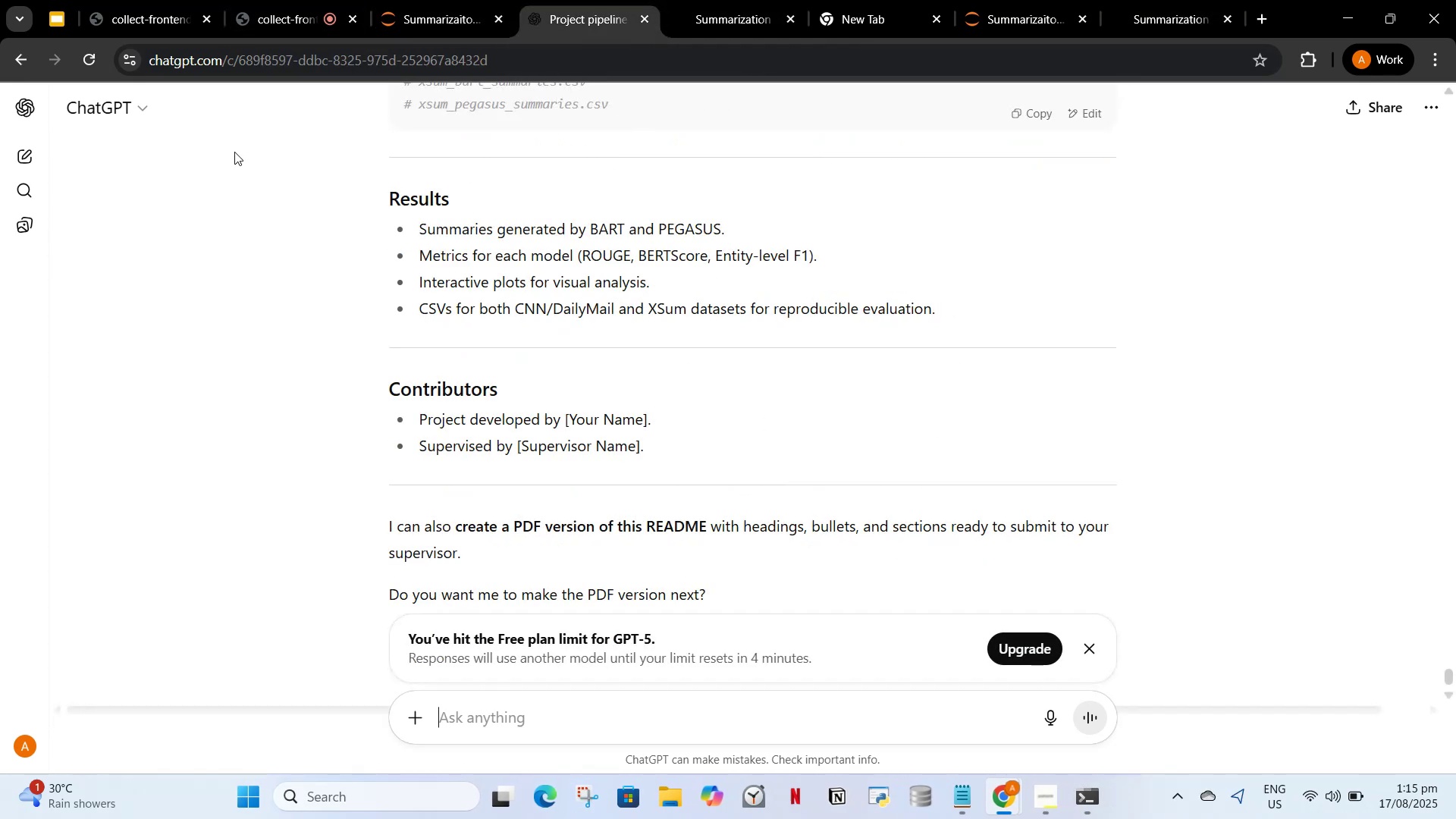 
left_click([275, 74])
 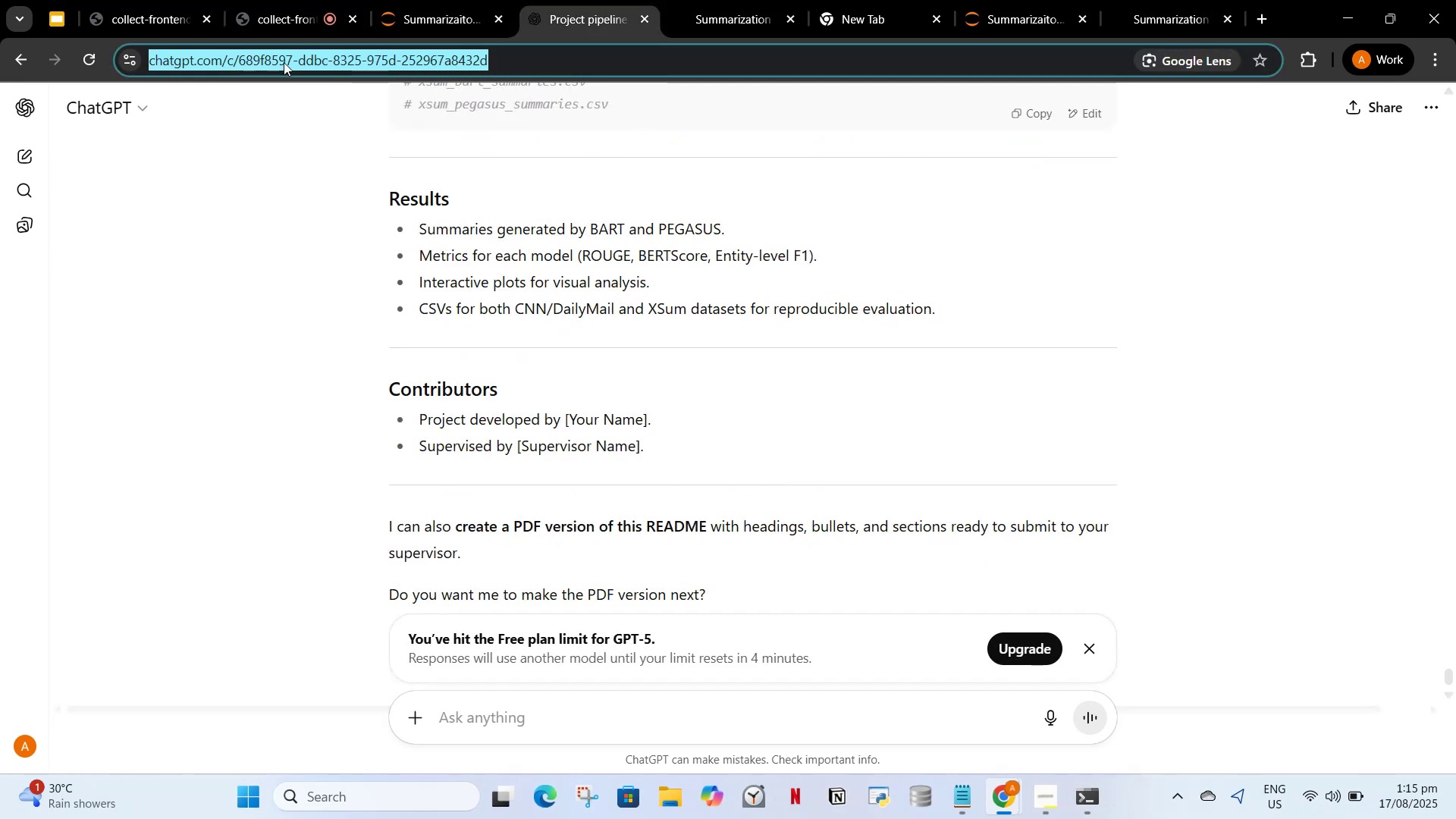 
key(Enter)
 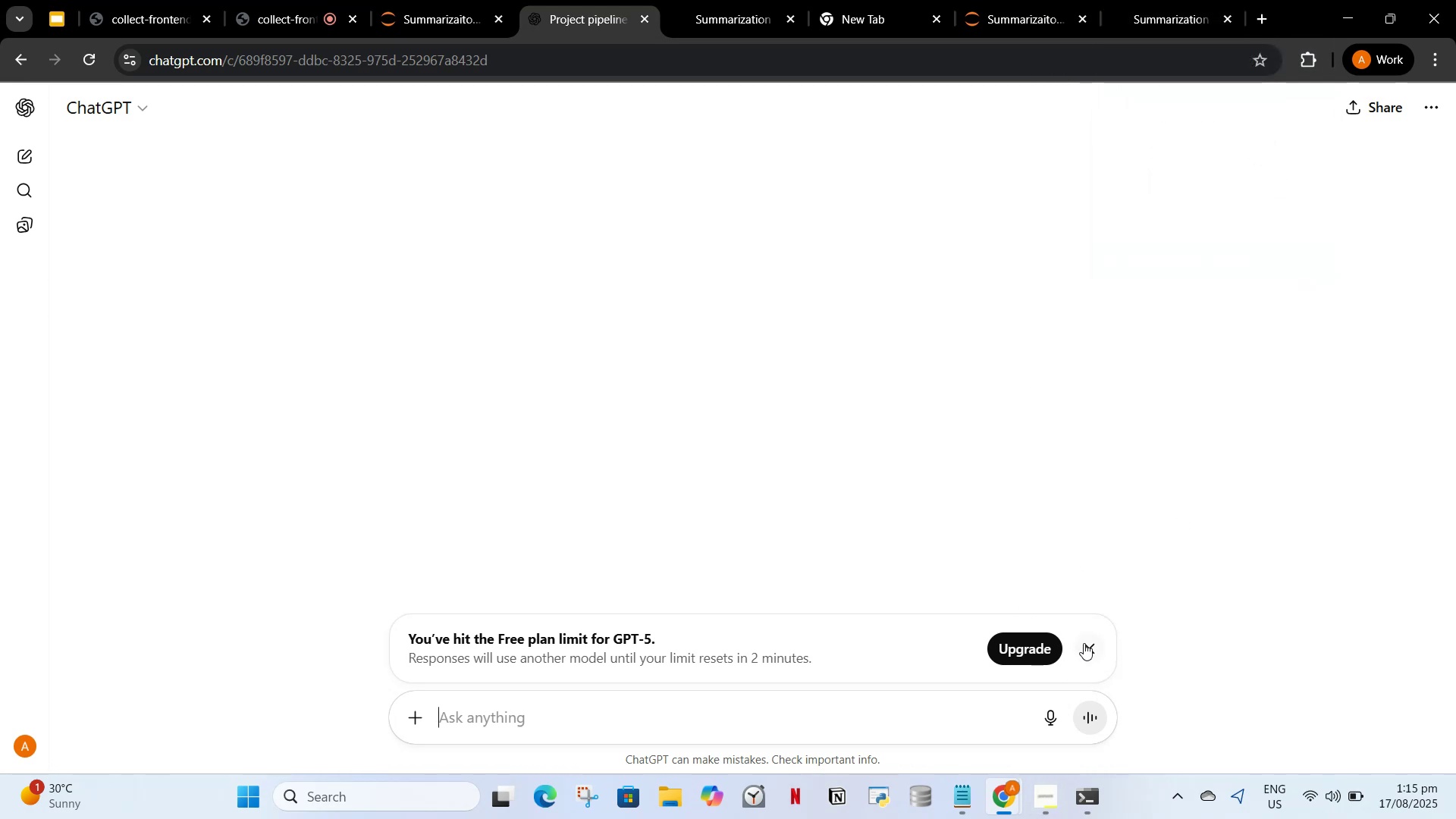 
wait(7.84)
 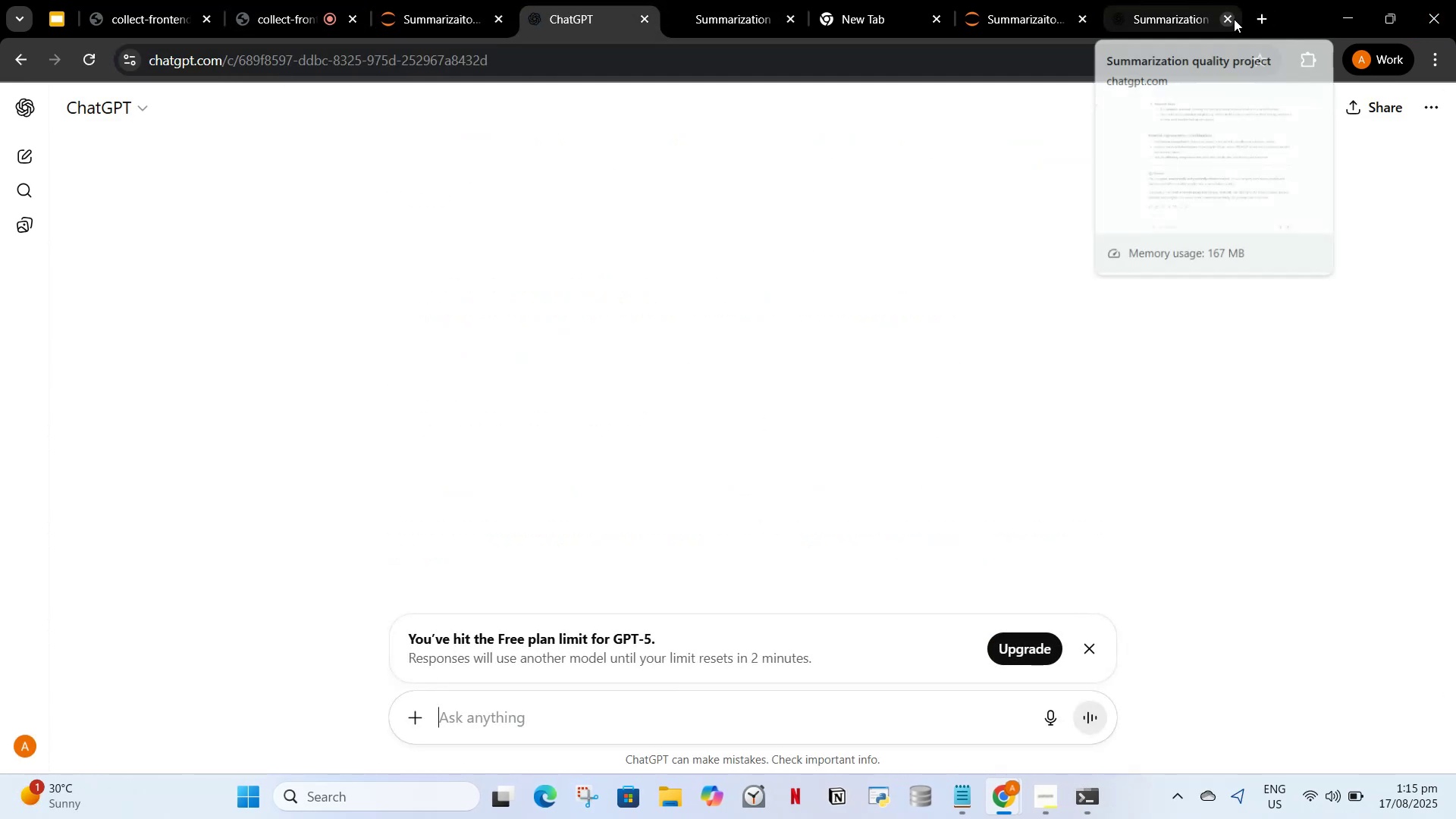 
left_click([1084, 655])
 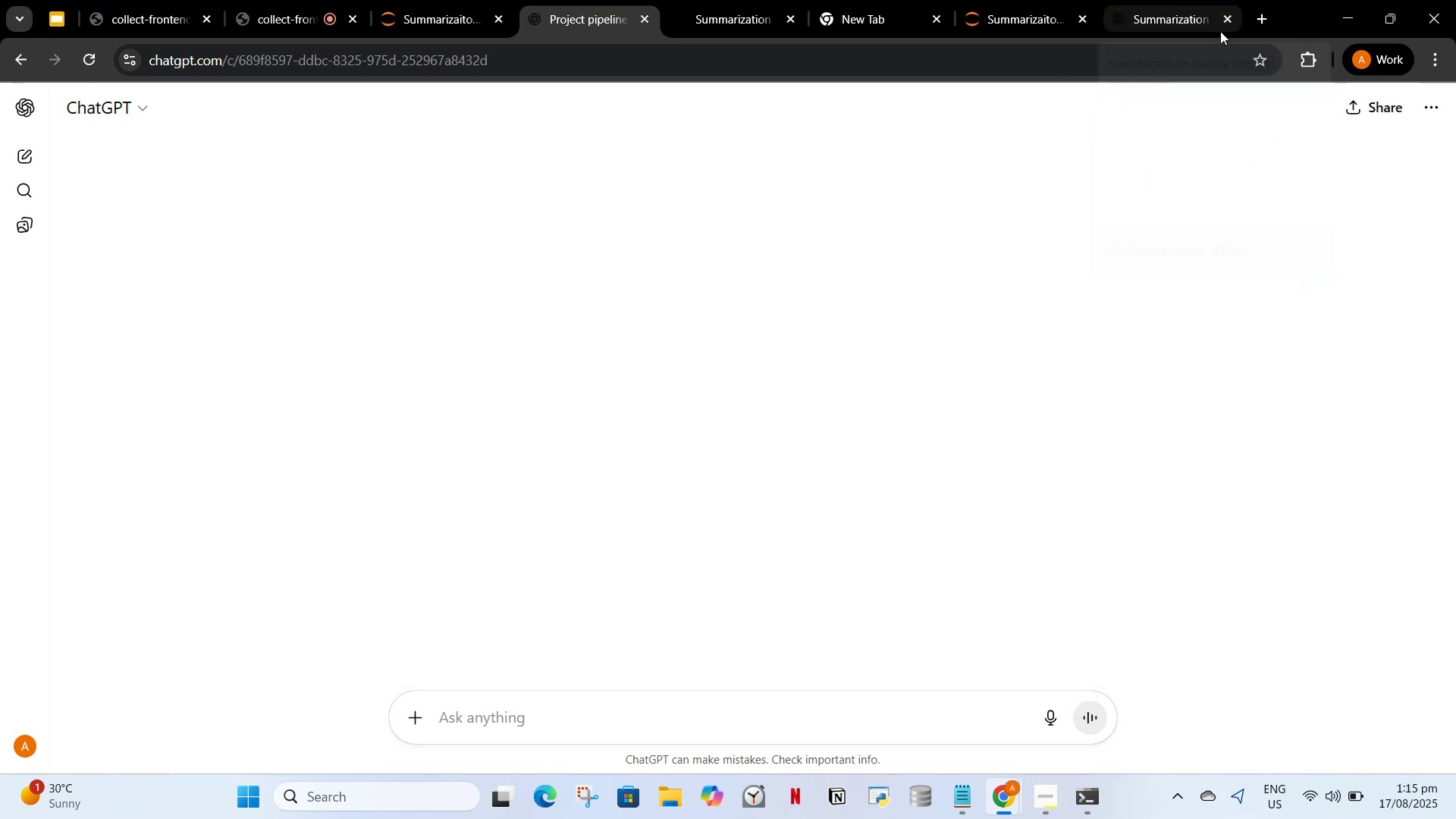 
left_click([1222, 24])
 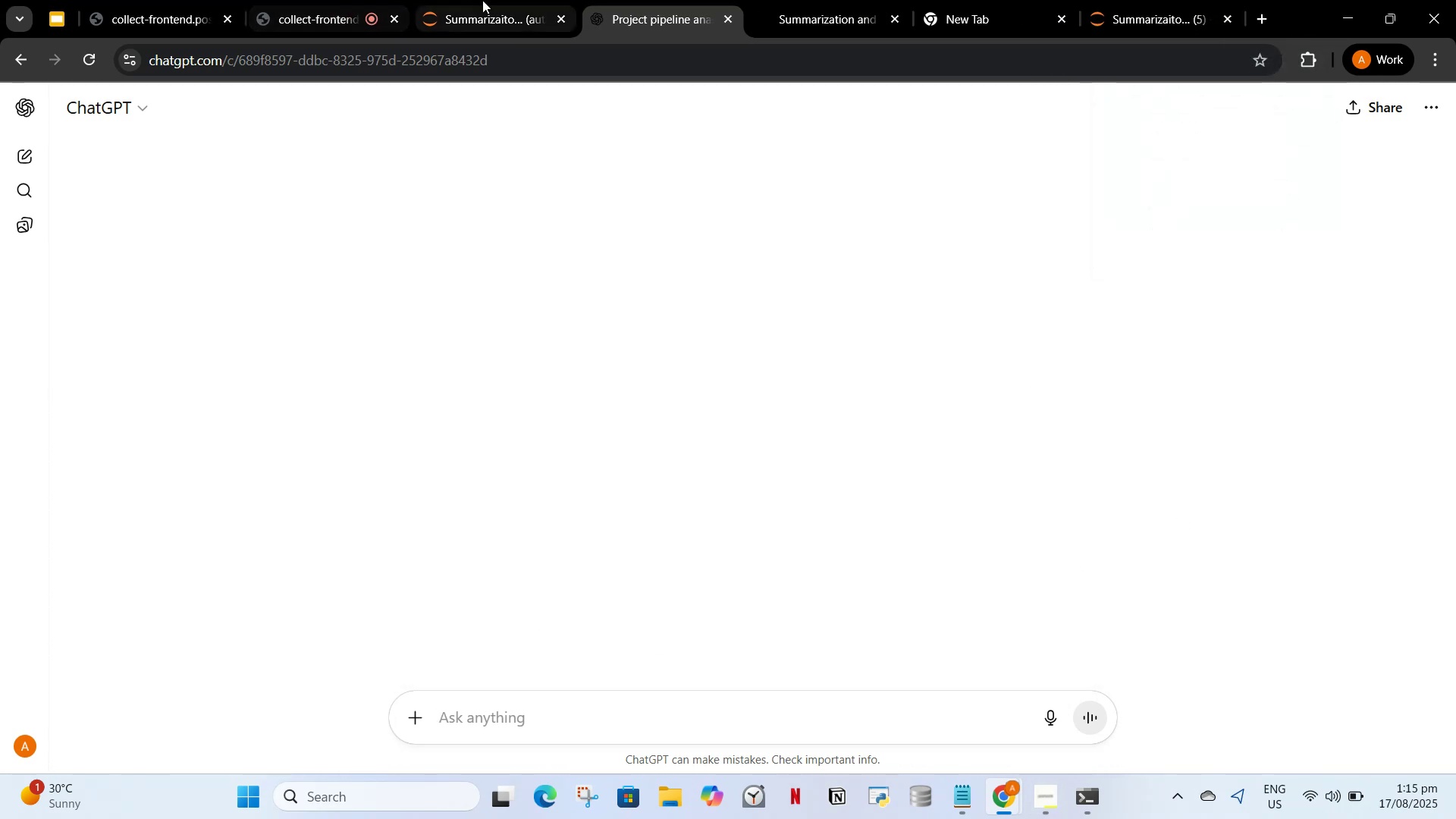 
left_click([483, 0])
 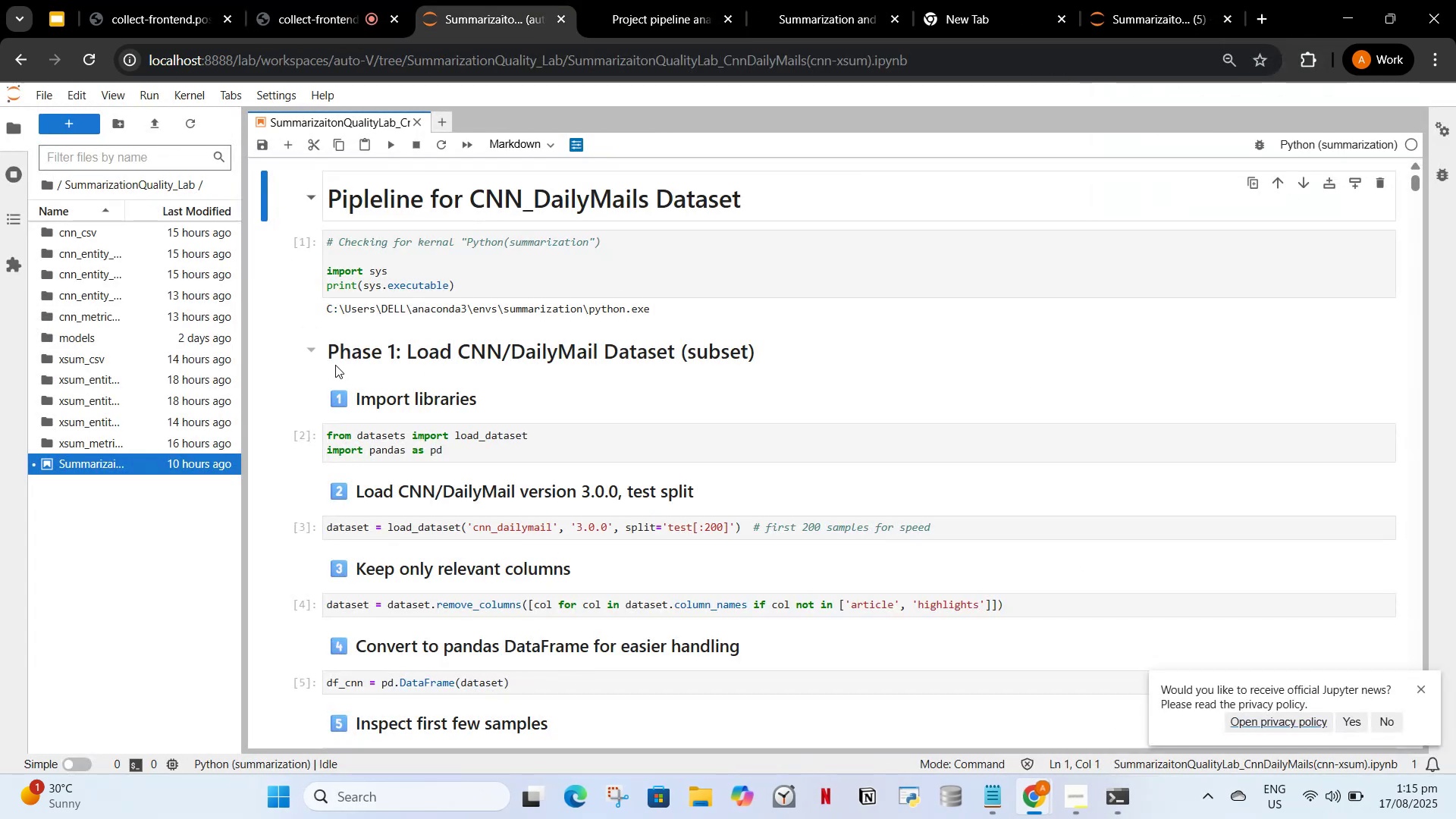 
left_click([311, 353])
 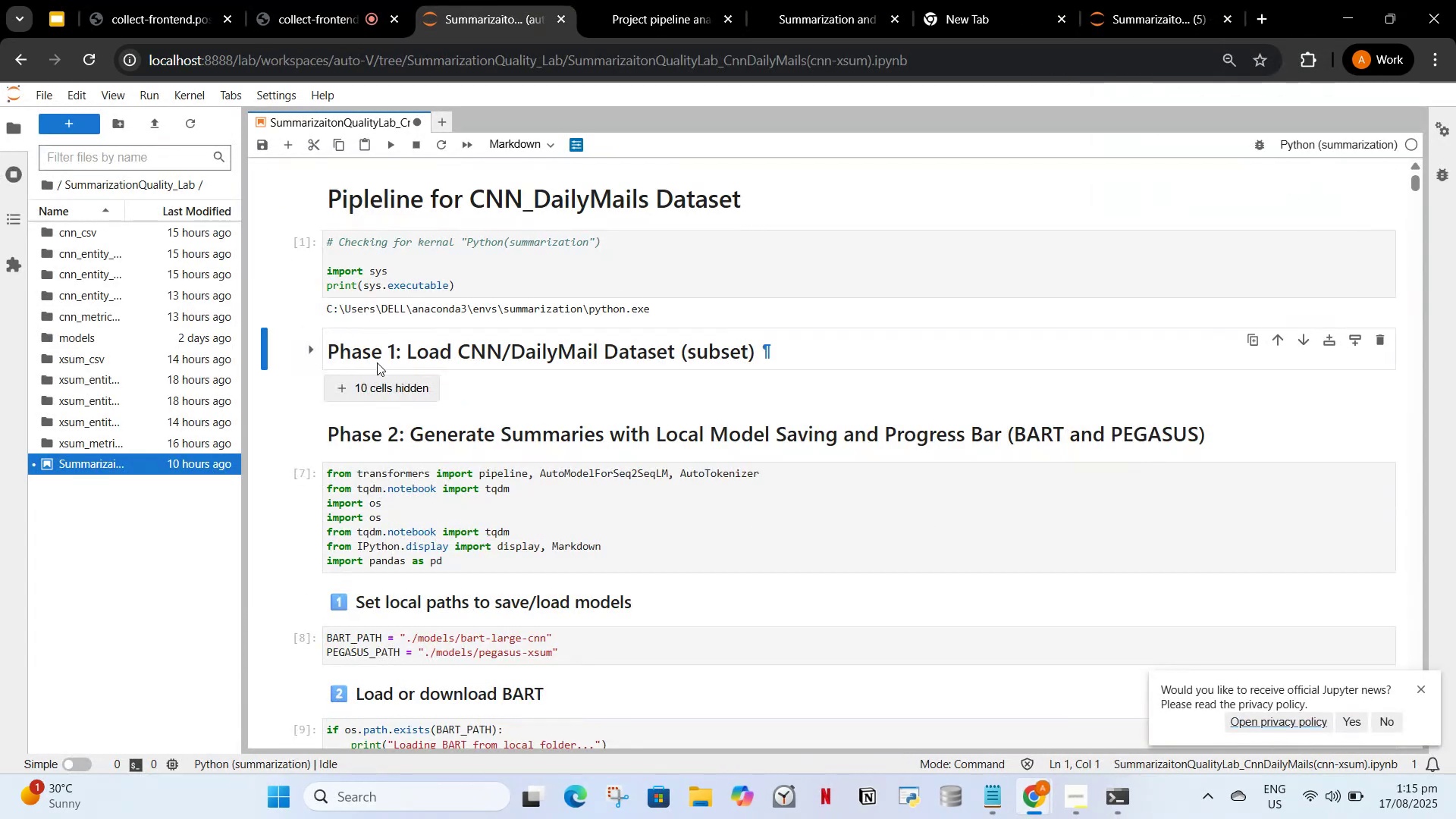 
scroll: coordinate [430, 386], scroll_direction: down, amount: 4.0
 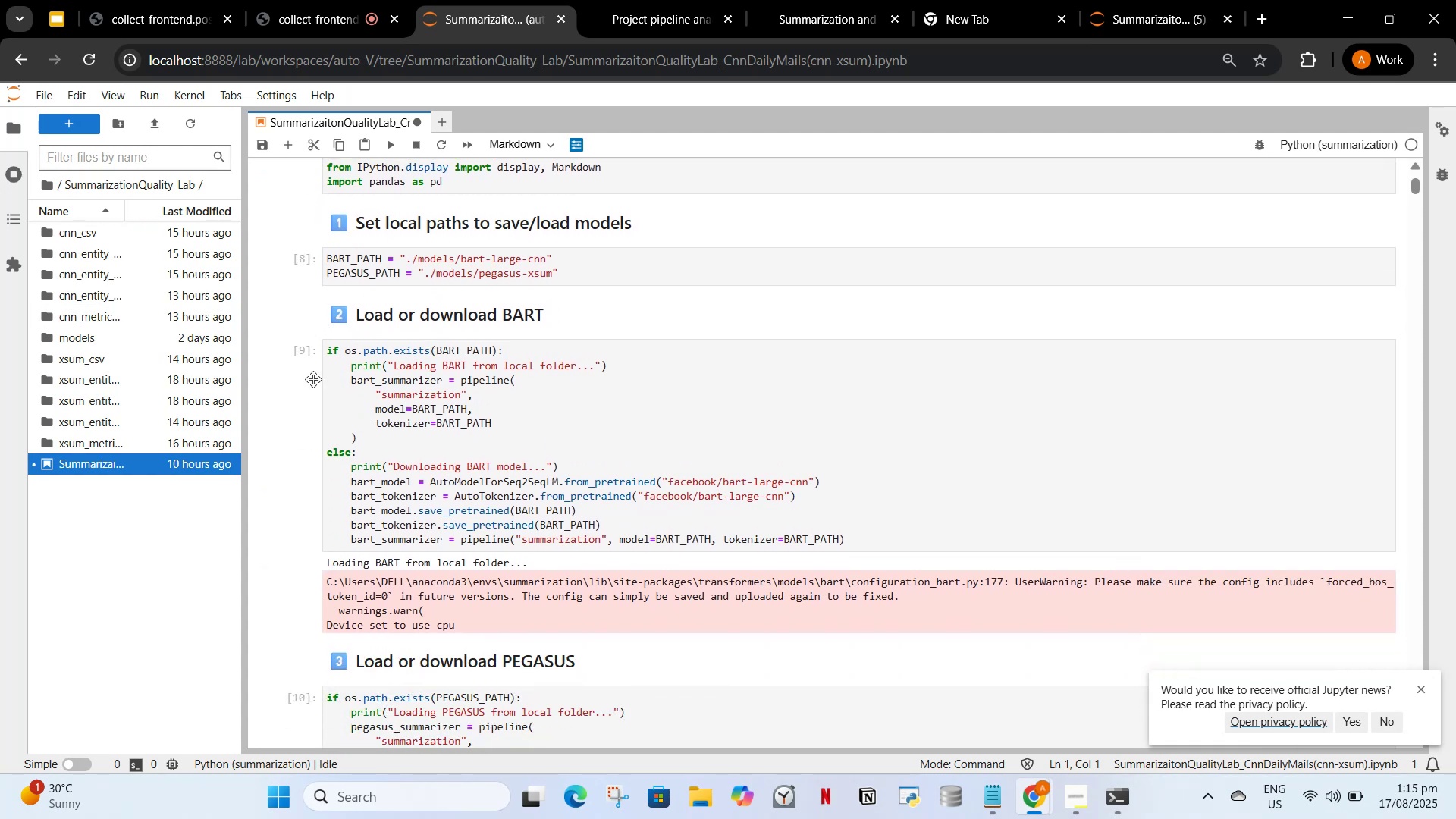 
wait(10.88)
 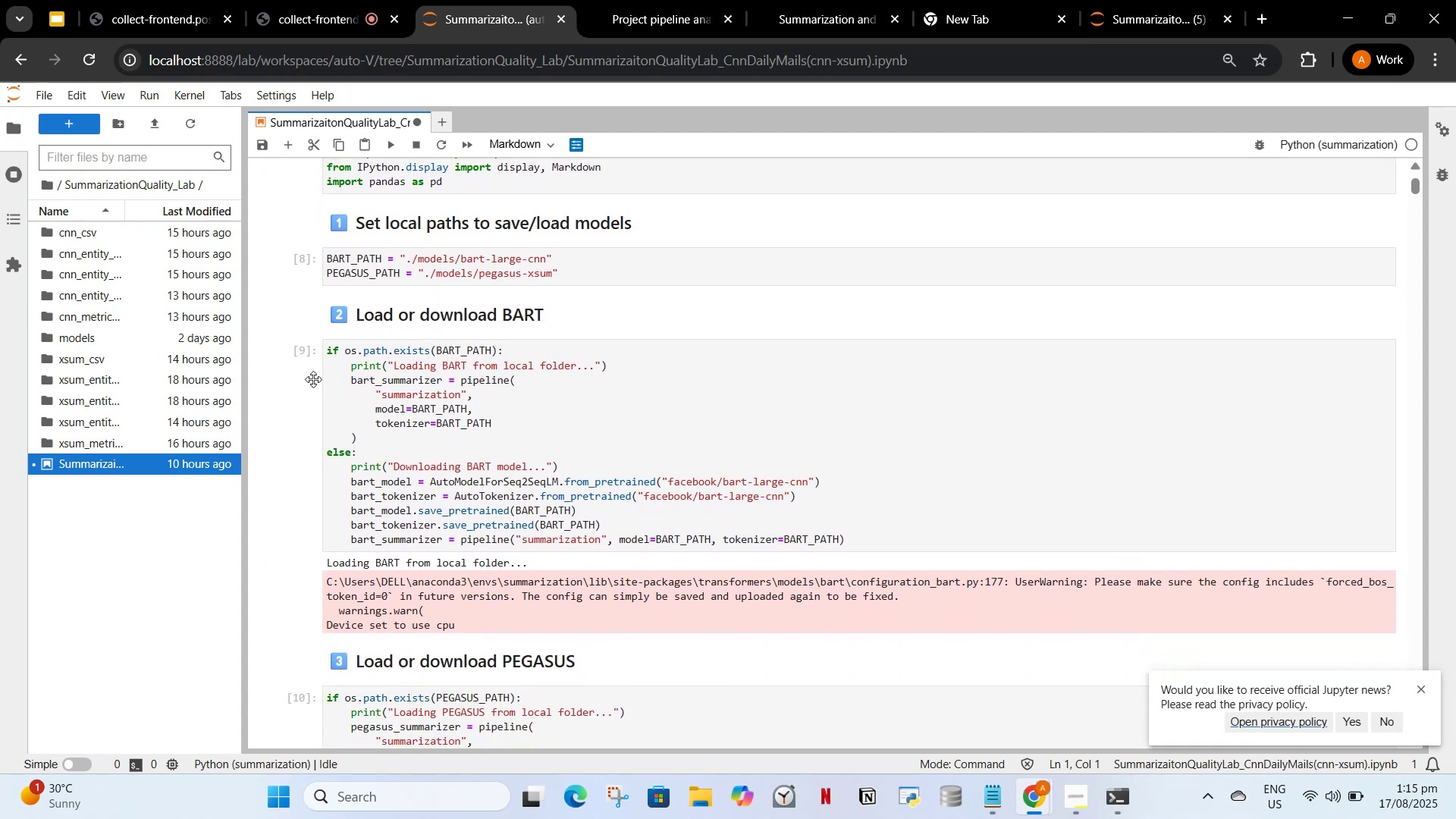 
scroll: coordinate [790, 444], scroll_direction: down, amount: 1.0
 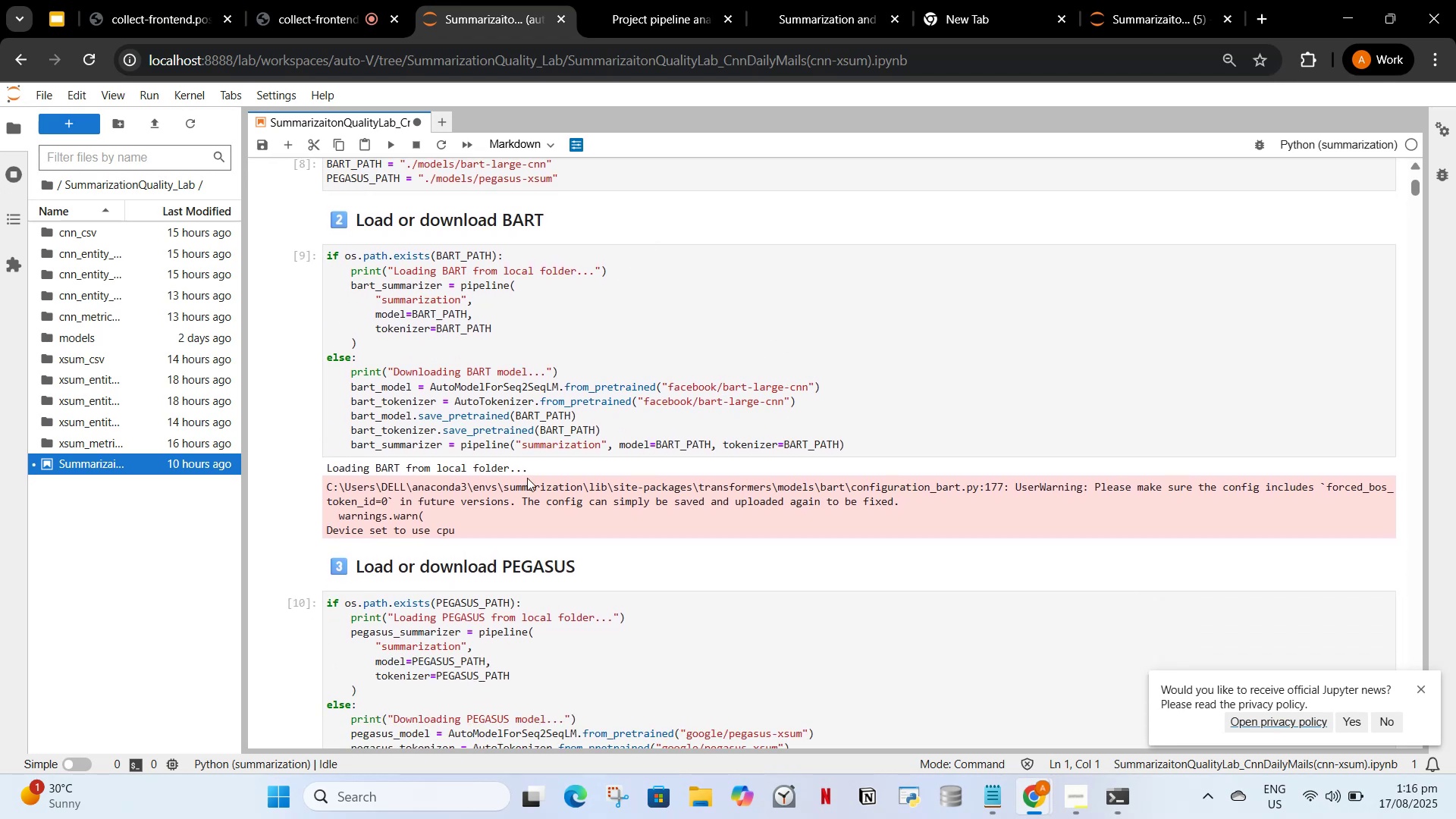 
wait(6.47)
 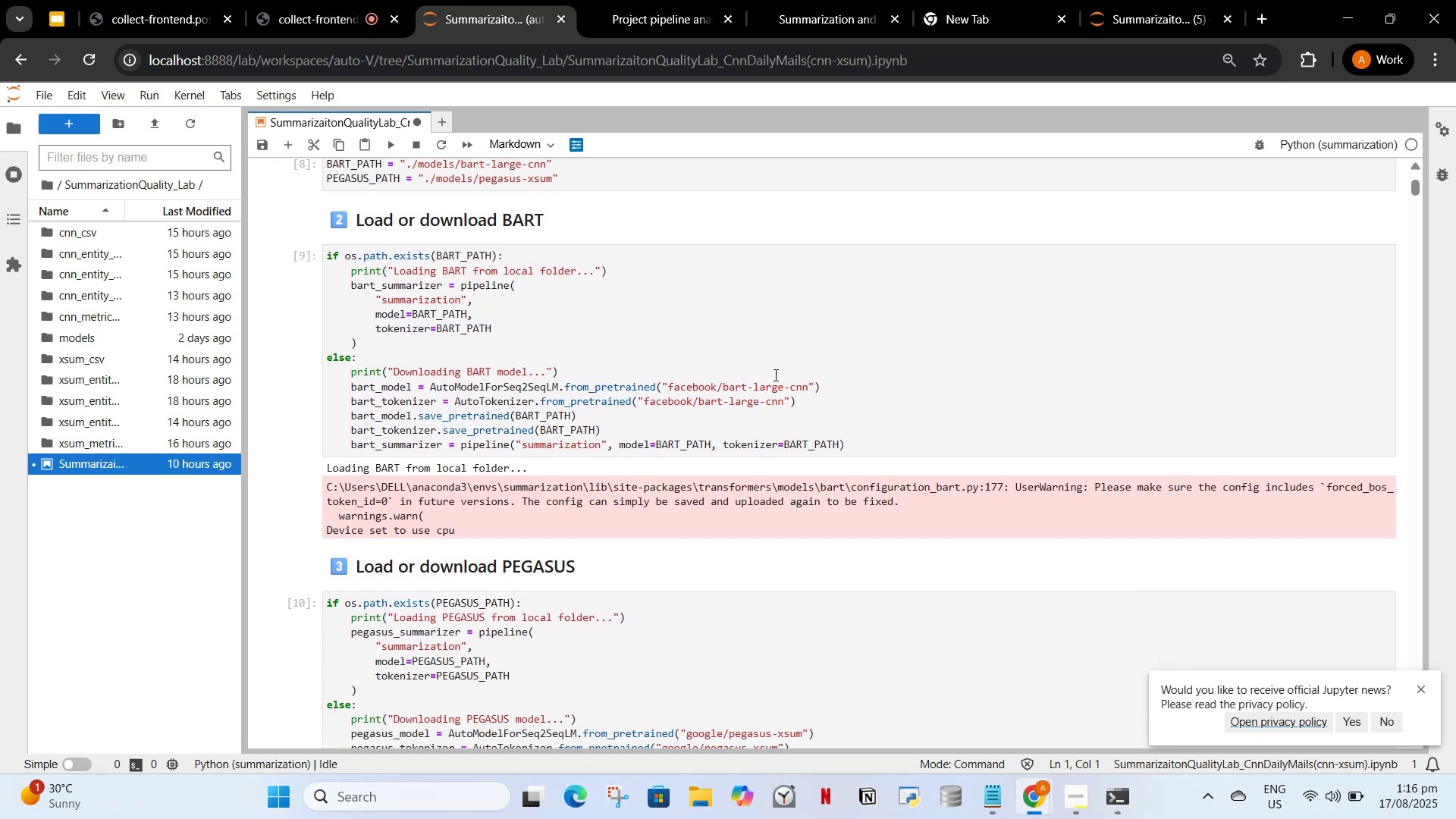 
scroll: coordinate [460, 424], scroll_direction: down, amount: 7.0
 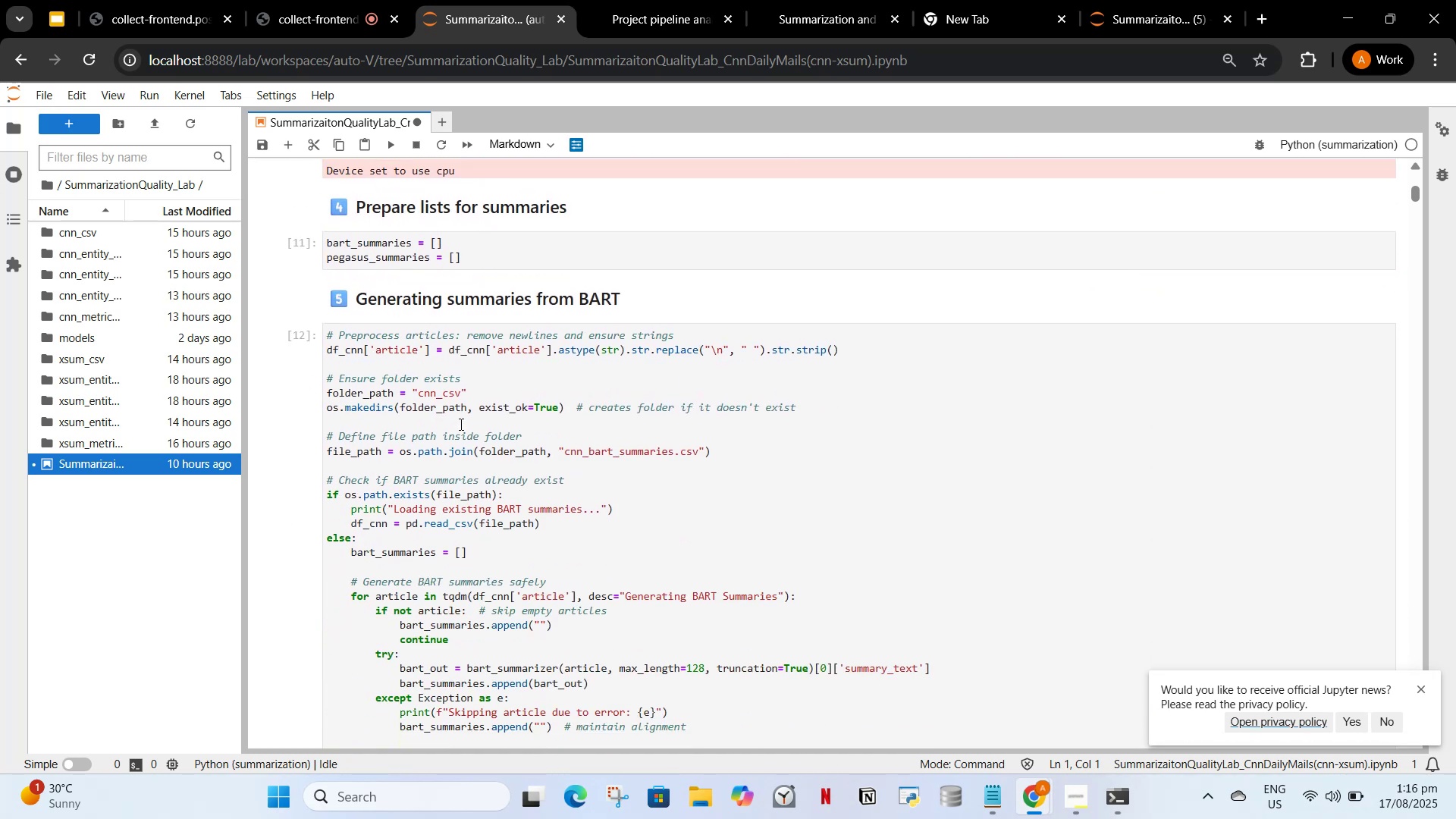 
scroll: coordinate [460, 424], scroll_direction: up, amount: 11.0
 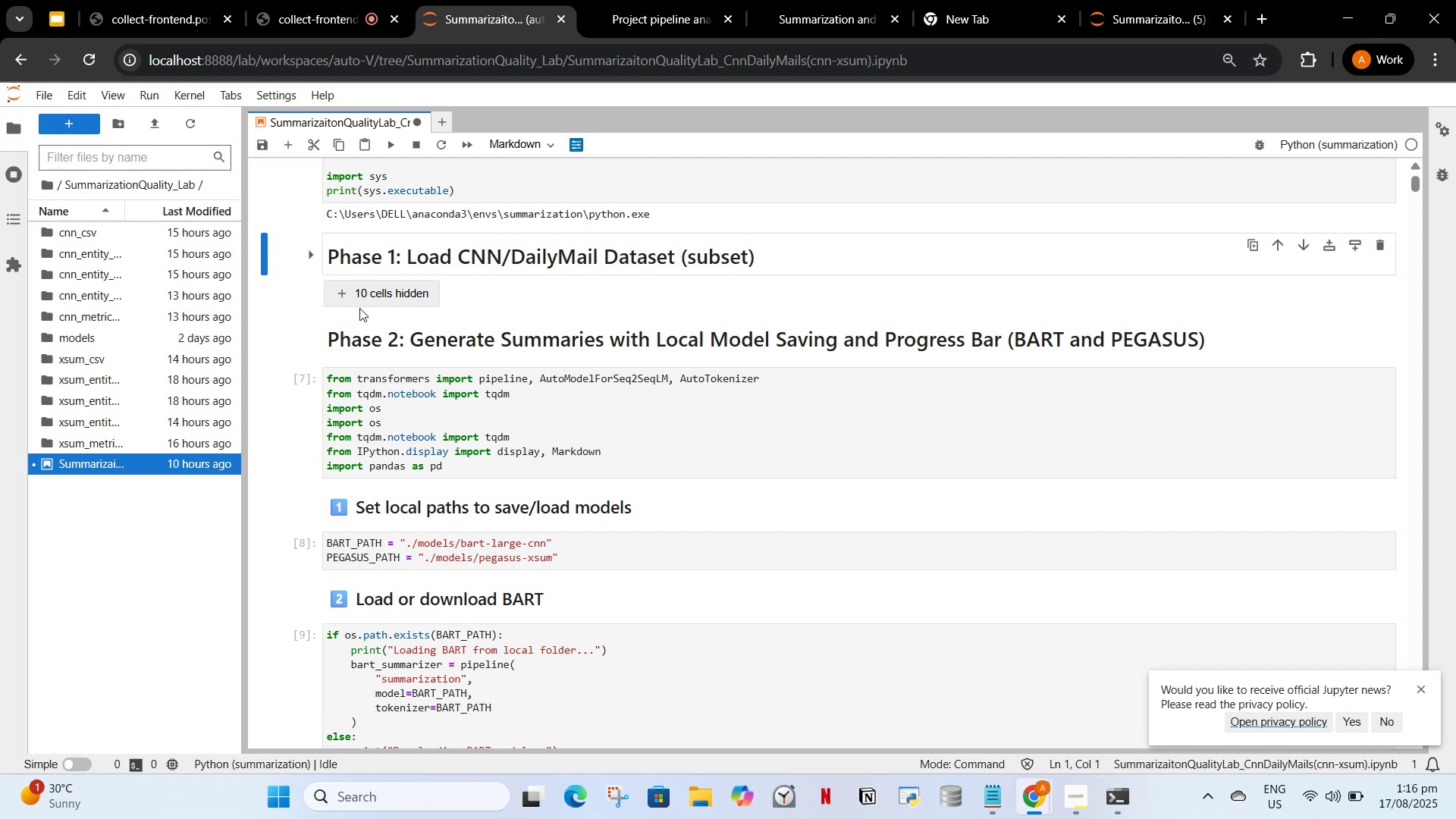 
double_click([373, 296])
 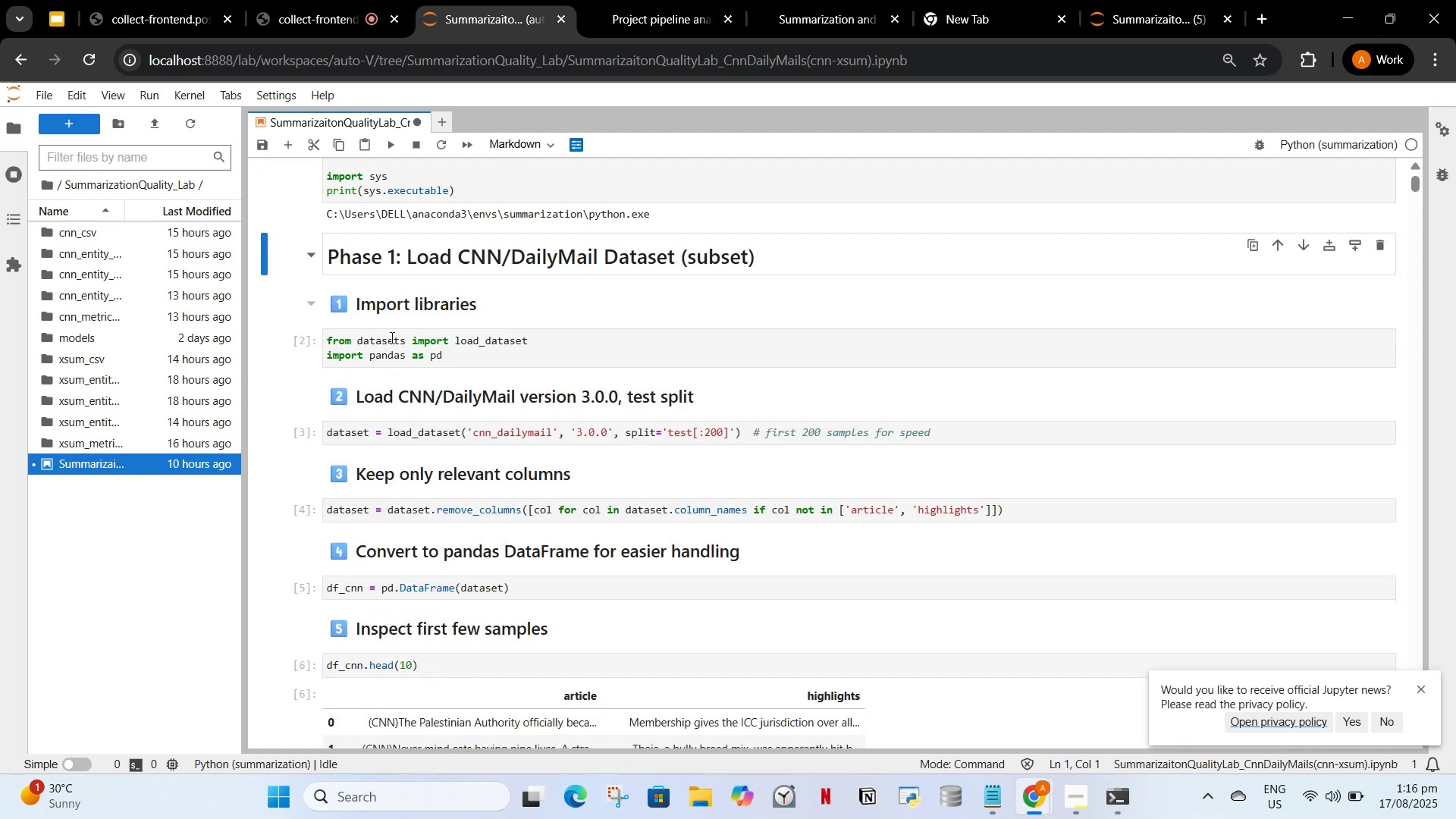 
scroll: coordinate [409, 361], scroll_direction: down, amount: 2.0
 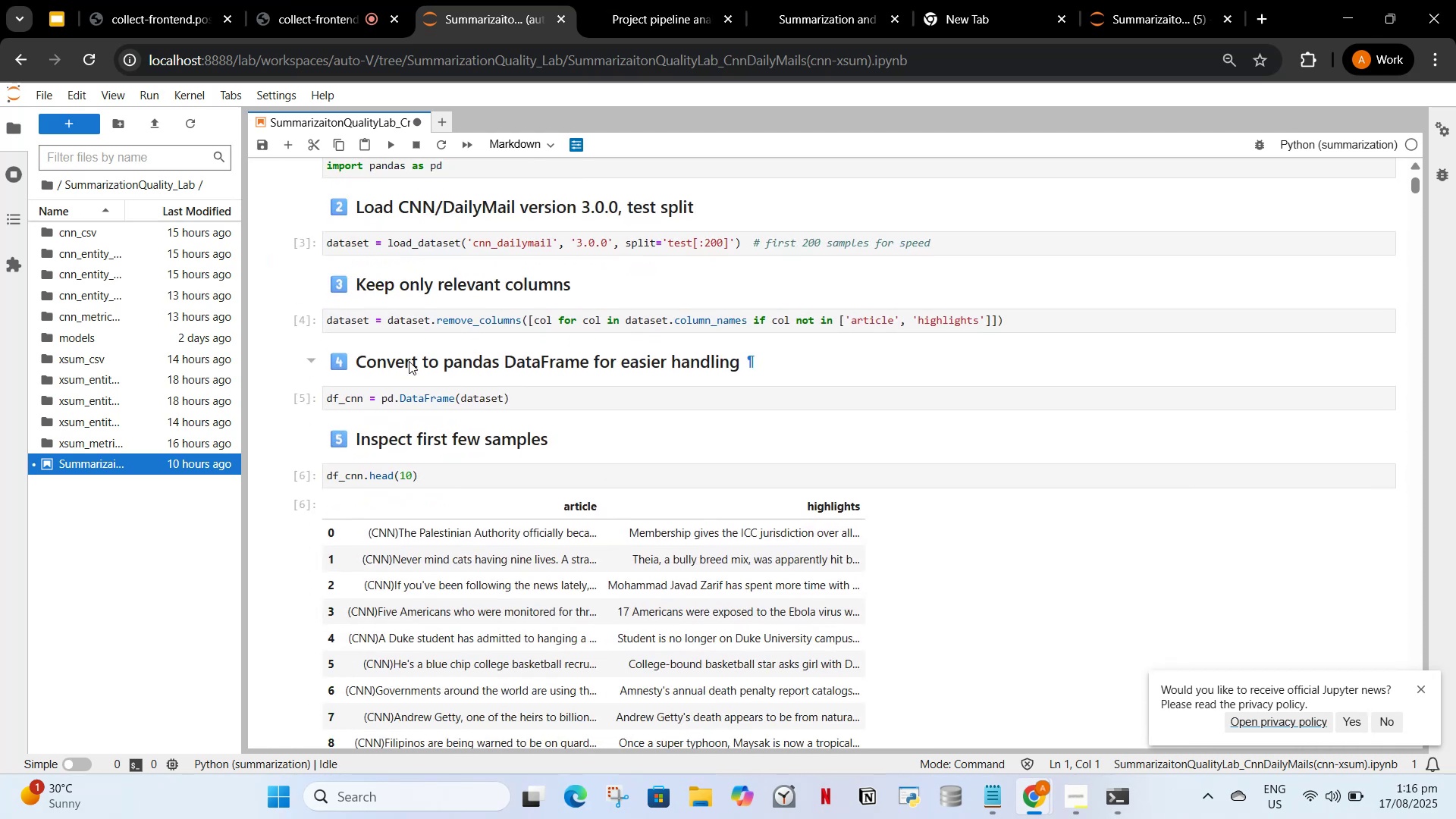 
scroll: coordinate [409, 361], scroll_direction: up, amount: 2.0
 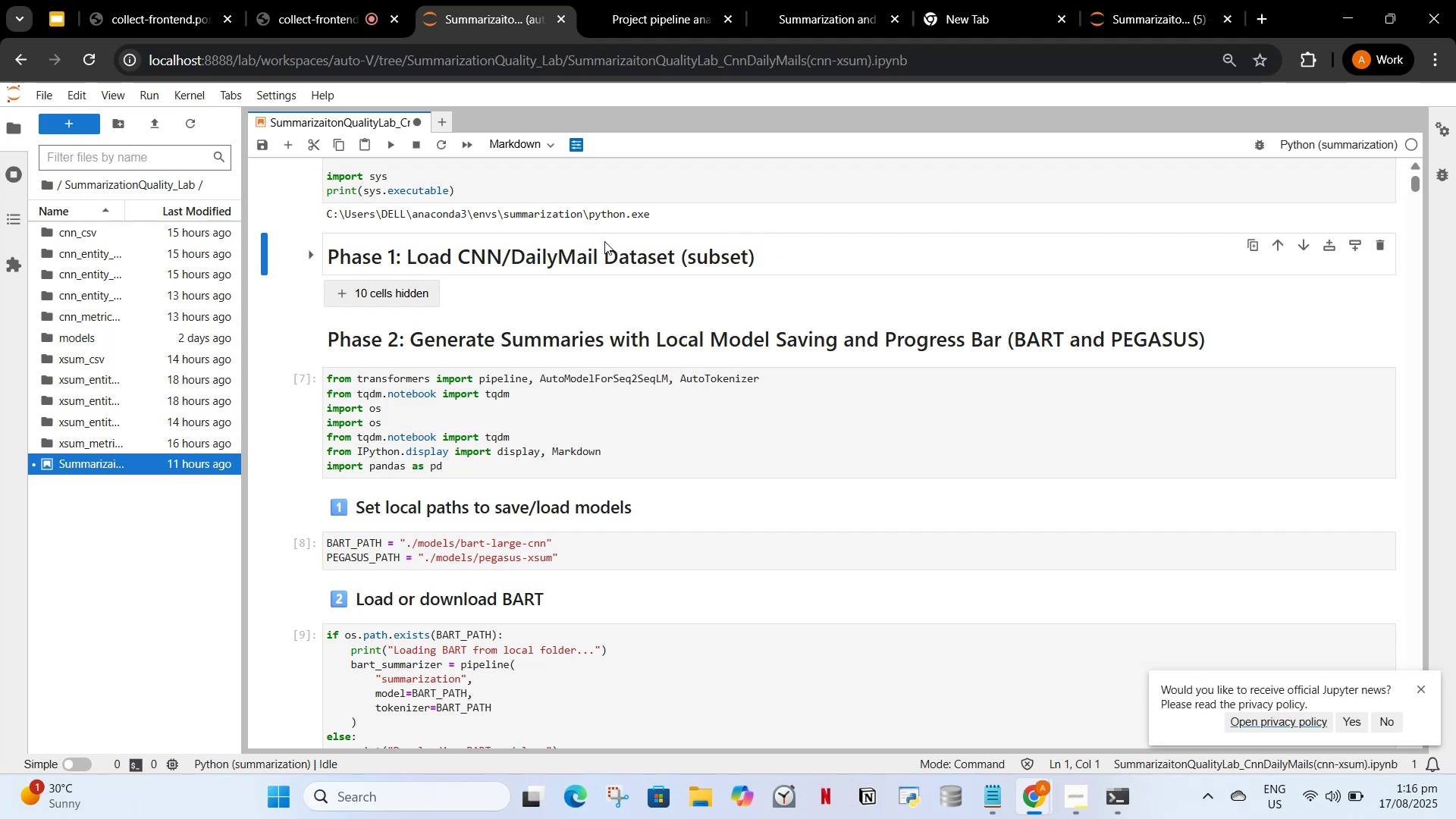 
wait(14.8)
 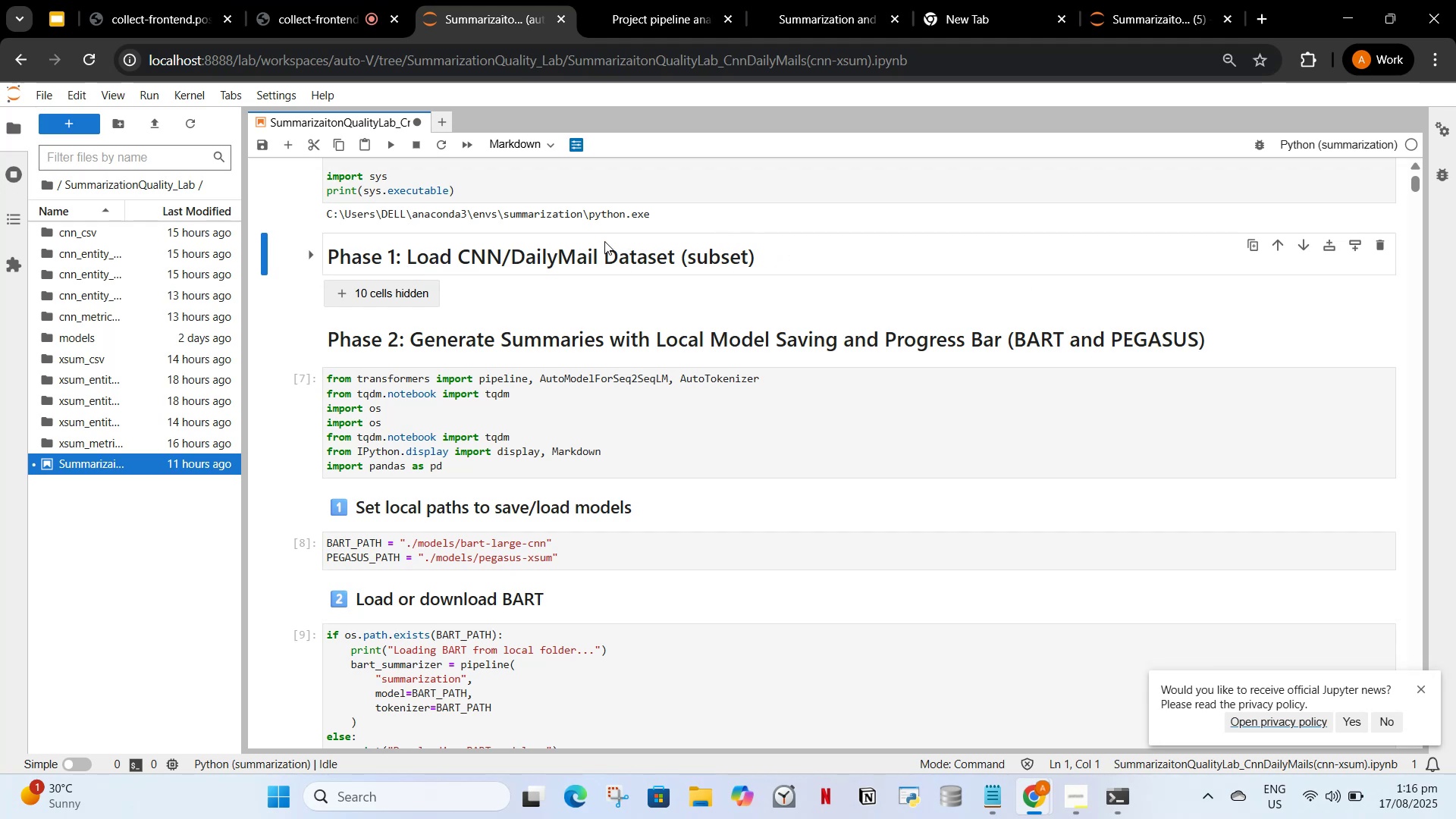 
scroll: coordinate [604, 357], scroll_direction: up, amount: 2.0
 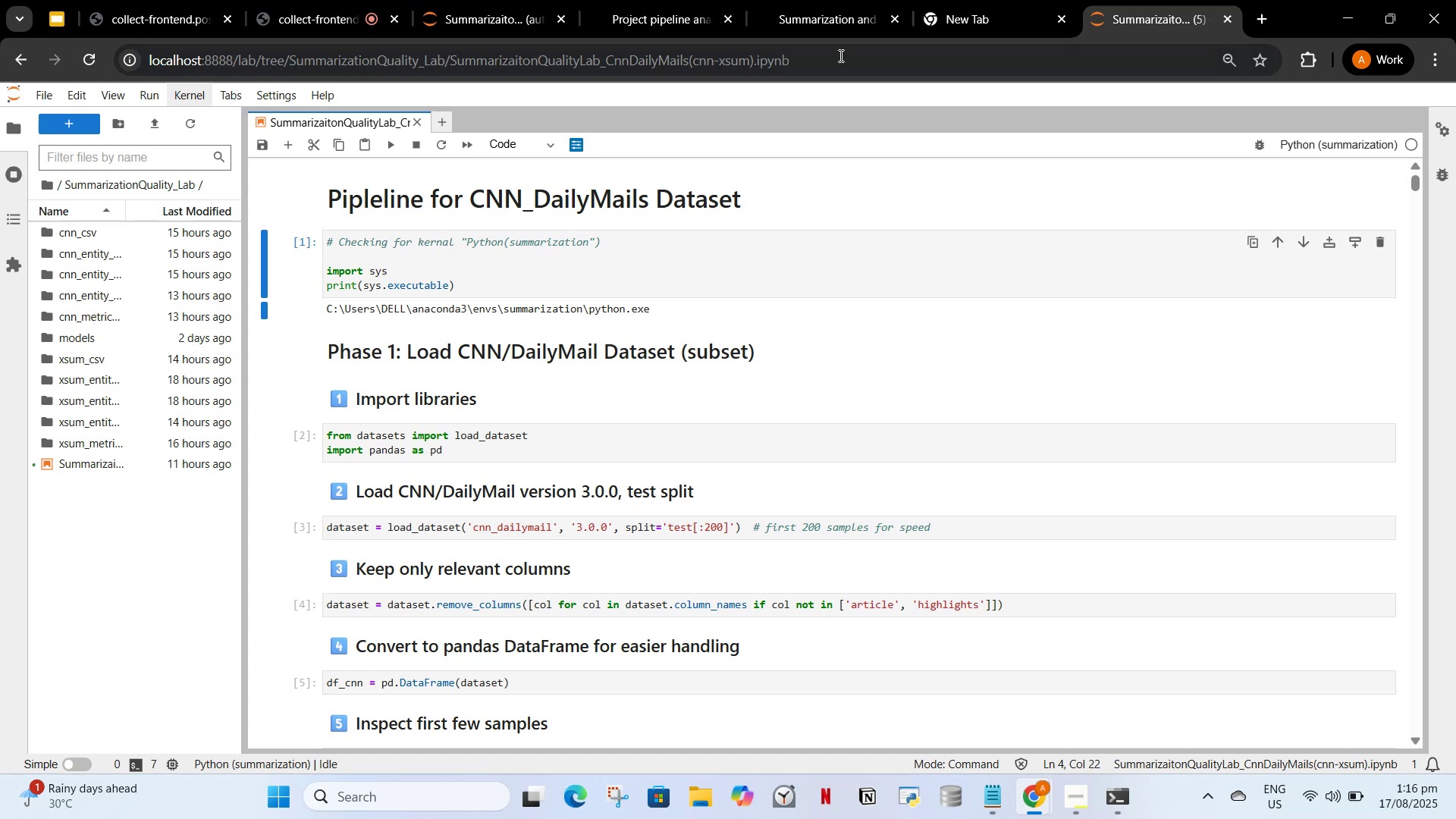 
mouse_move([484, 11])
 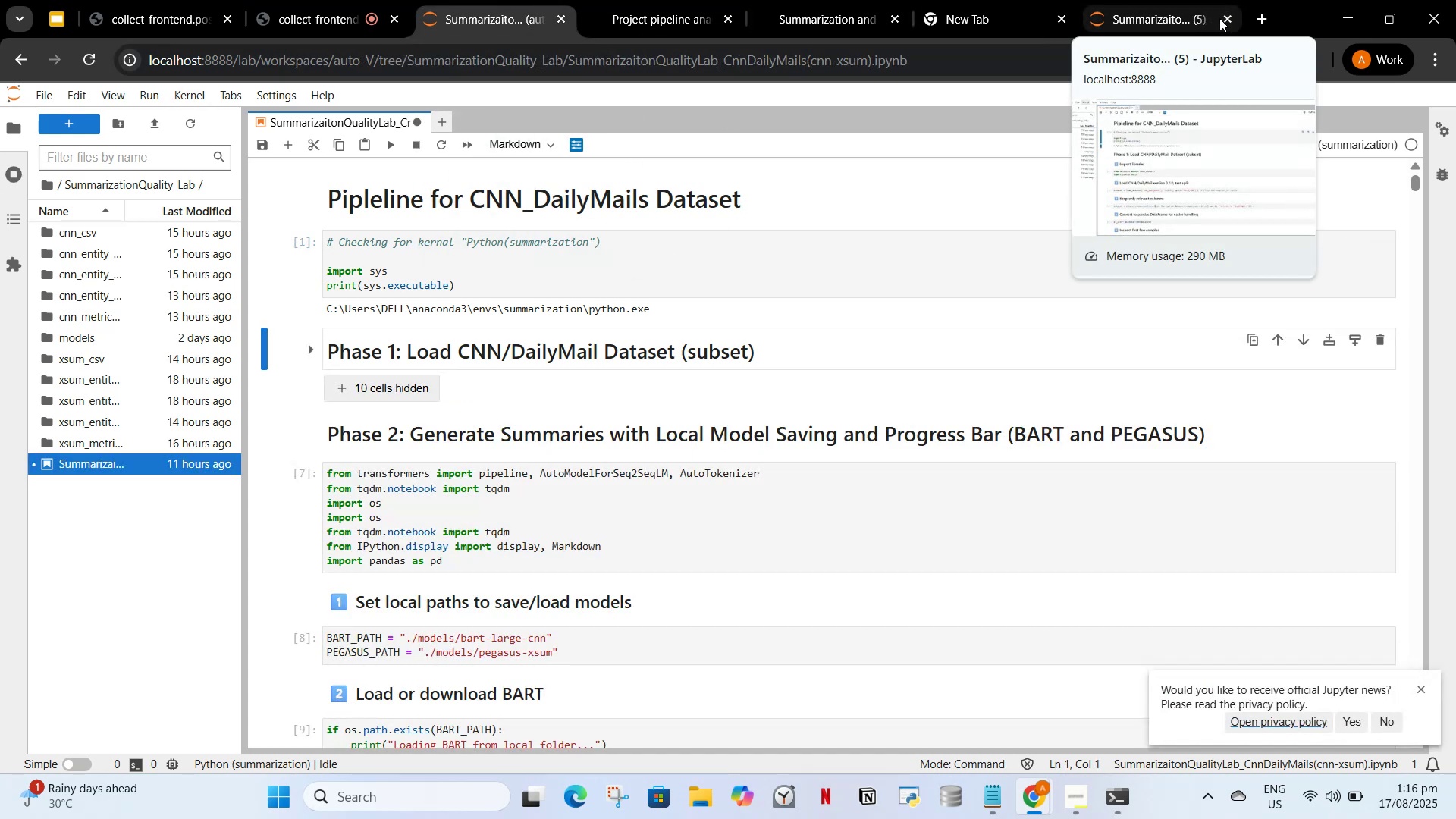 
wait(7.43)
 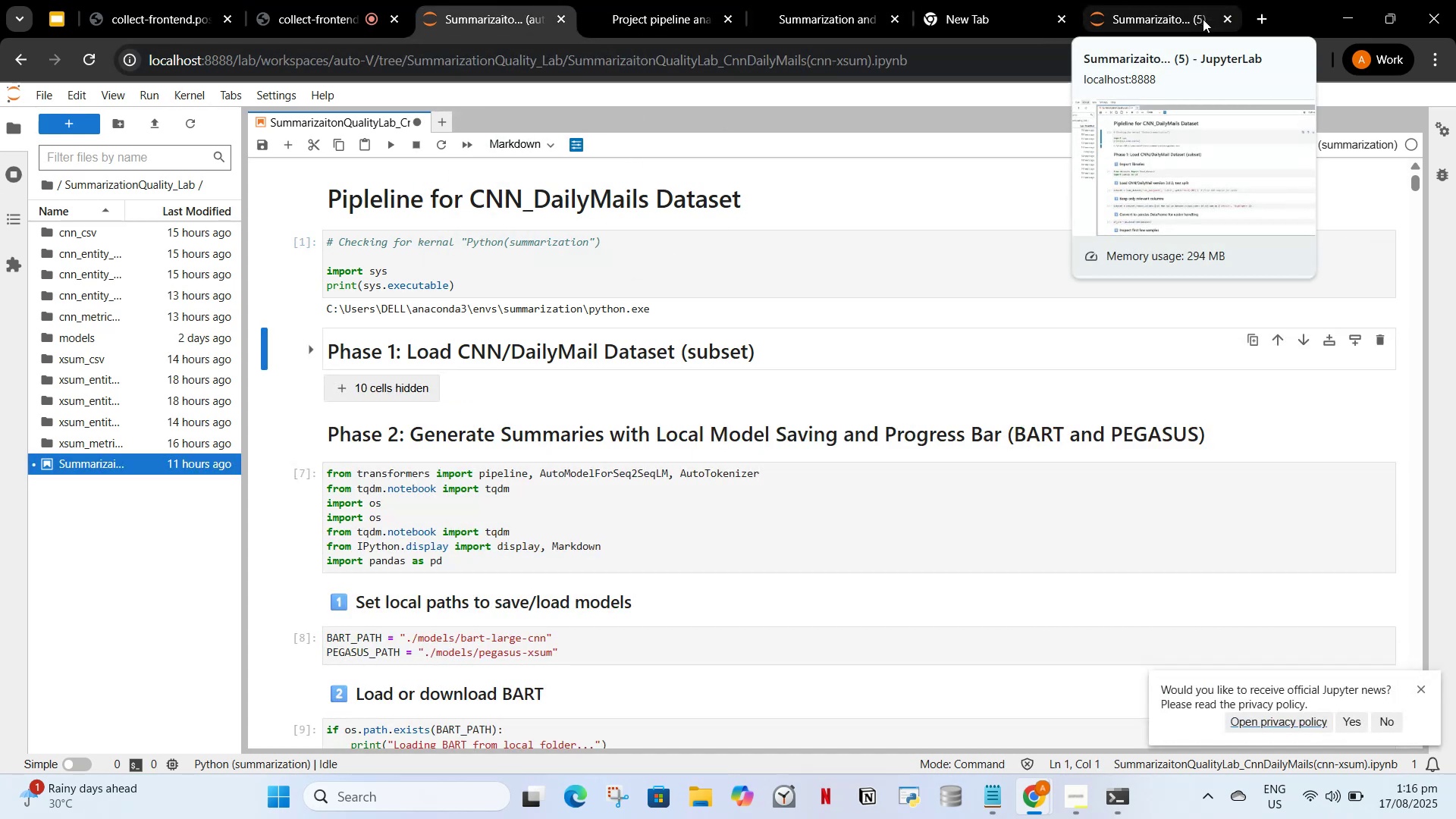 
left_click([1136, 16])
 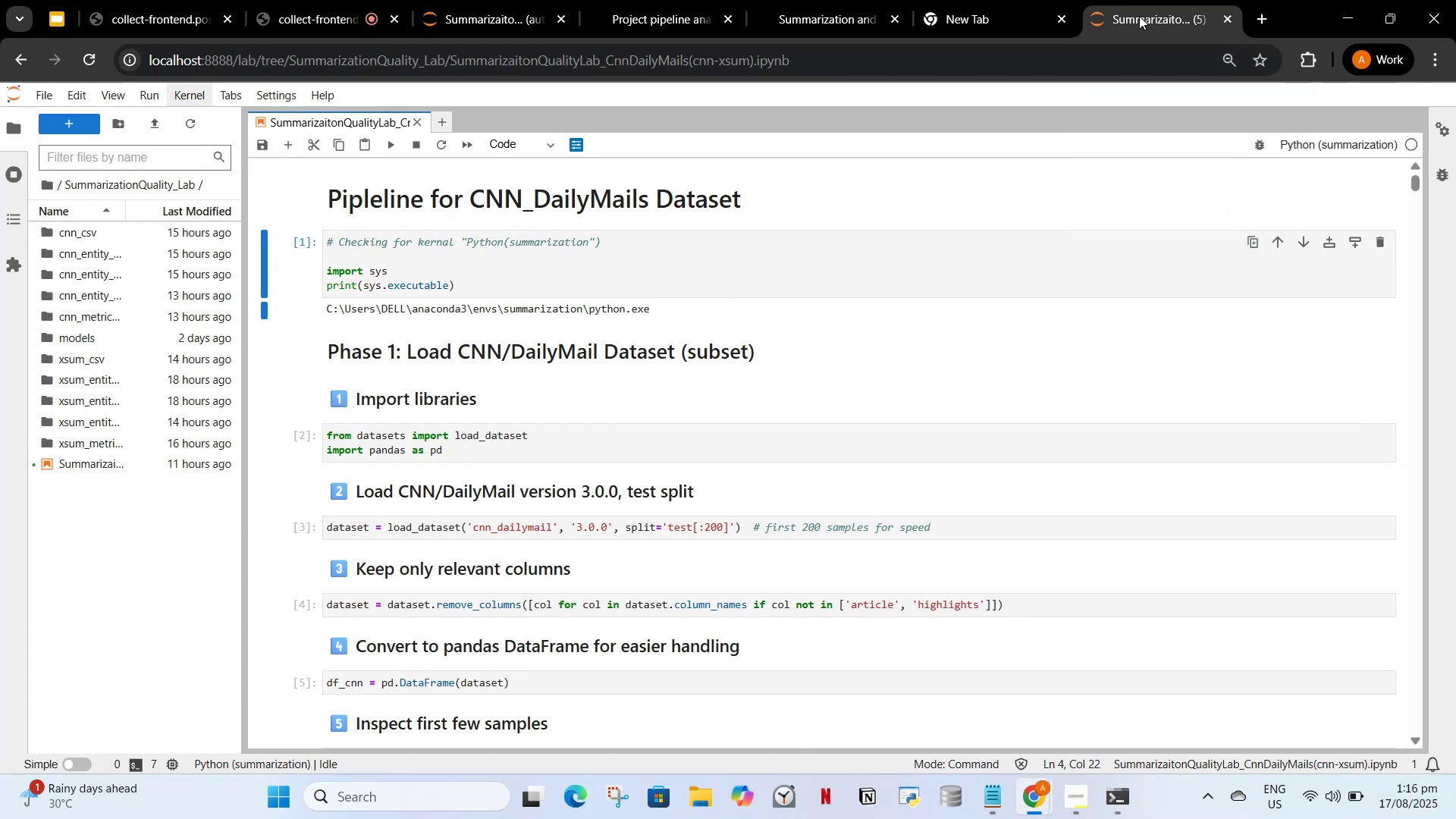 
left_click_drag(start_coordinate=[1139, 16], to_coordinate=[514, 27])
 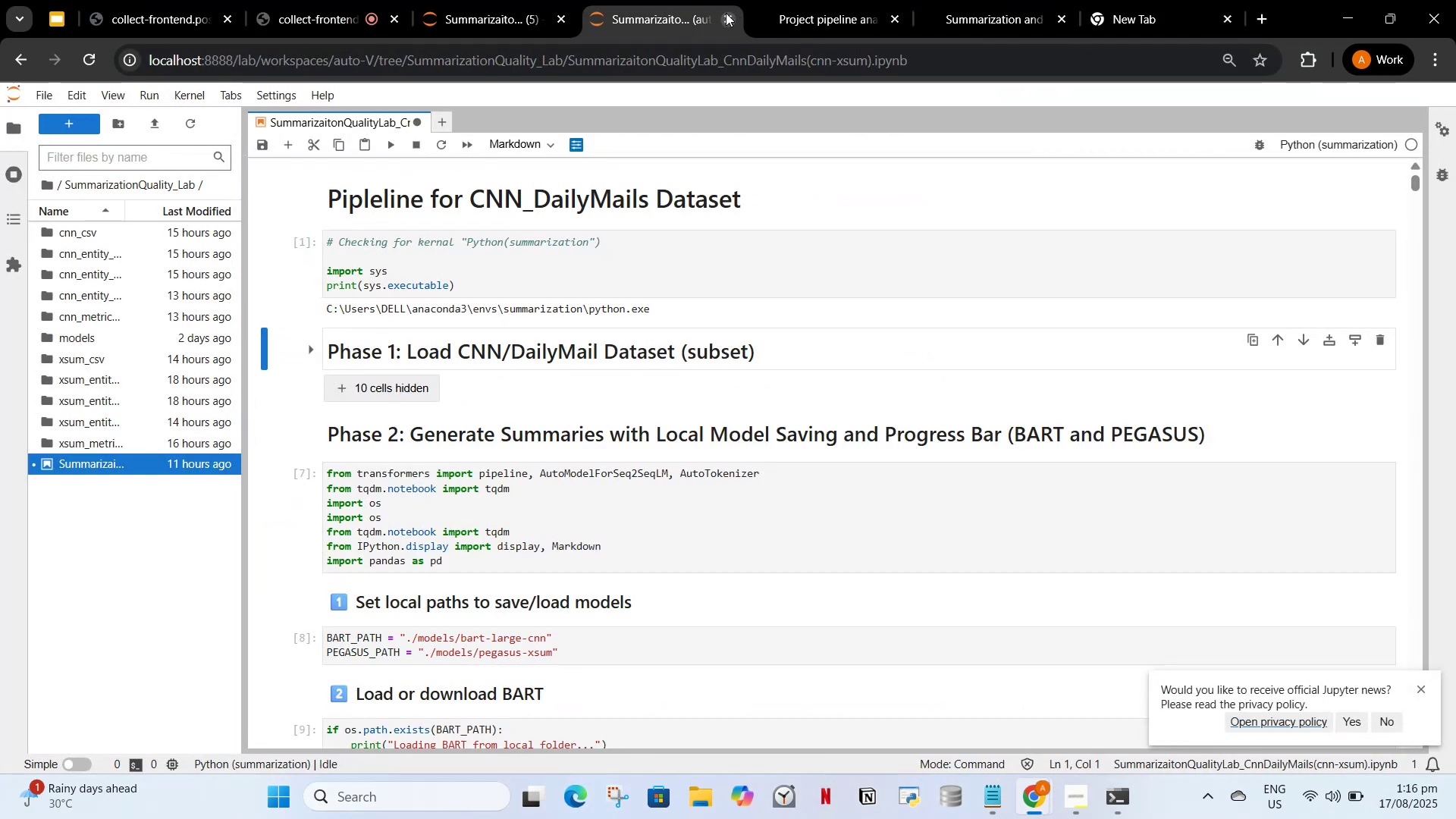 
left_click([724, 15])
 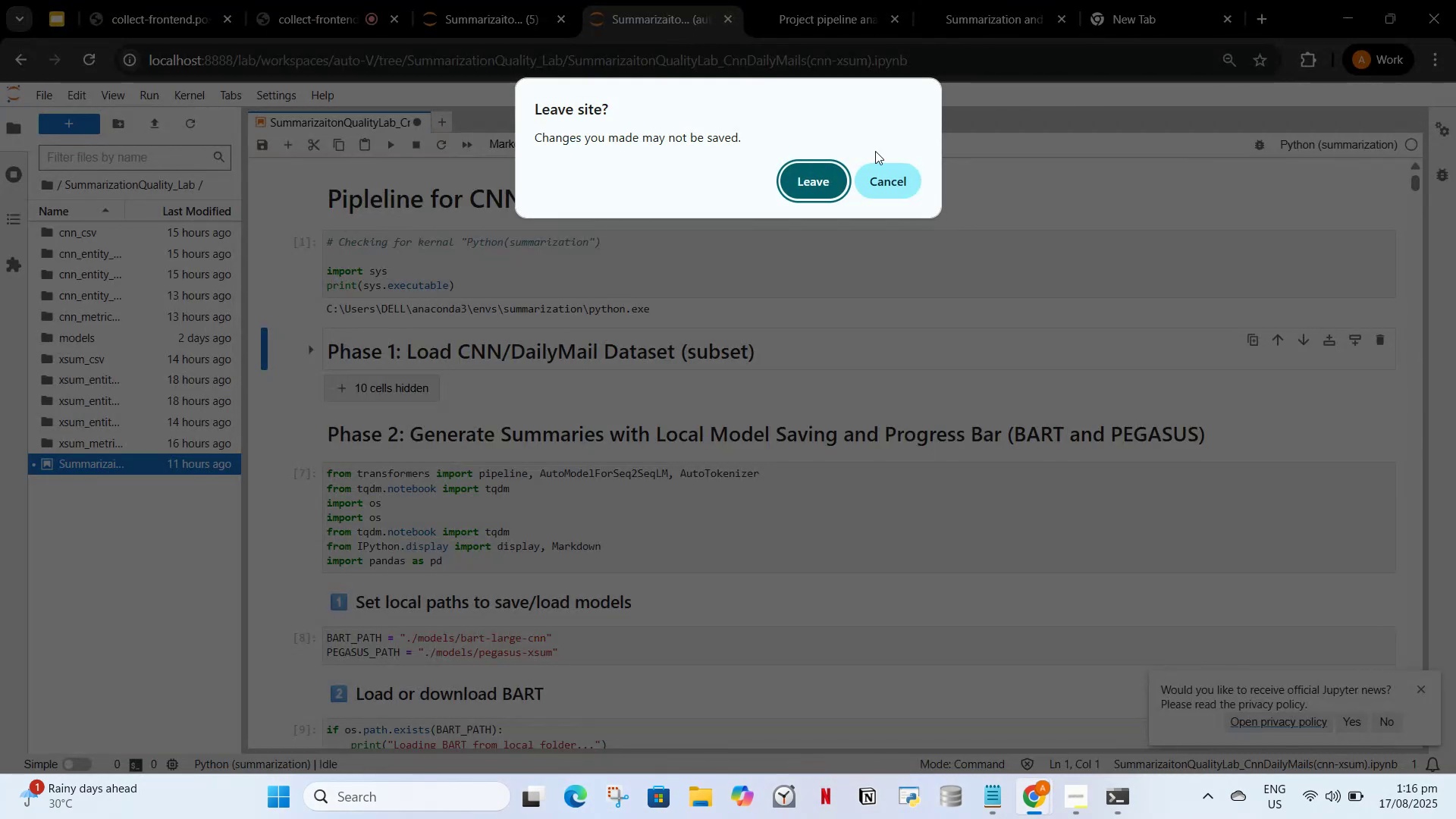 
left_click([889, 177])
 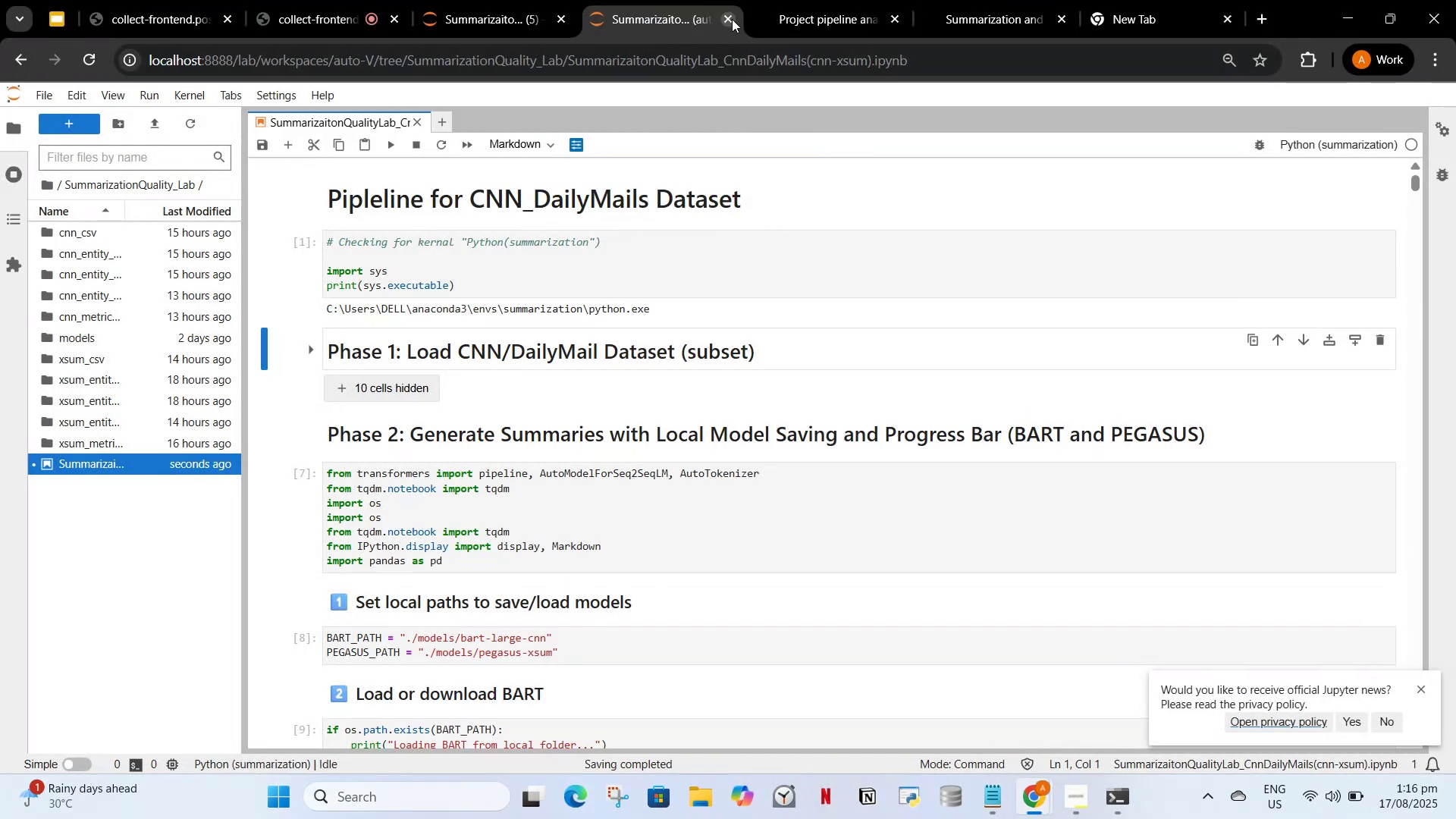 
key(Control+S)
 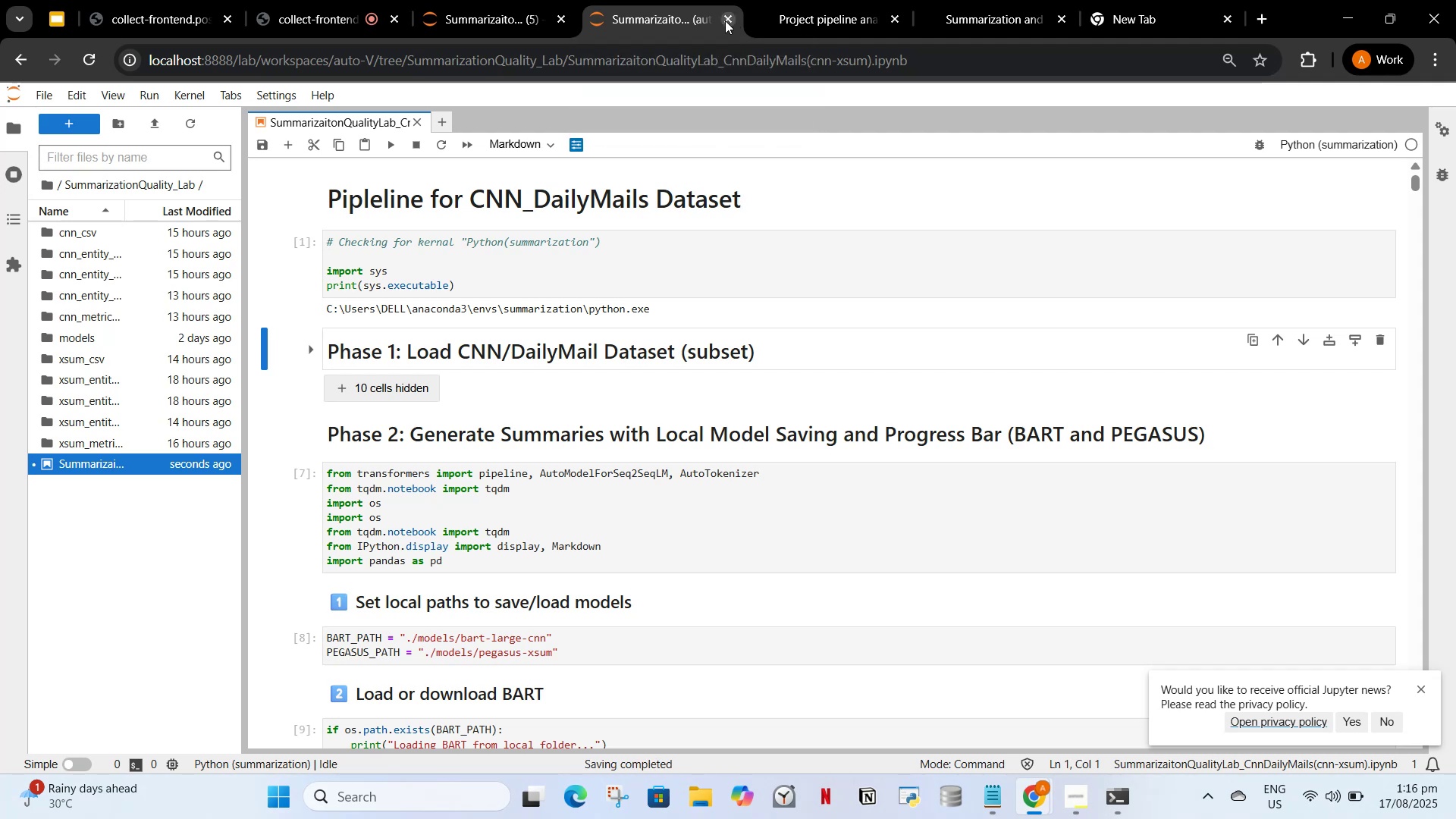 
left_click([729, 20])
 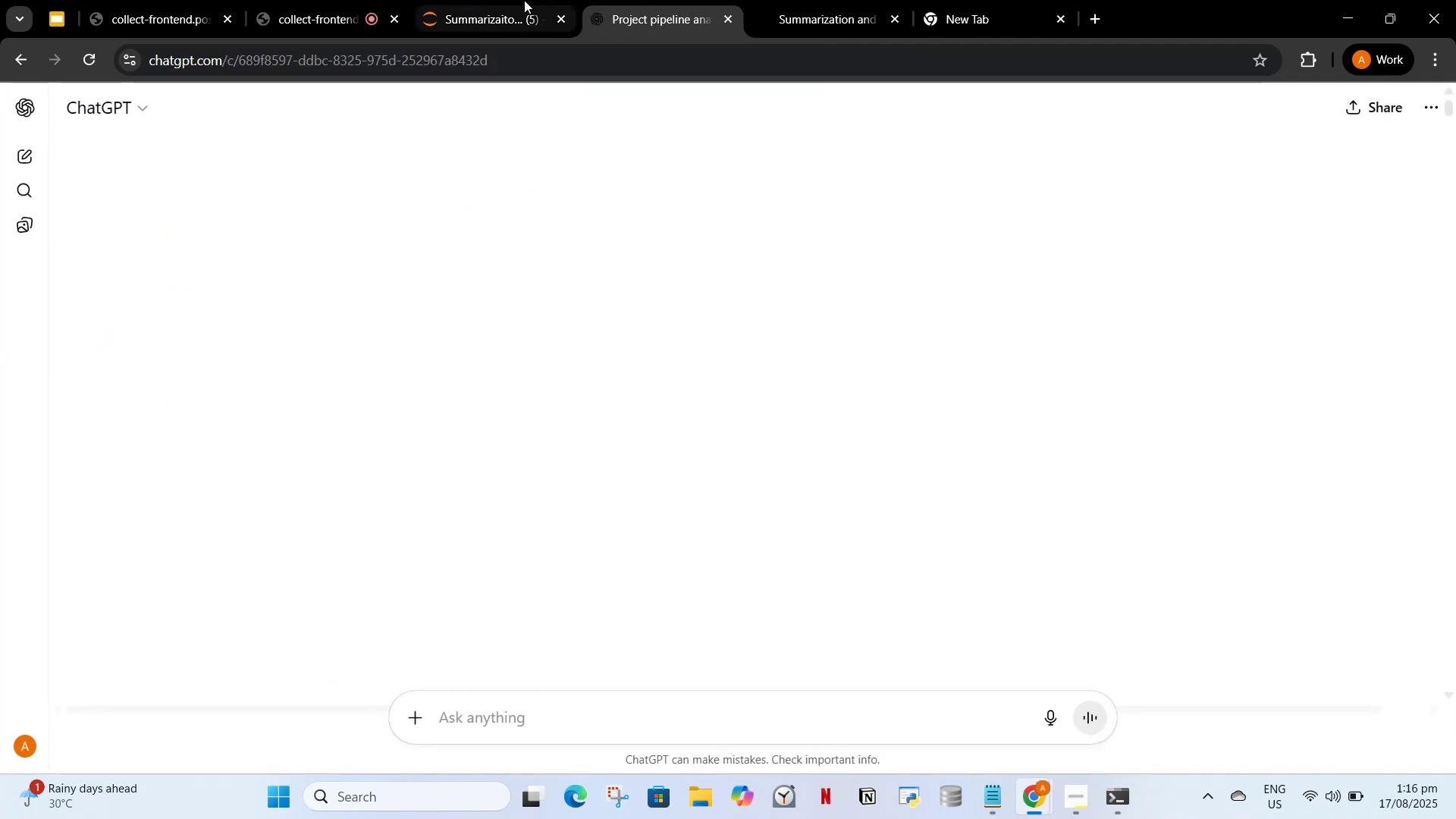 
left_click([524, 0])
 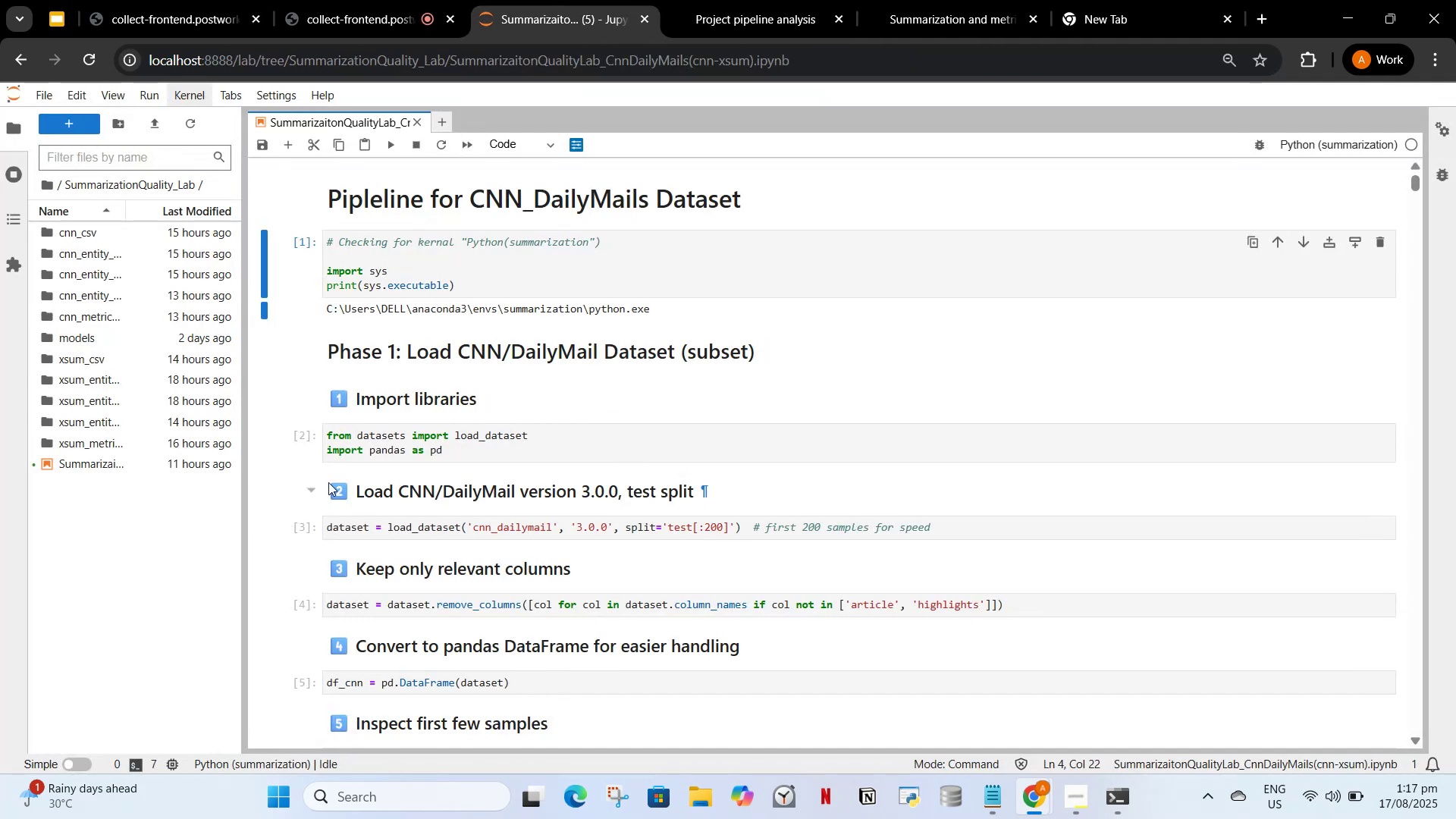 
left_click([319, 408])
 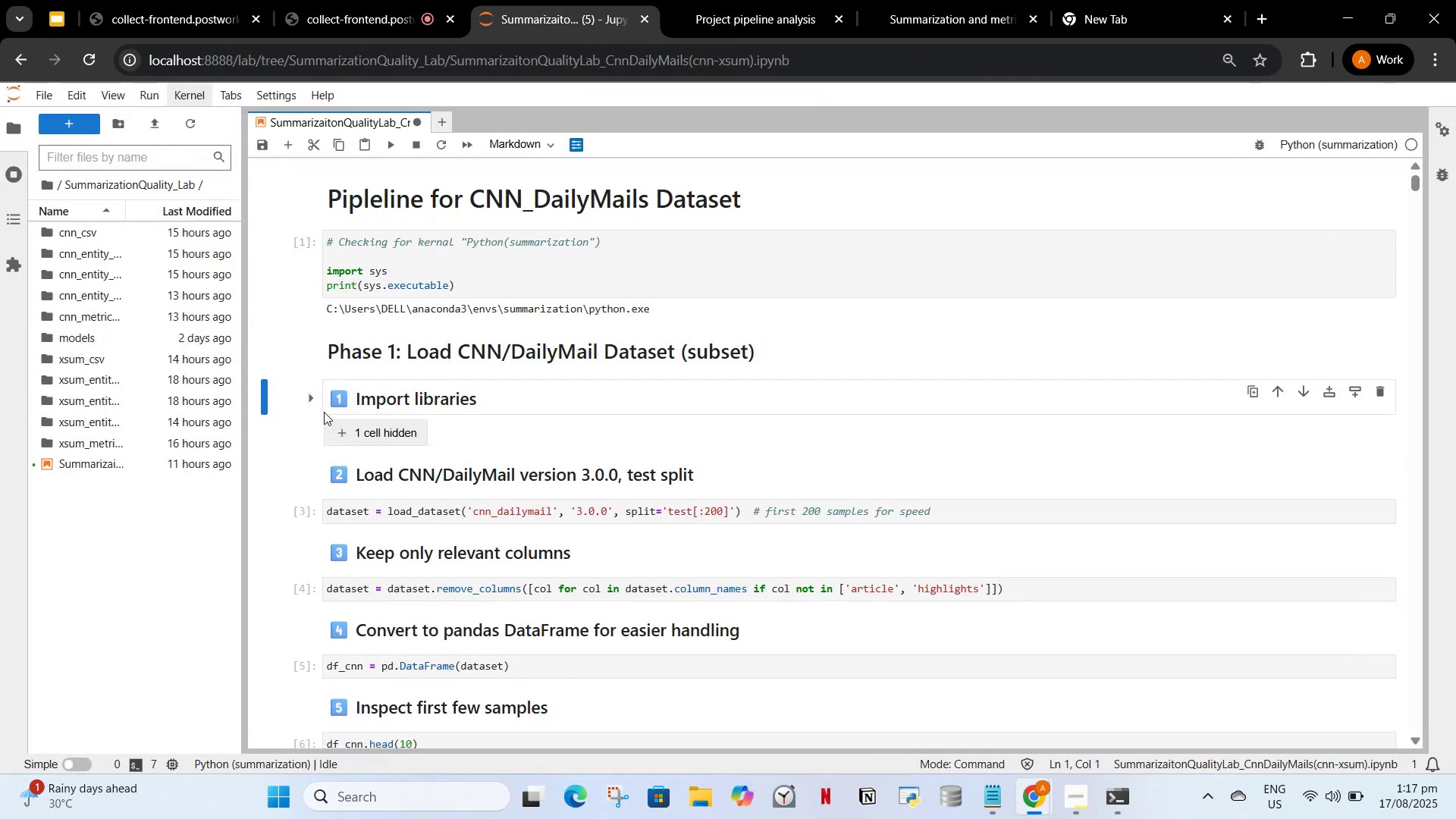 
scroll: coordinate [325, 424], scroll_direction: none, amount: 0.0
 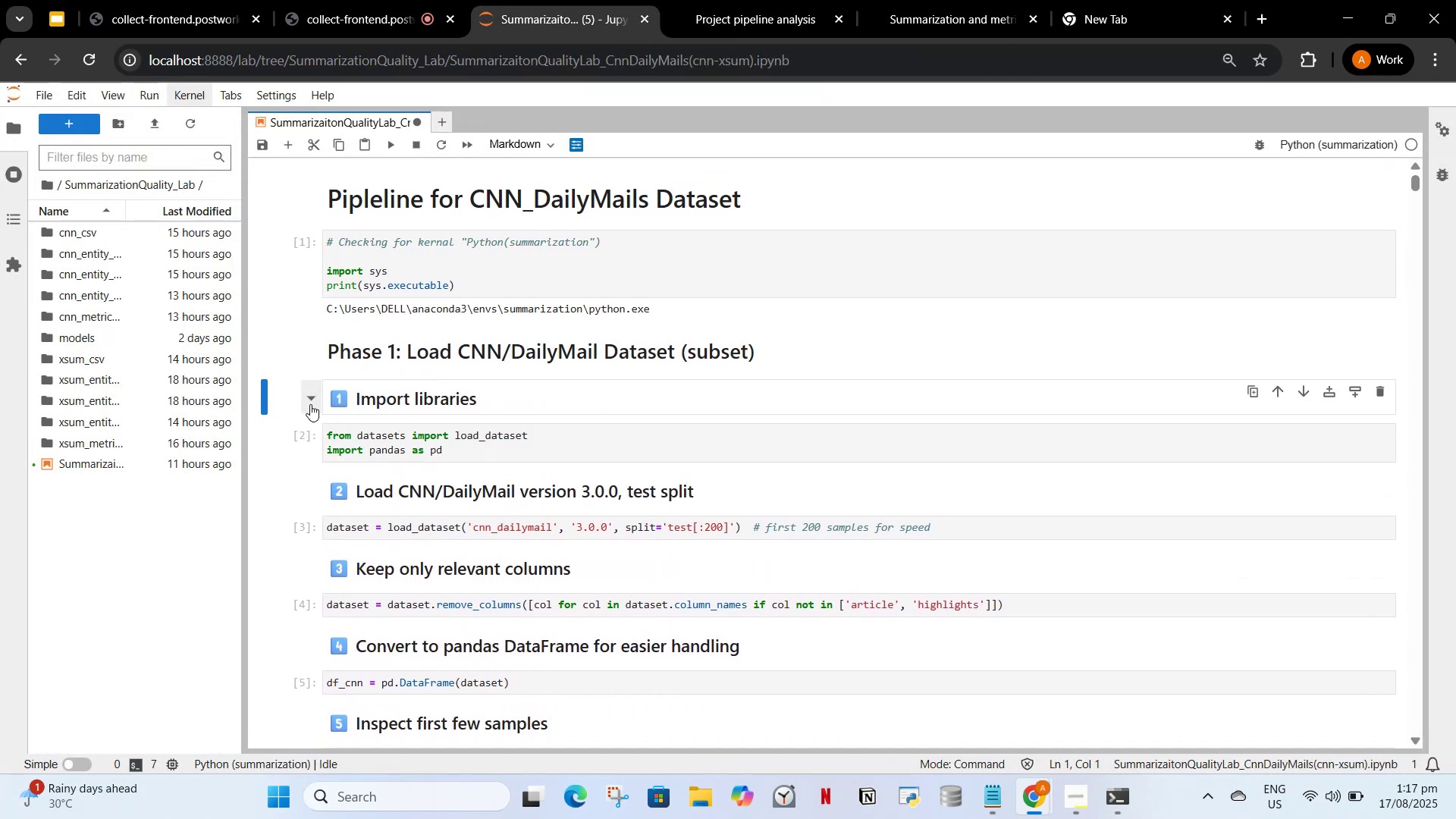 
scroll: coordinate [353, 401], scroll_direction: down, amount: 9.0
 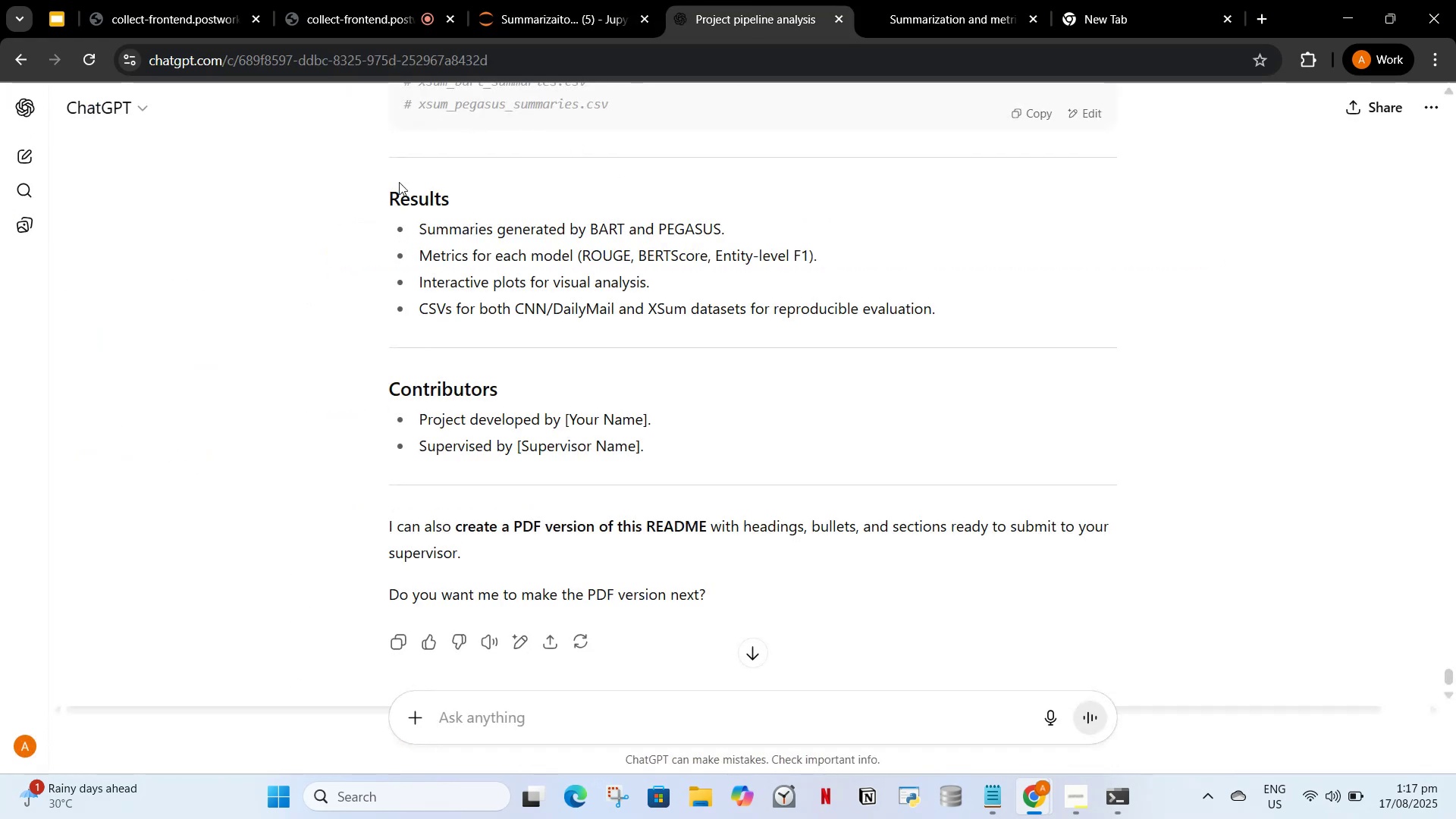 
left_click_drag(start_coordinate=[84, 49], to_coordinate=[83, 54])
 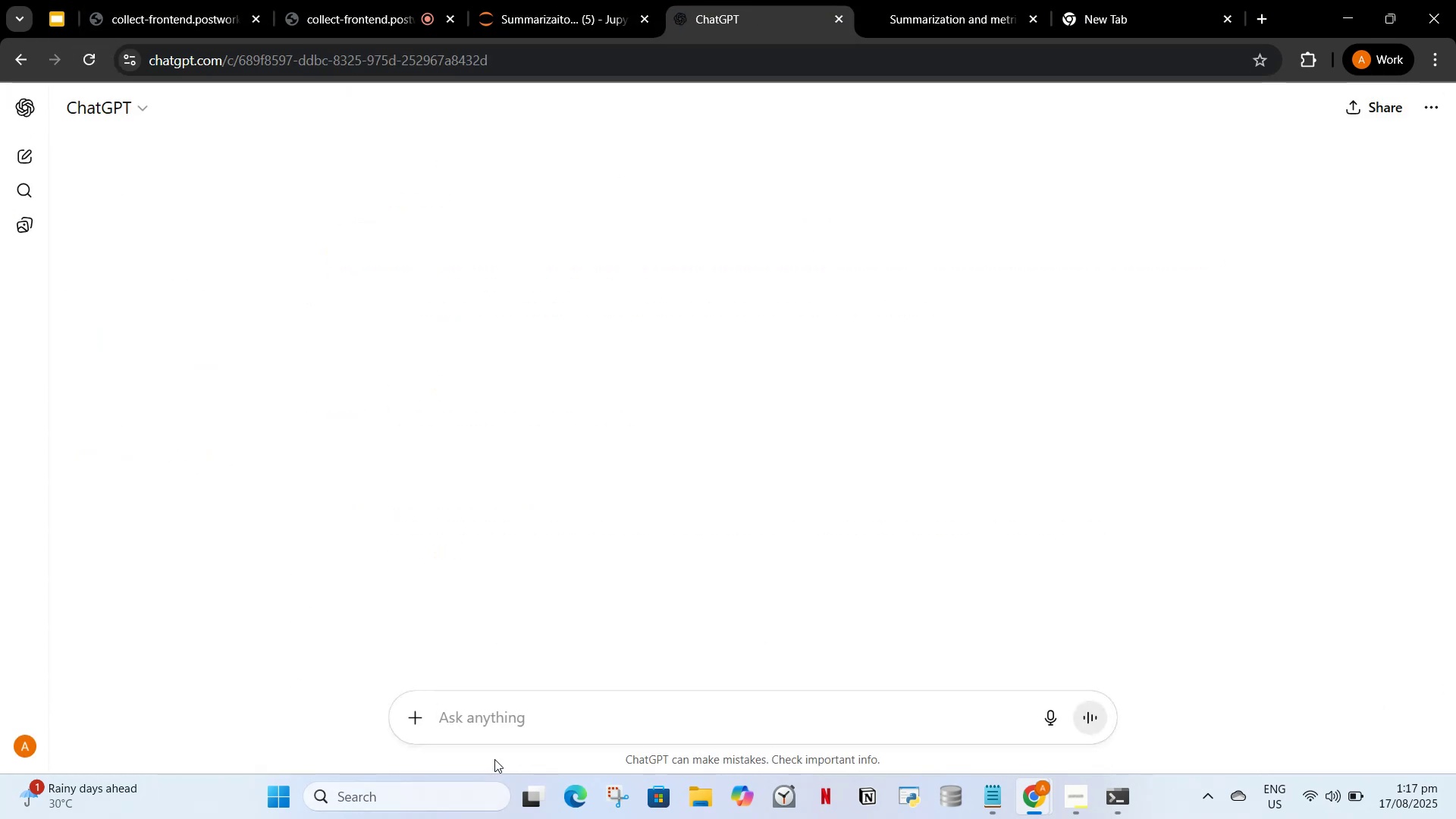 
type(now my supervisor has asked me to create functions and modes)
key(Backspace)
type(ls for the code mak )
key(Backspace)
type(e code better like functions for reusal)
key(Backspace)
type(bility , codde maintinance etc. )
 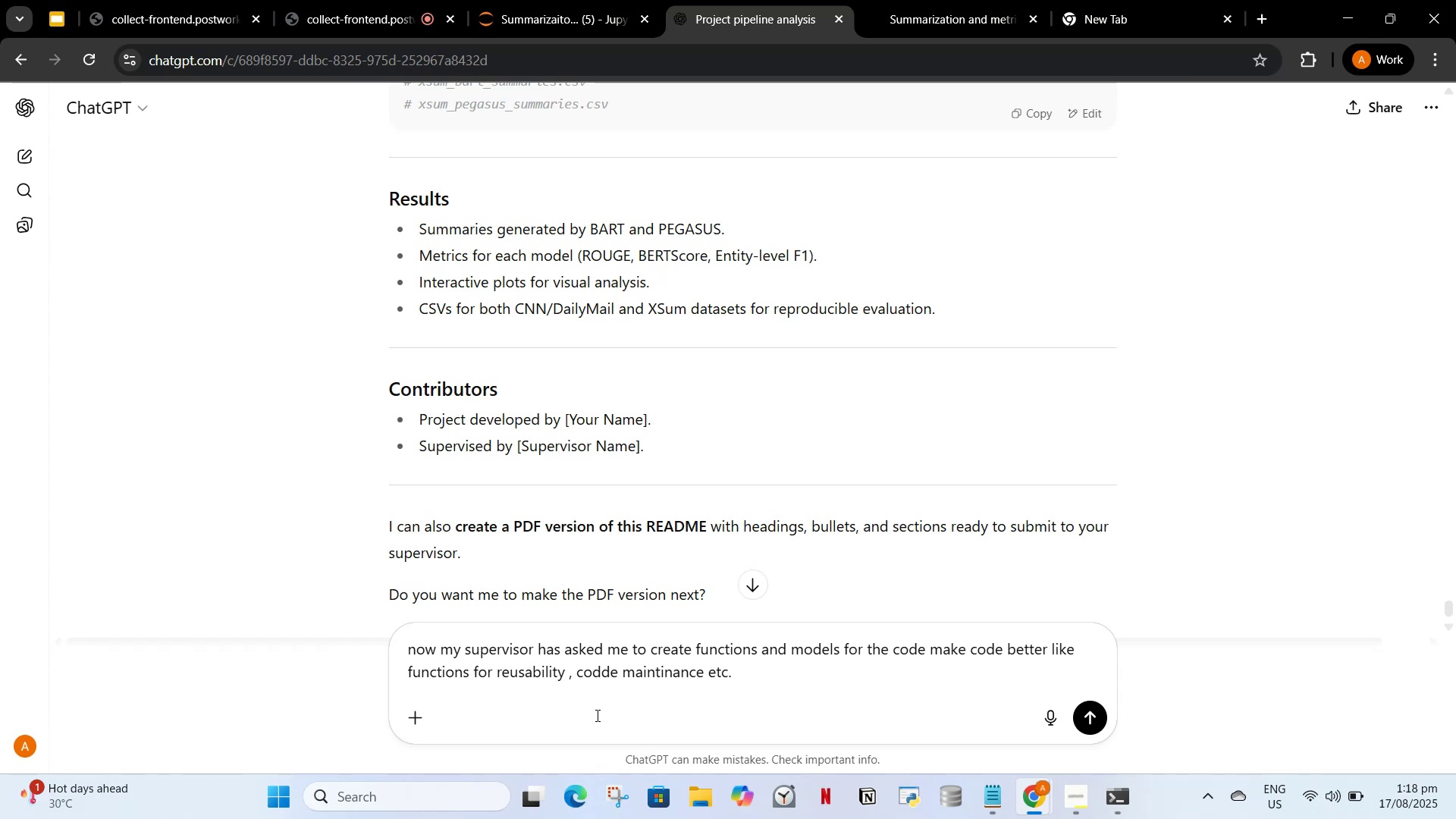 
wait(41.99)
 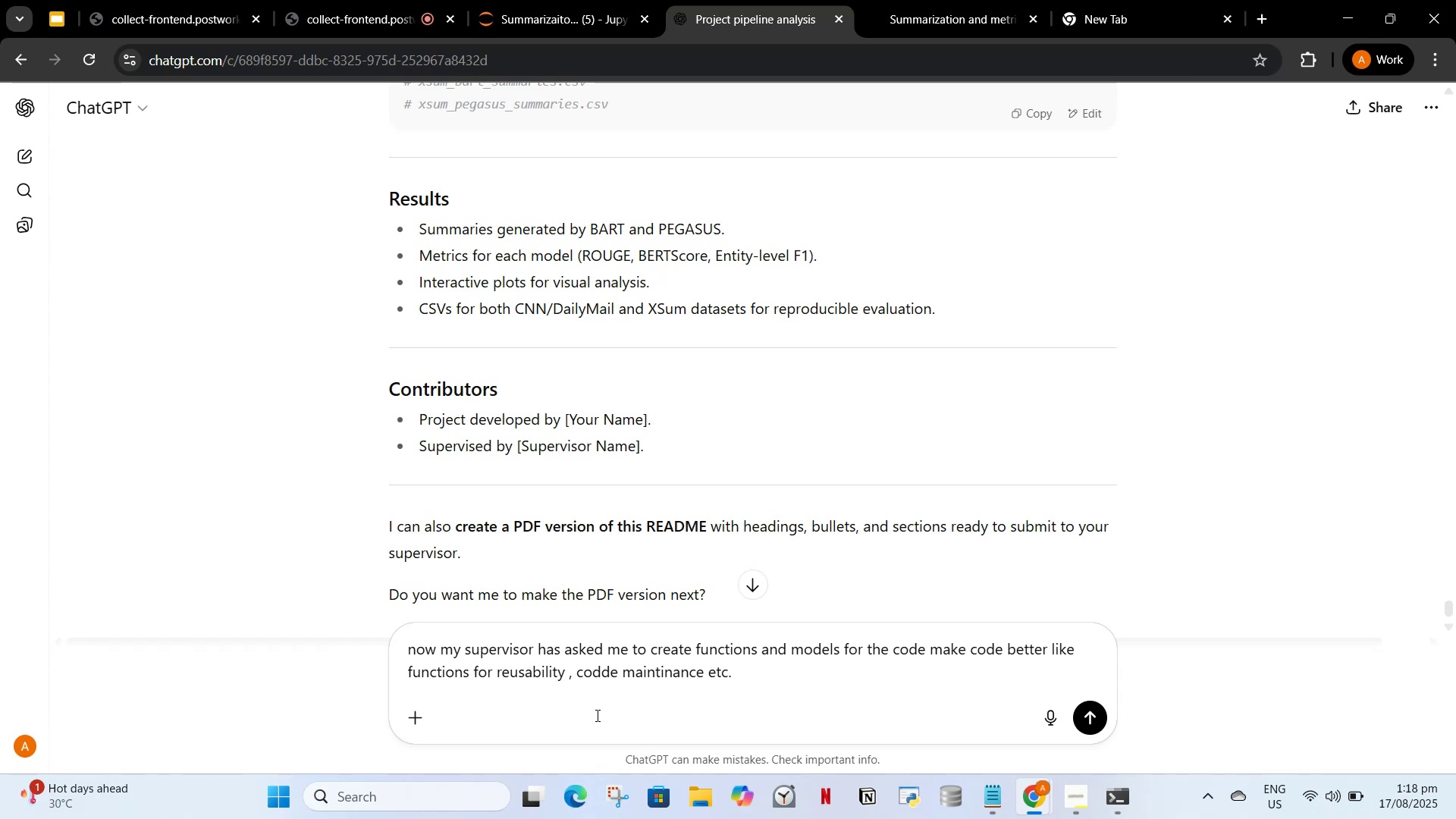 
type(first )
key(Backspace)
type(ly as you already no my)
key(Backspace)
key(Backspace)
key(Backspace)
key(Backspace)
key(Backspace)
type(knwo my code give me c)
key(Backspace)
type(suggestions how to improve then further i will give youc)
key(Backspace)
type( code cells than you will tell me how to make functiona)
key(Backspace)
type(s for them etc etc)
 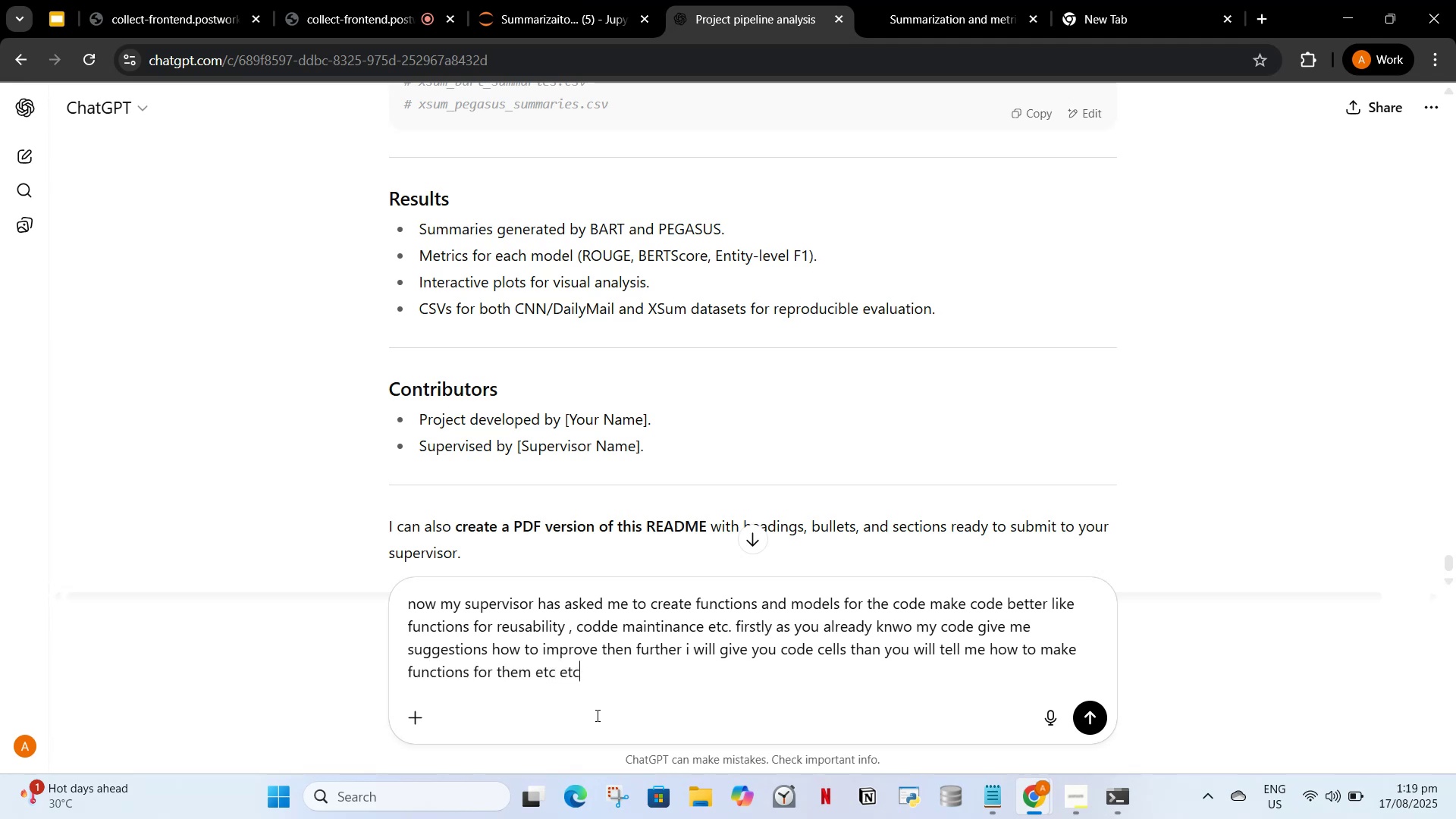 
key(Enter)
 